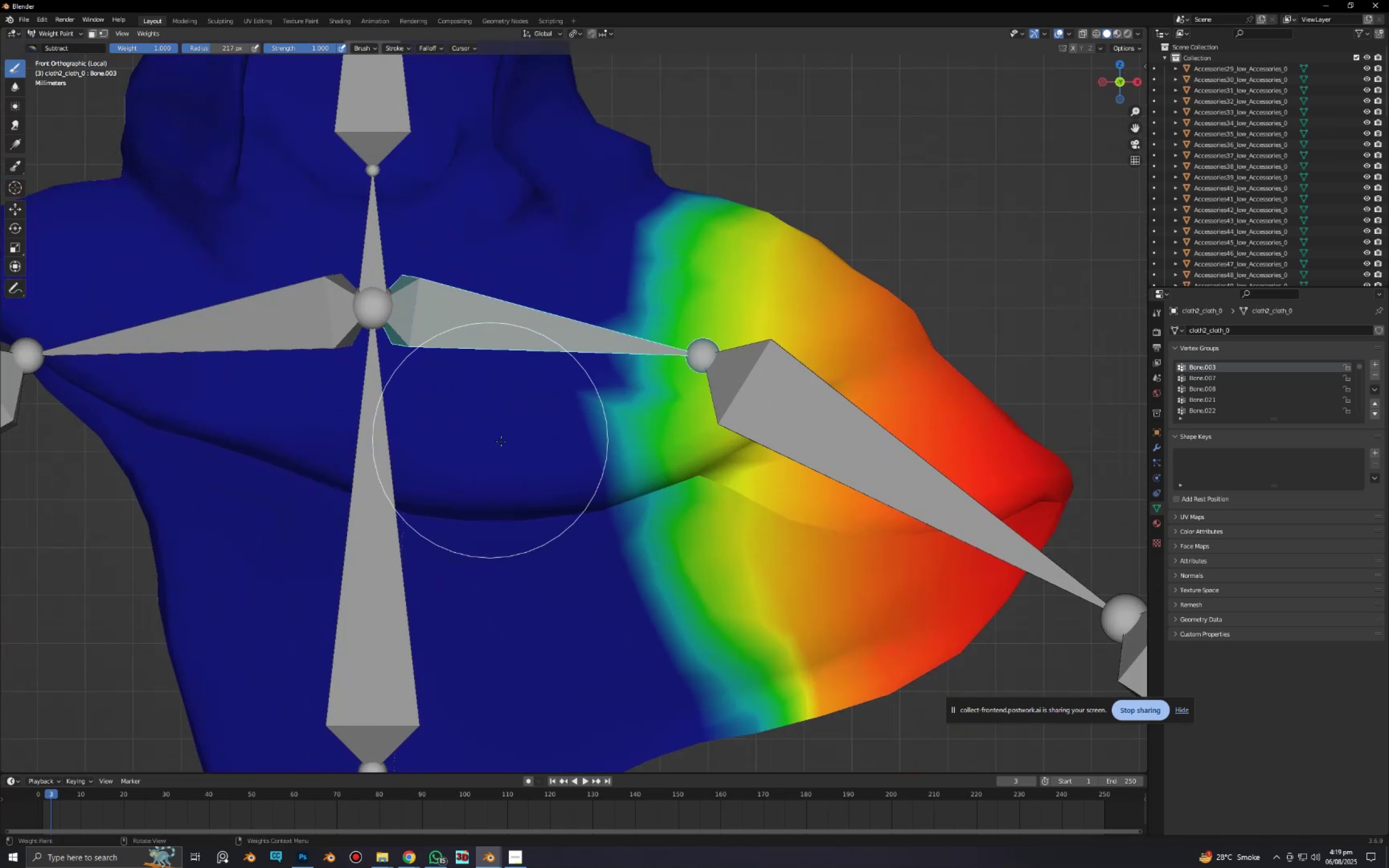 
hold_key(key=ShiftLeft, duration=0.35)
 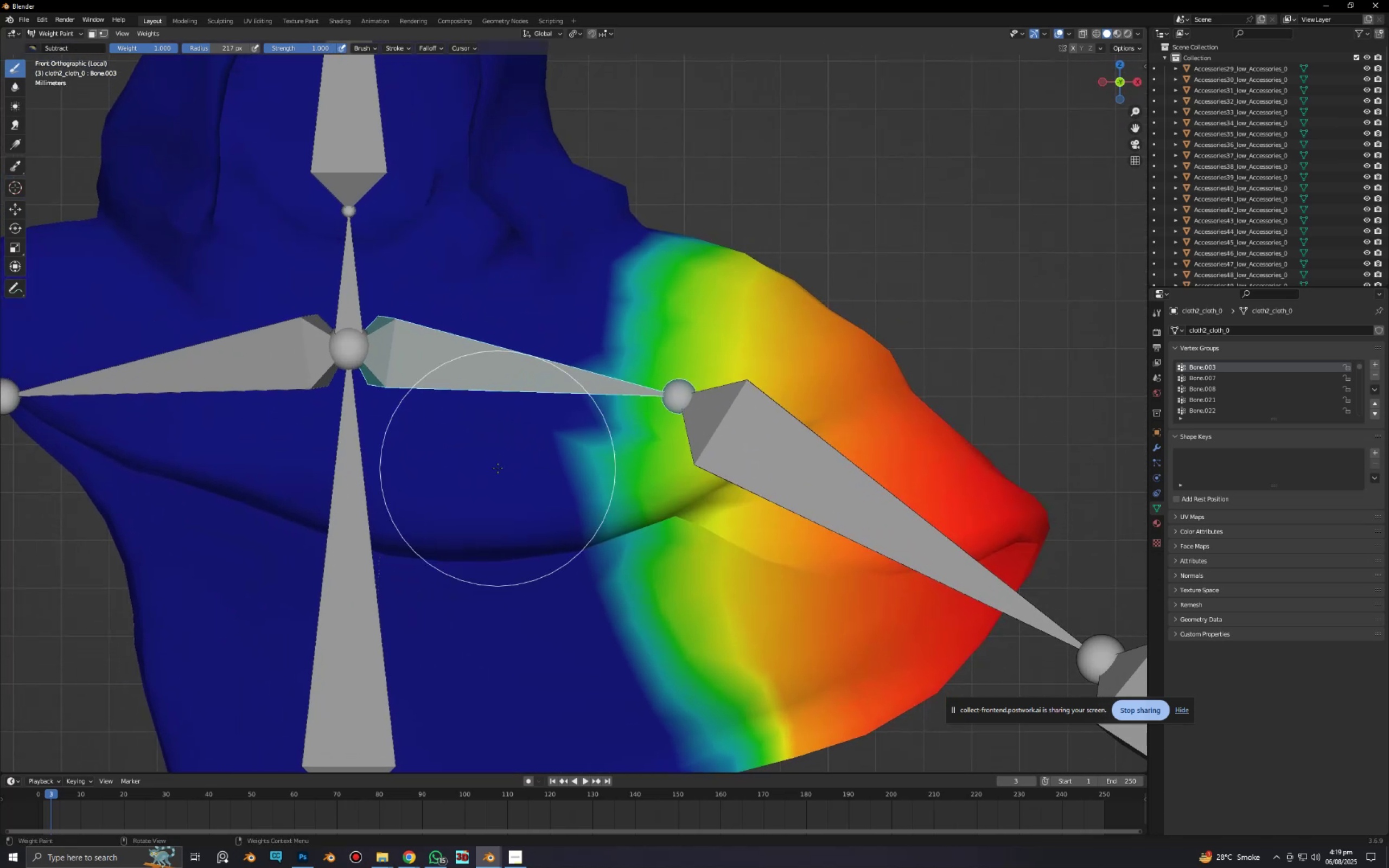 
scroll: coordinate [496, 462], scroll_direction: up, amount: 3.0
 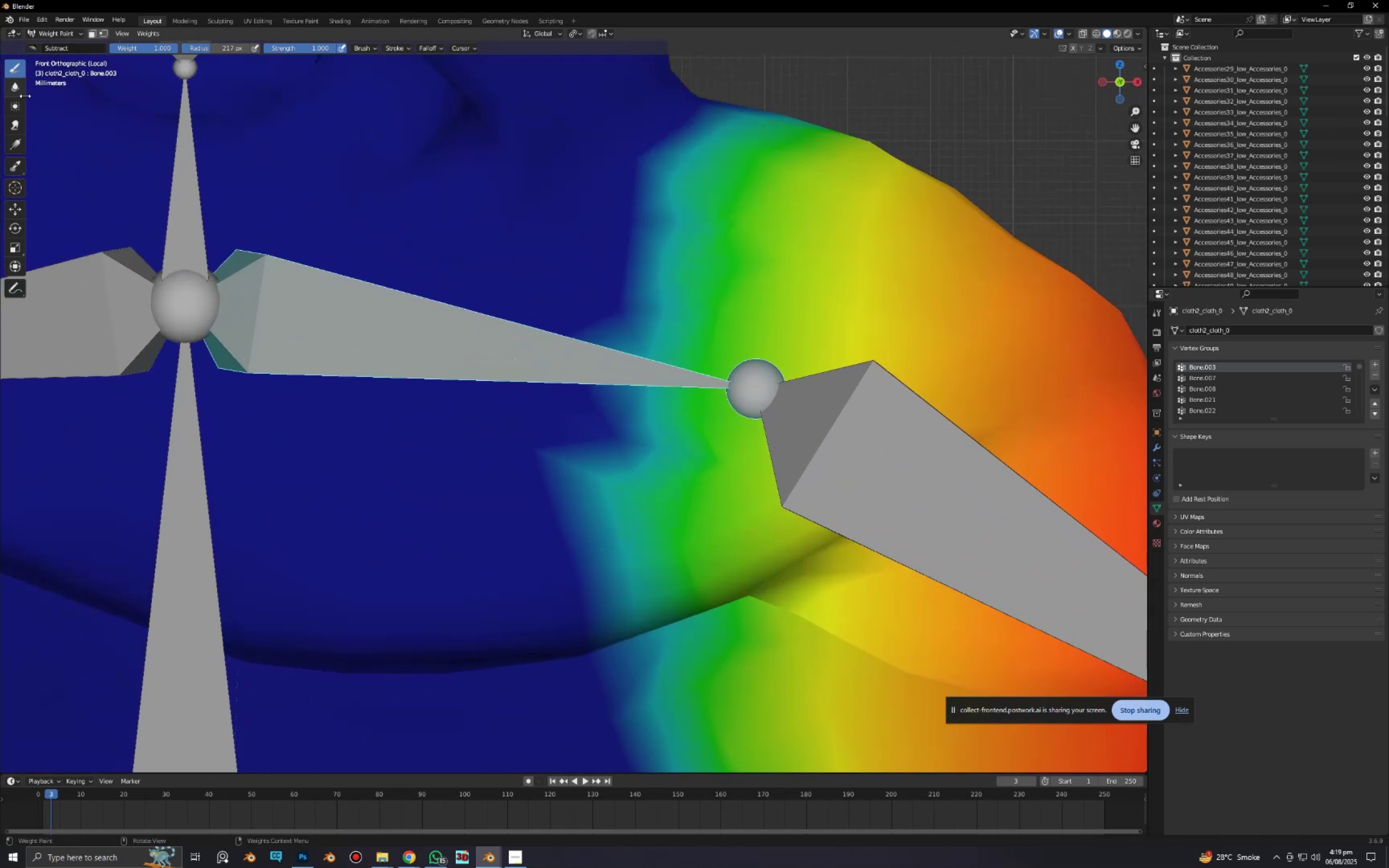 
left_click([18, 90])
 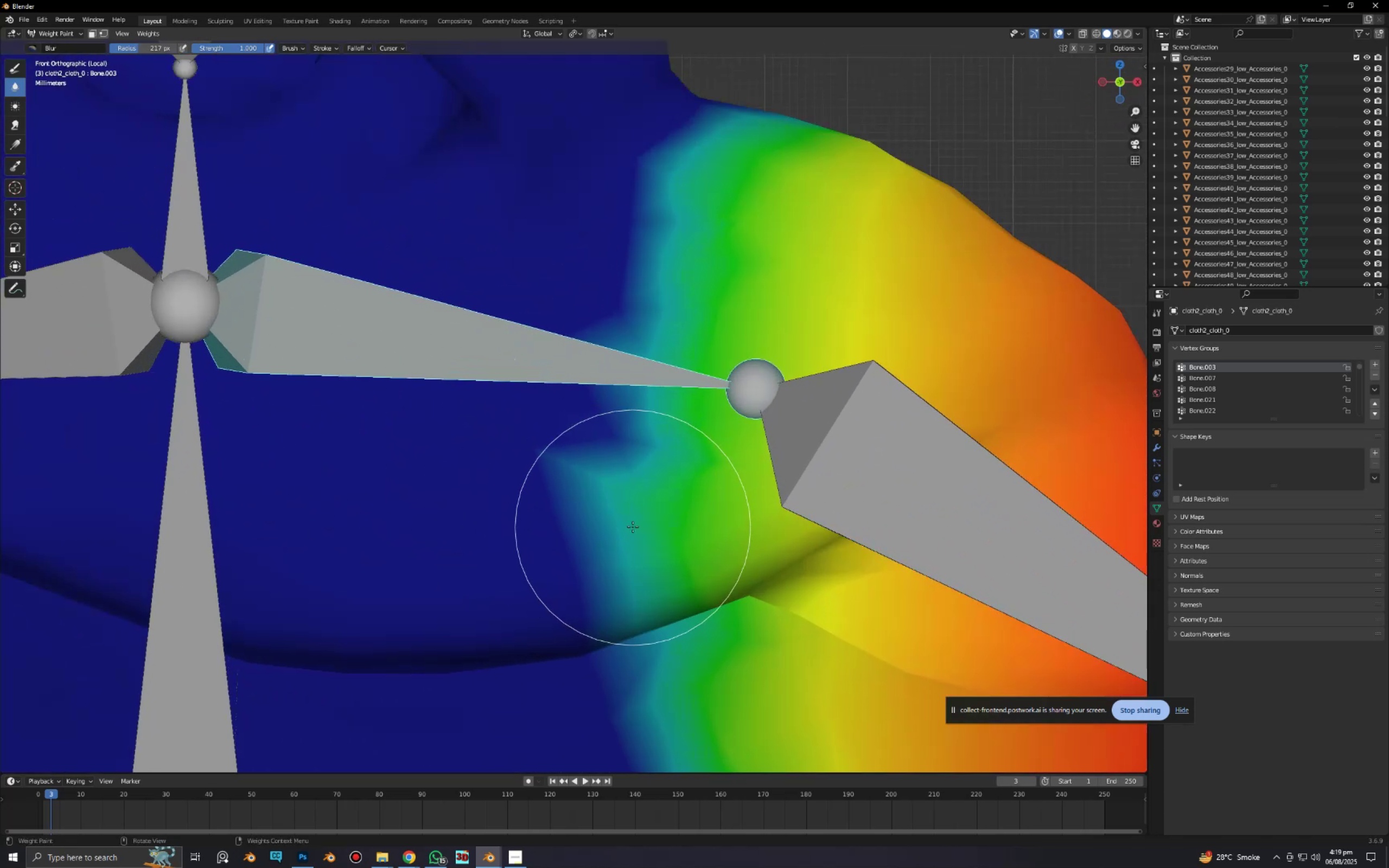 
left_click_drag(start_coordinate=[614, 492], to_coordinate=[622, 550])
 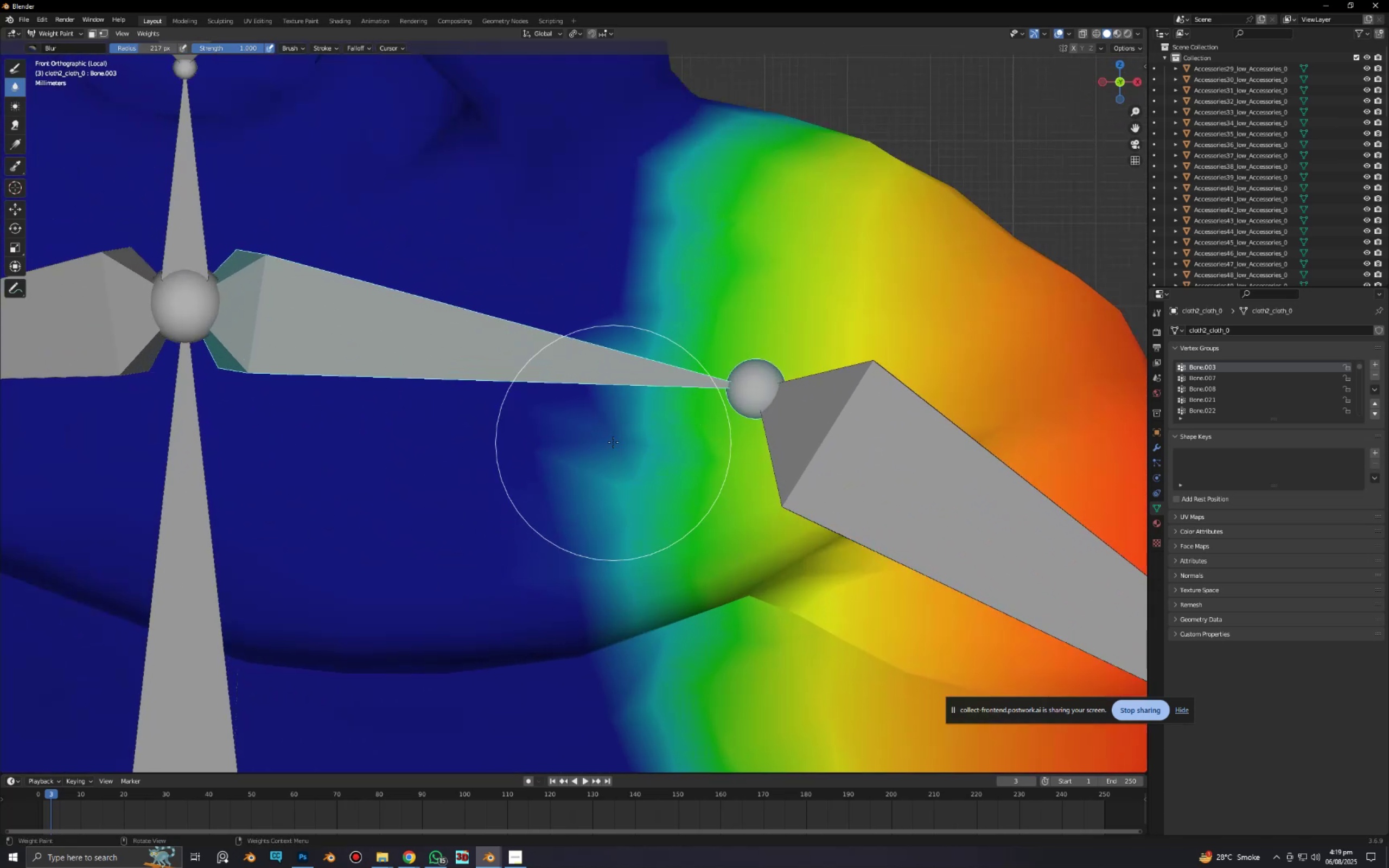 
left_click_drag(start_coordinate=[613, 450], to_coordinate=[622, 572])
 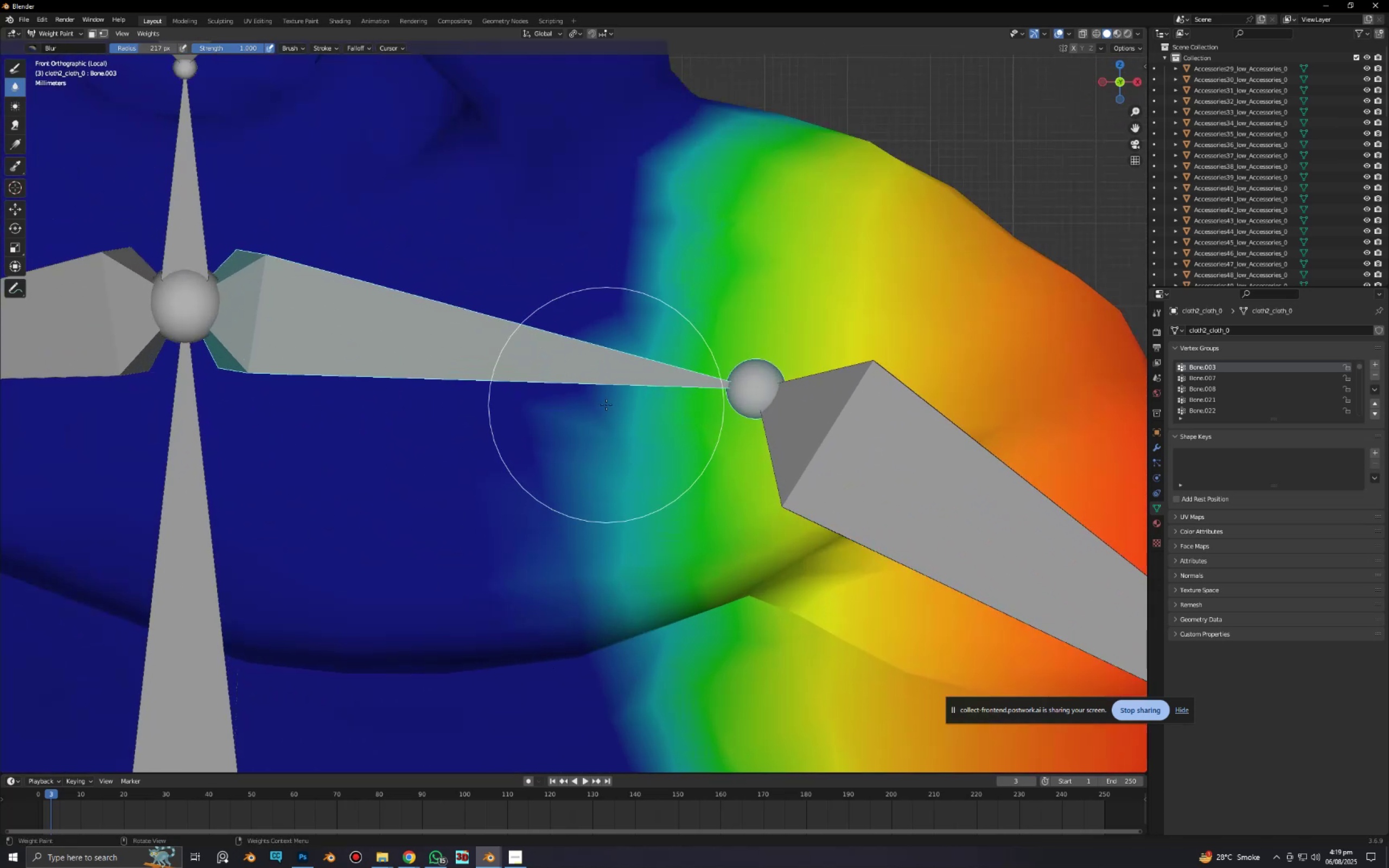 
left_click_drag(start_coordinate=[606, 406], to_coordinate=[617, 517])
 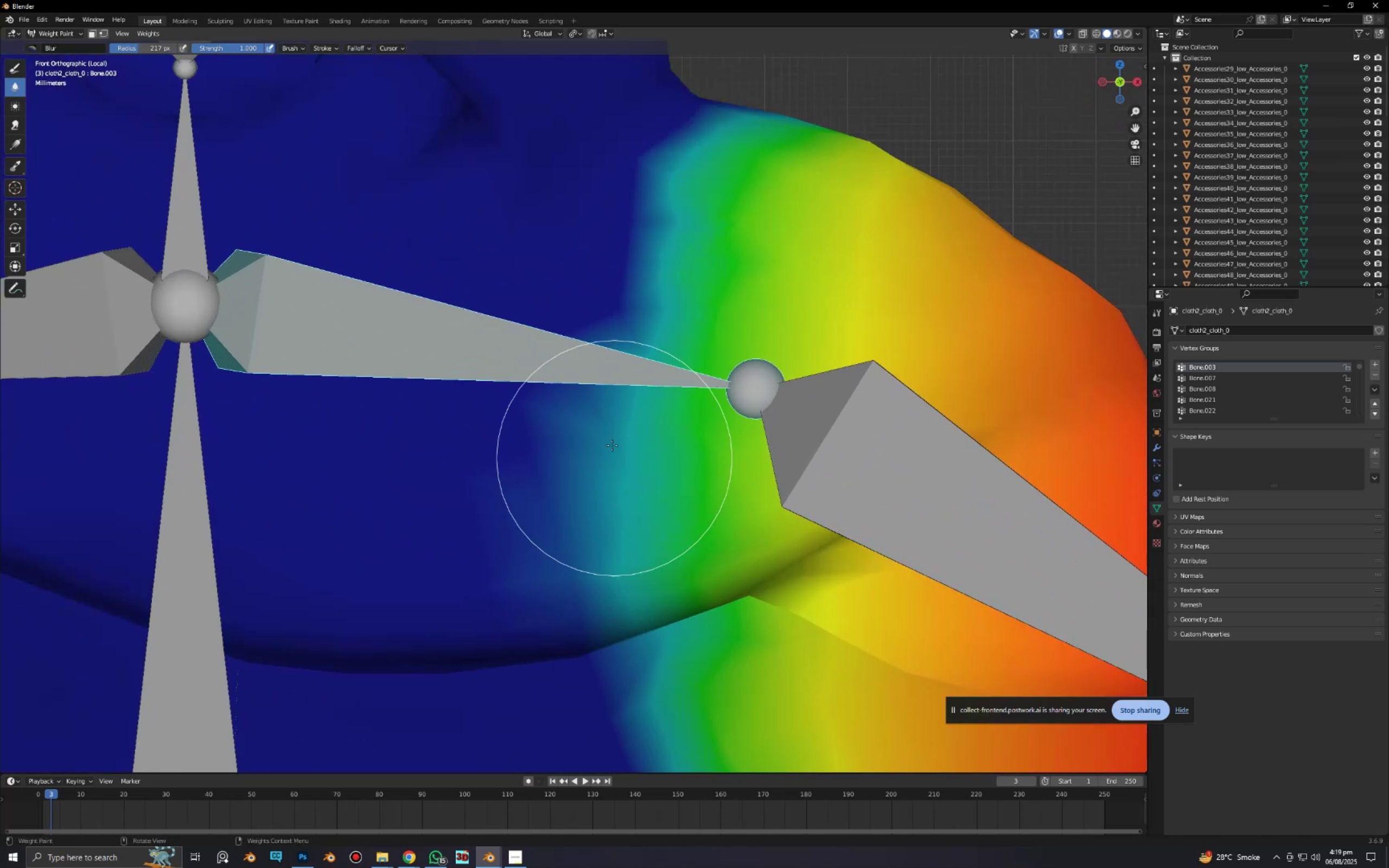 
left_click_drag(start_coordinate=[611, 445], to_coordinate=[623, 569])
 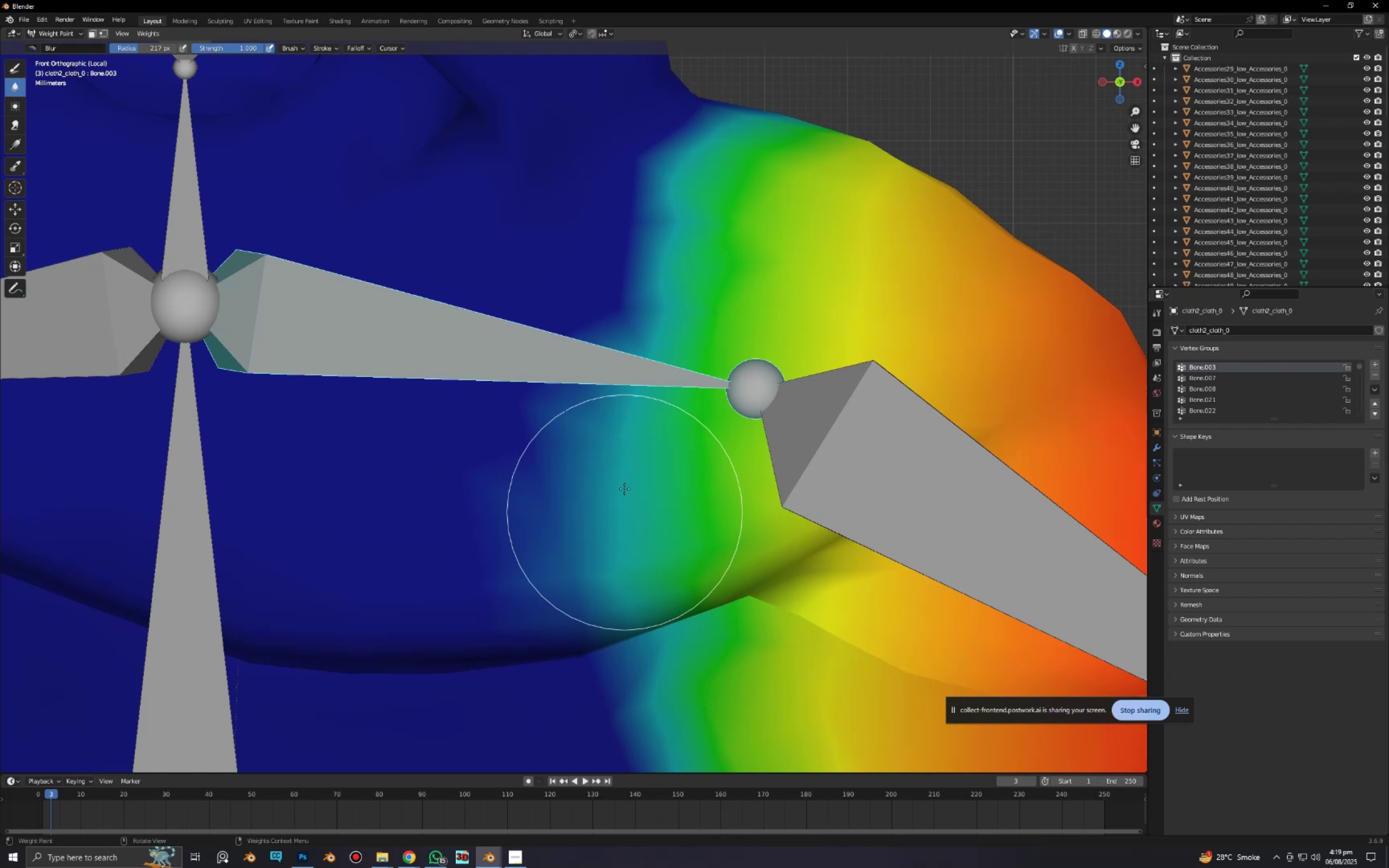 
left_click_drag(start_coordinate=[624, 482], to_coordinate=[630, 541])
 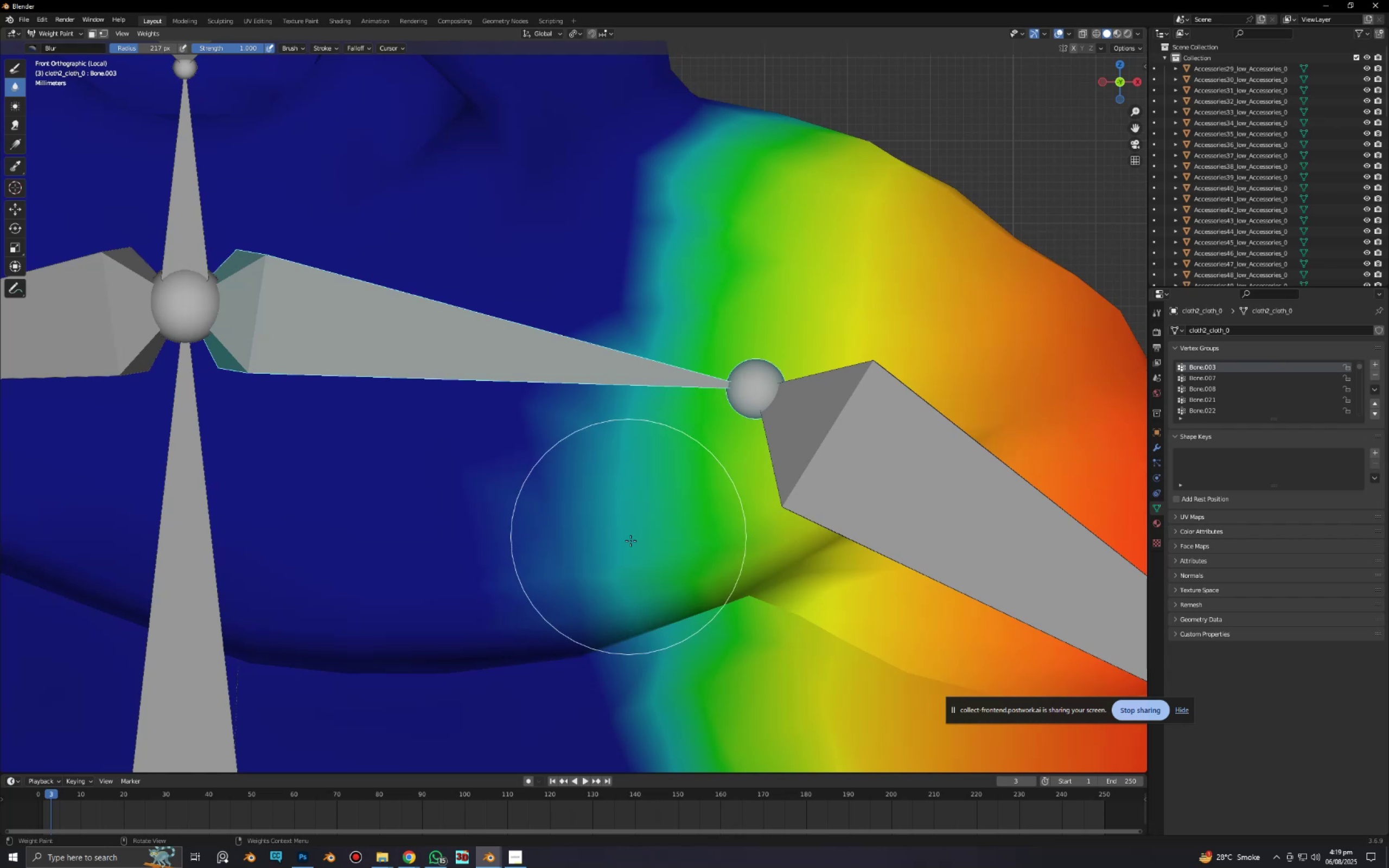 
key(Shift+F)
 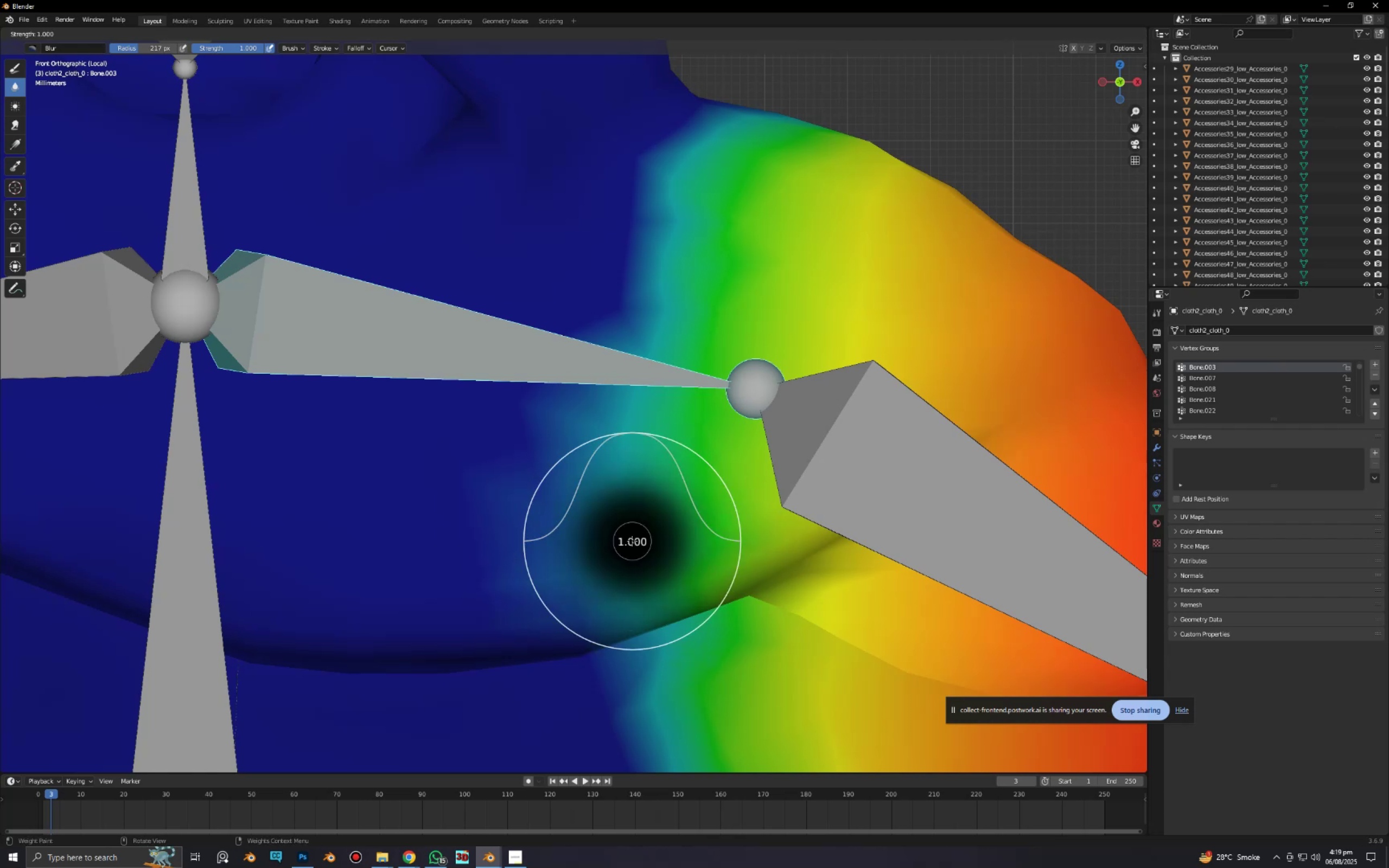 
left_click([632, 541])
 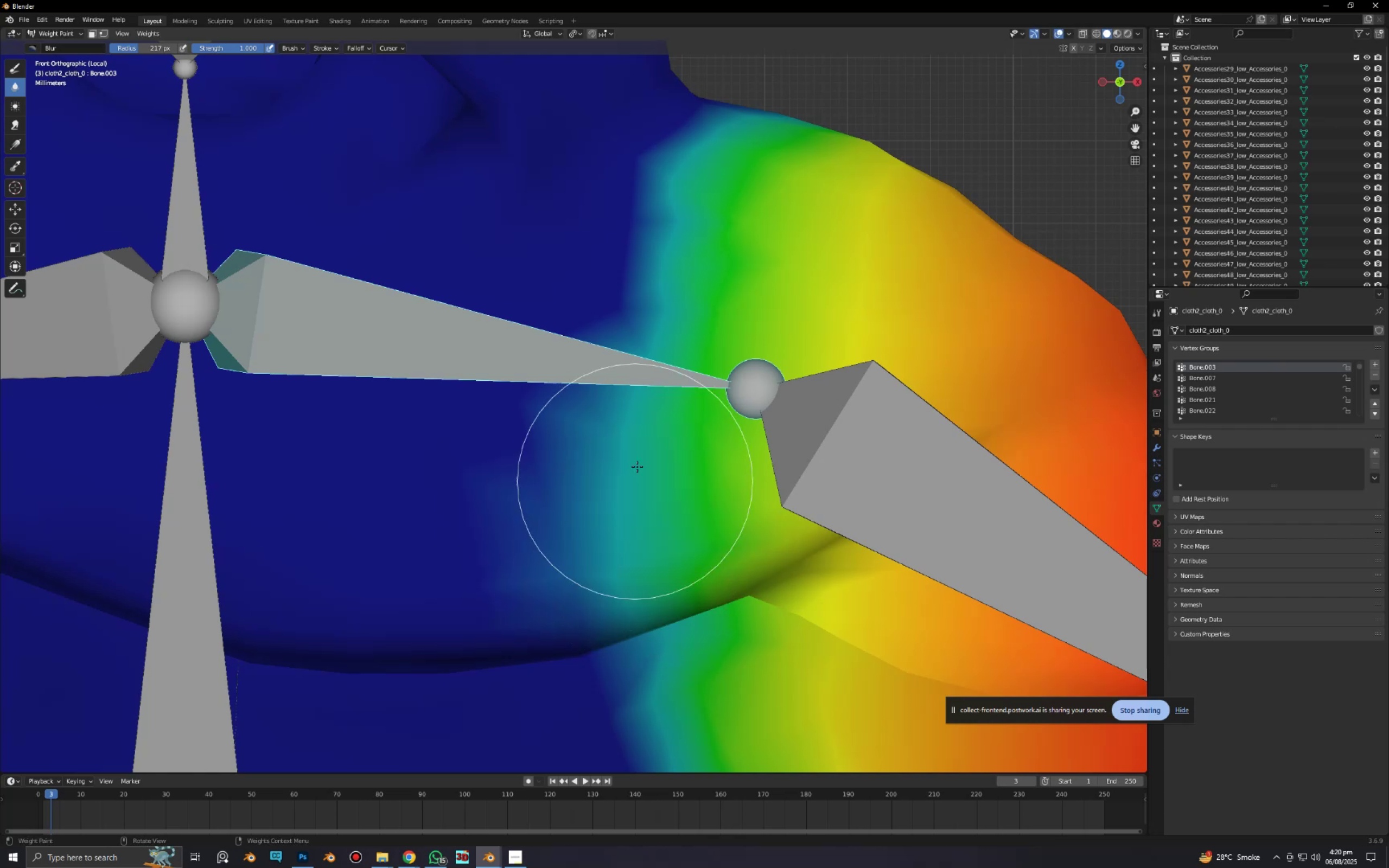 
left_click_drag(start_coordinate=[640, 456], to_coordinate=[656, 373])
 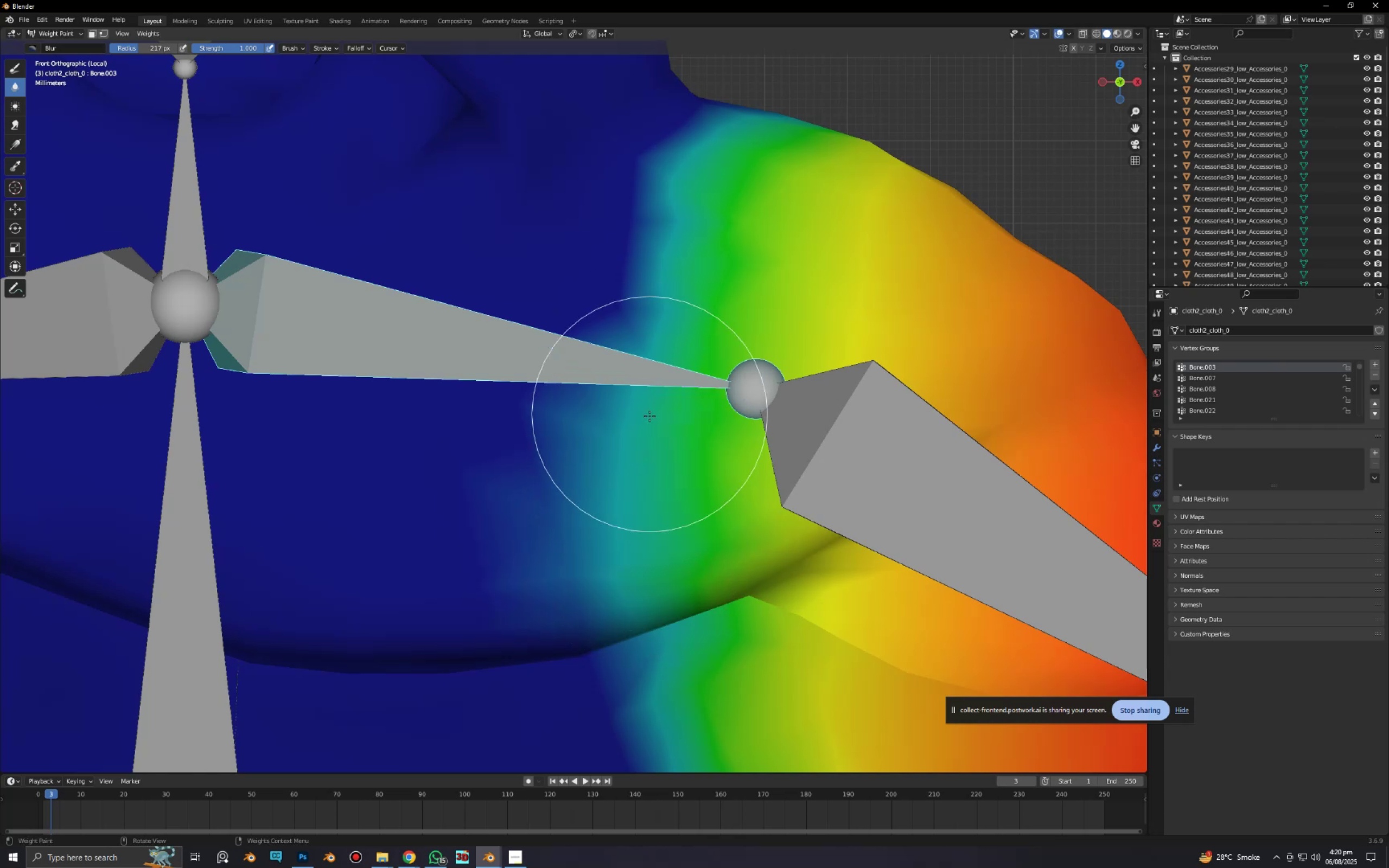 
left_click_drag(start_coordinate=[654, 398], to_coordinate=[653, 273])
 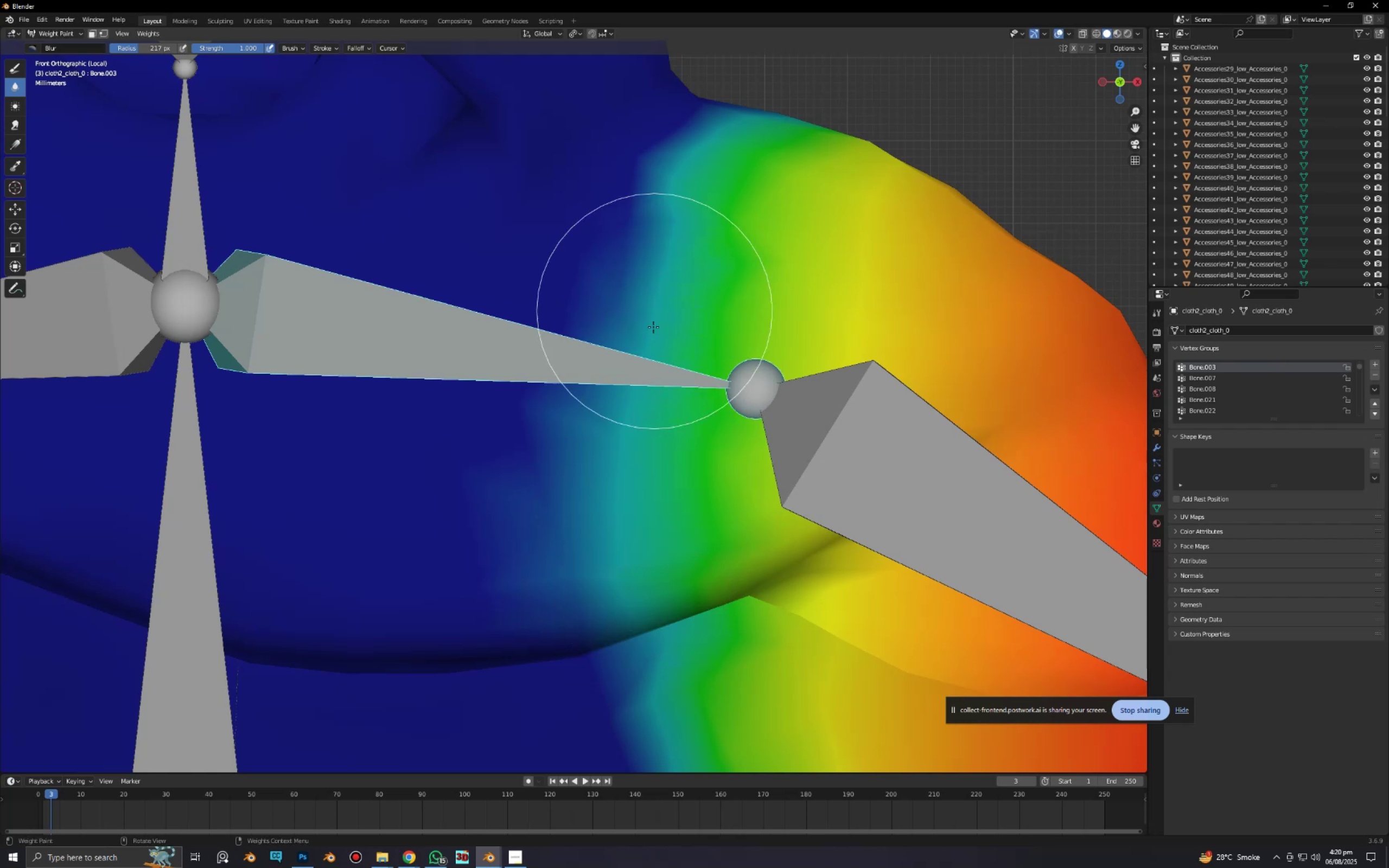 
left_click_drag(start_coordinate=[653, 329], to_coordinate=[678, 247])
 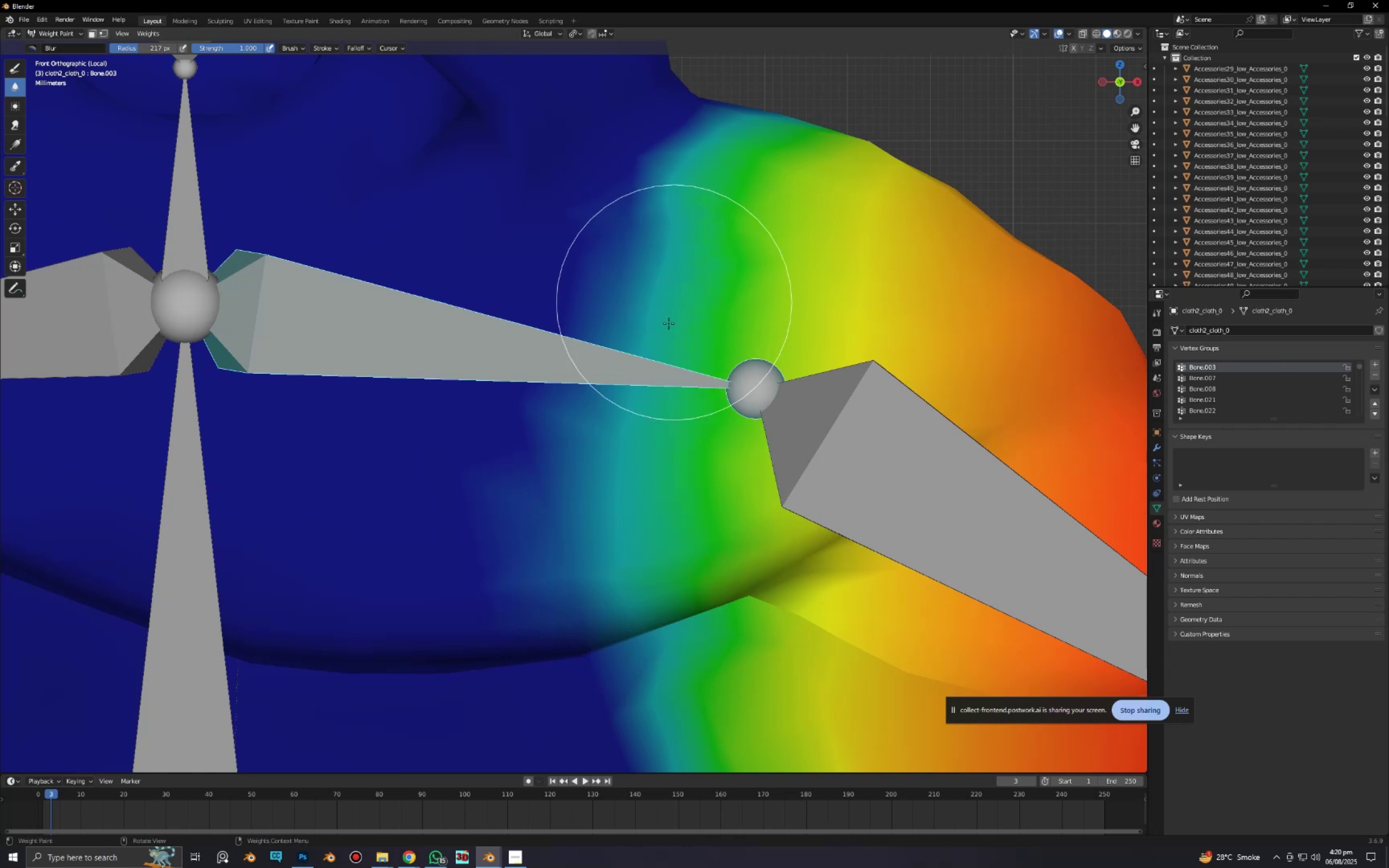 
left_click_drag(start_coordinate=[667, 327], to_coordinate=[687, 186])
 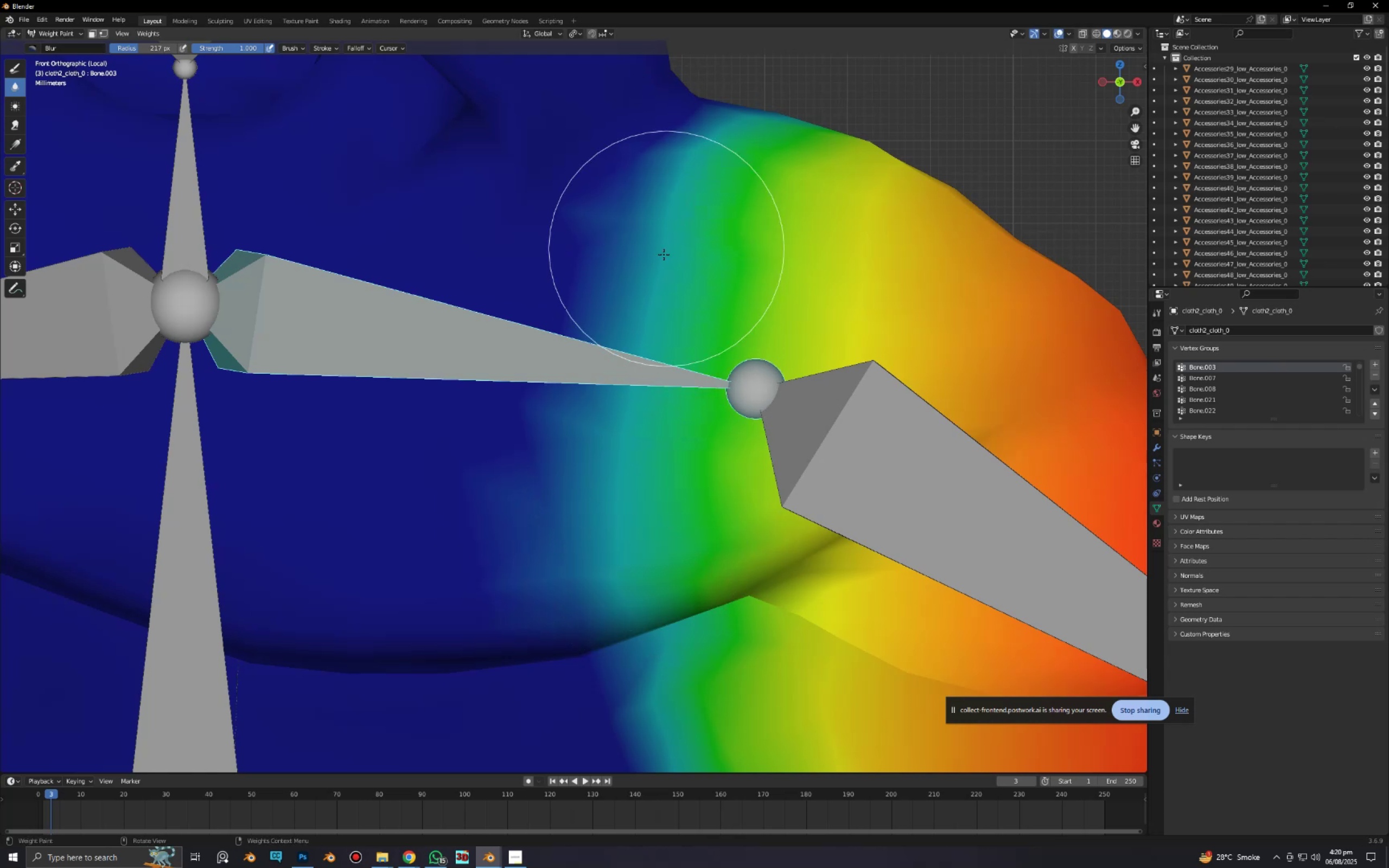 
left_click_drag(start_coordinate=[661, 261], to_coordinate=[713, 161])
 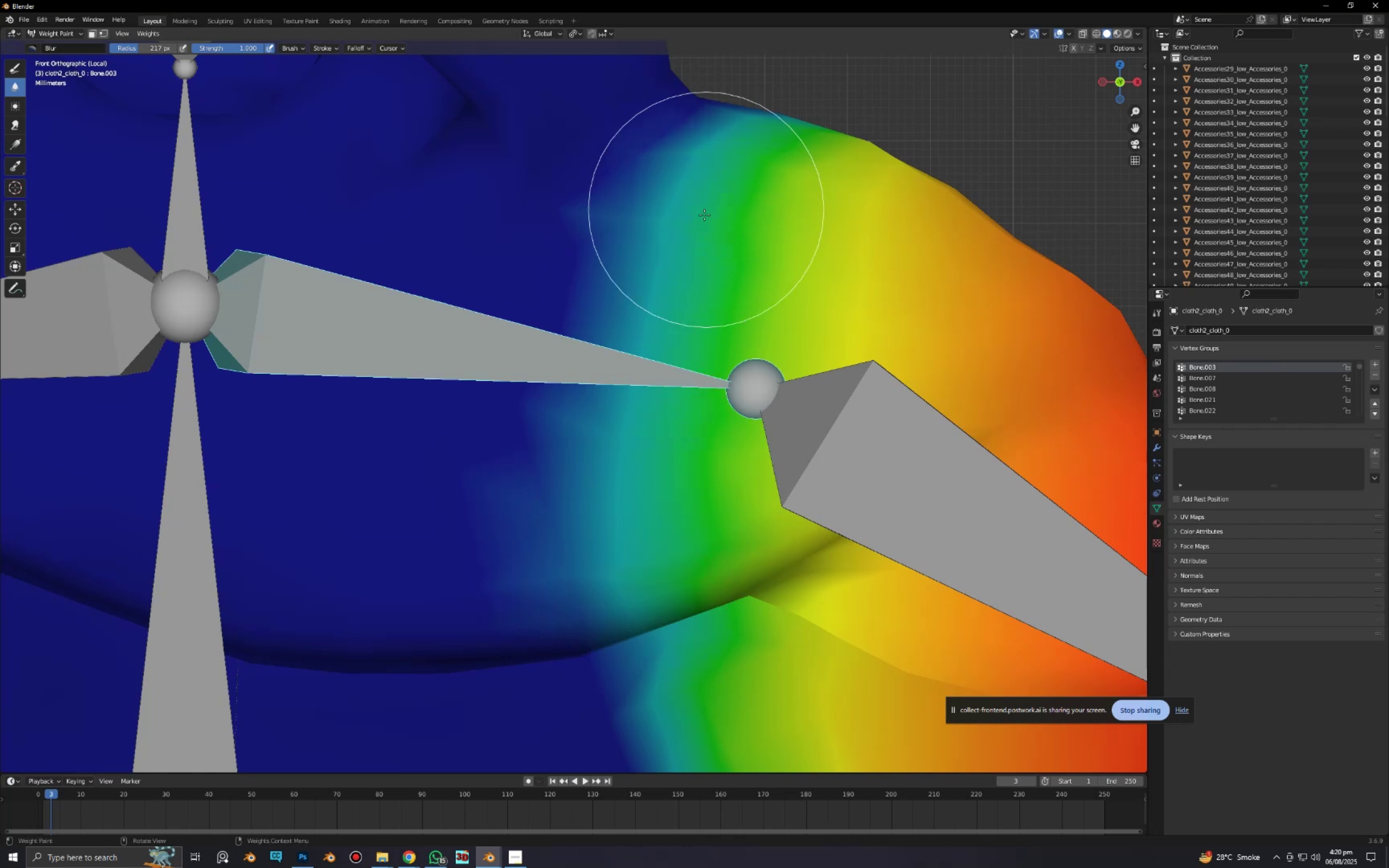 
left_click_drag(start_coordinate=[700, 224], to_coordinate=[736, 148])
 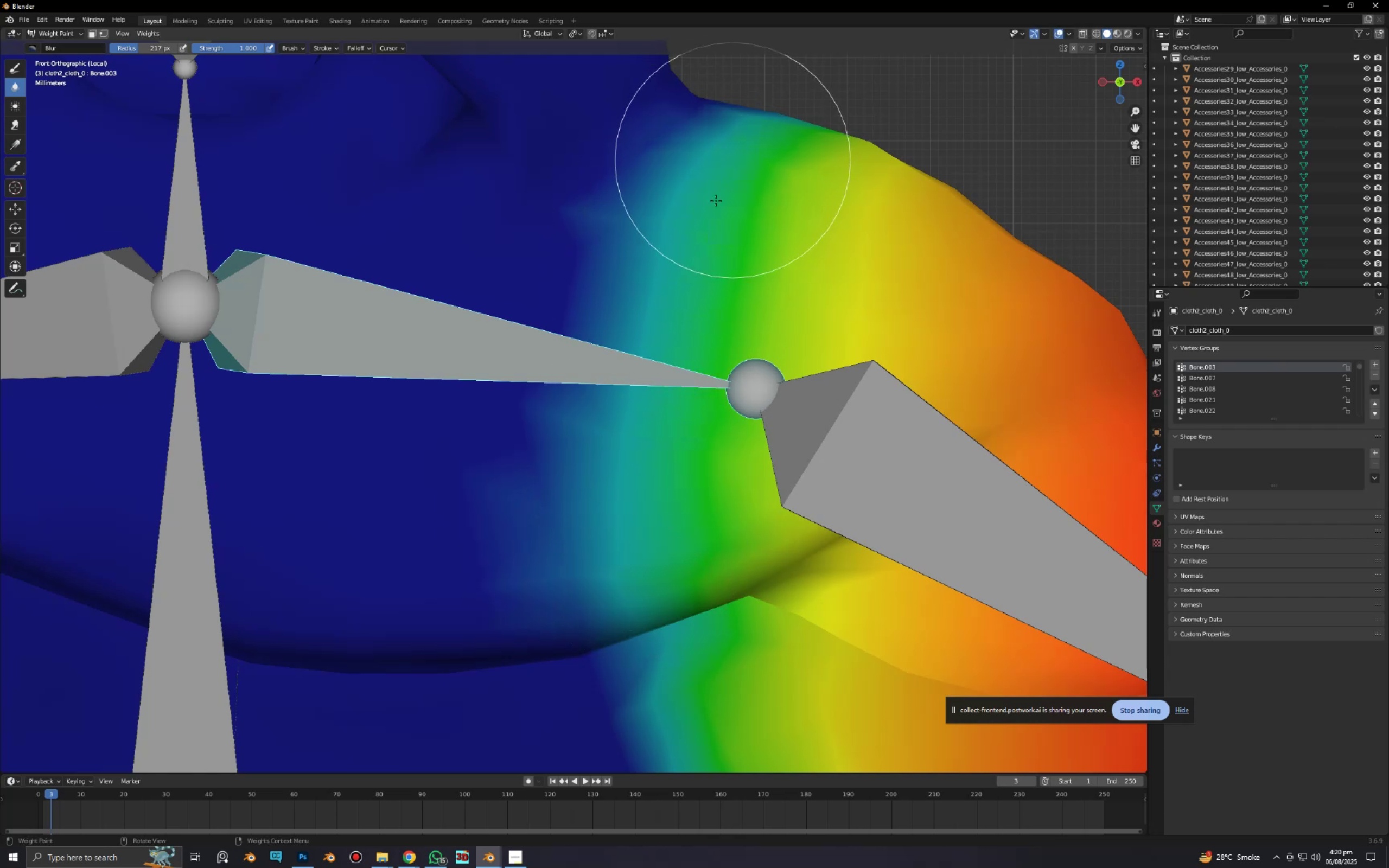 
left_click_drag(start_coordinate=[710, 214], to_coordinate=[763, 146])
 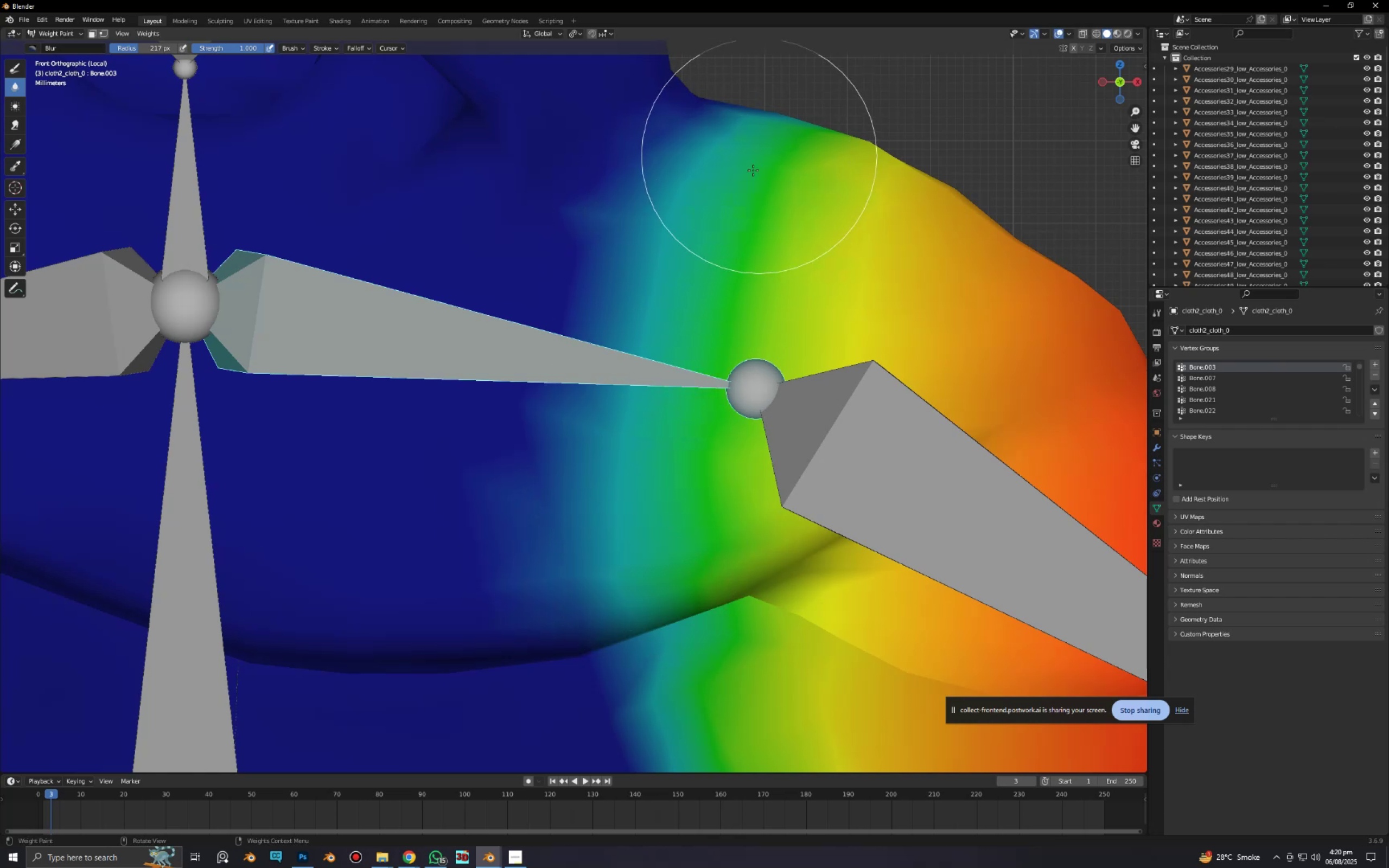 
left_click_drag(start_coordinate=[746, 188], to_coordinate=[776, 154])
 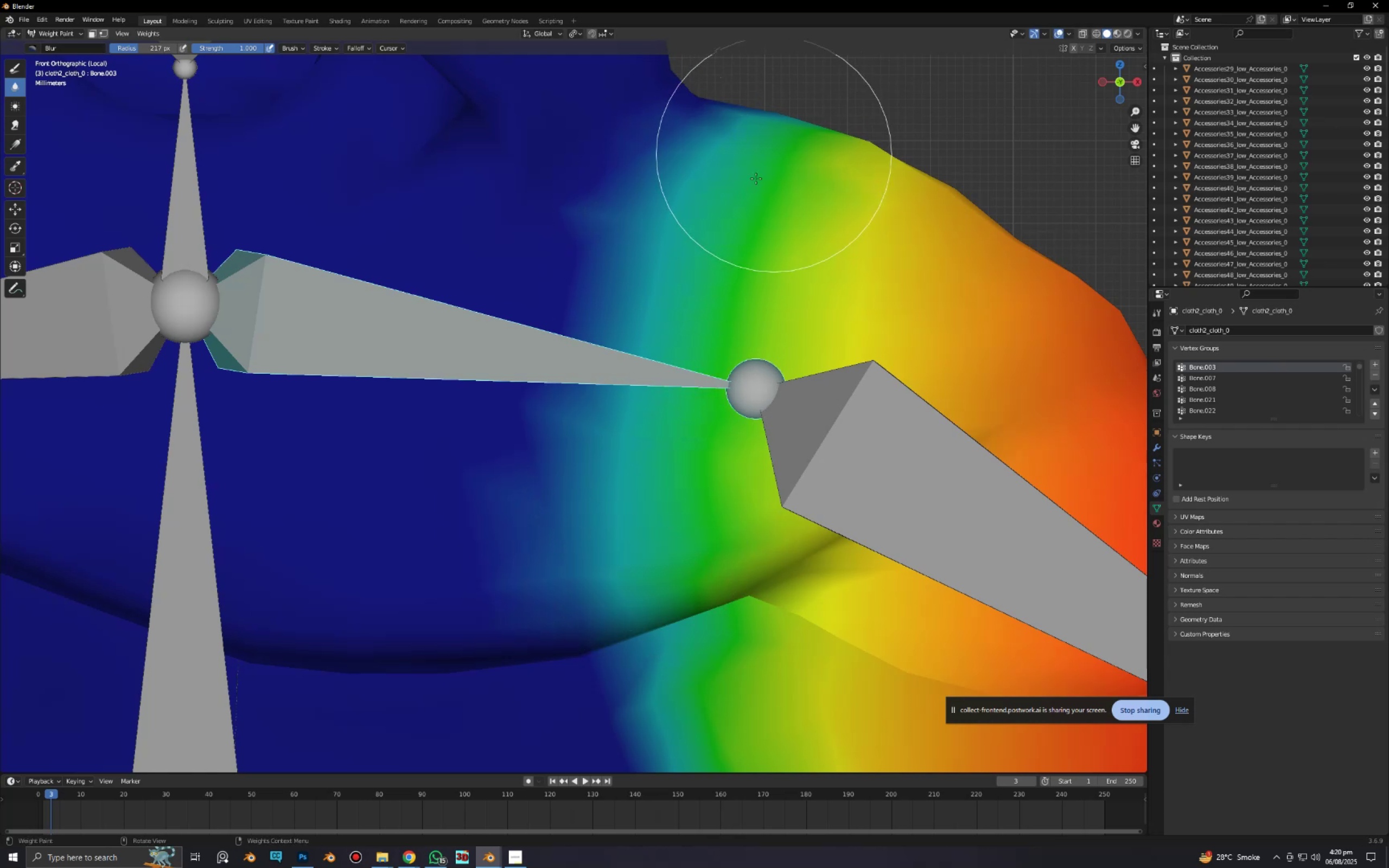 
left_click_drag(start_coordinate=[754, 182], to_coordinate=[834, 122])
 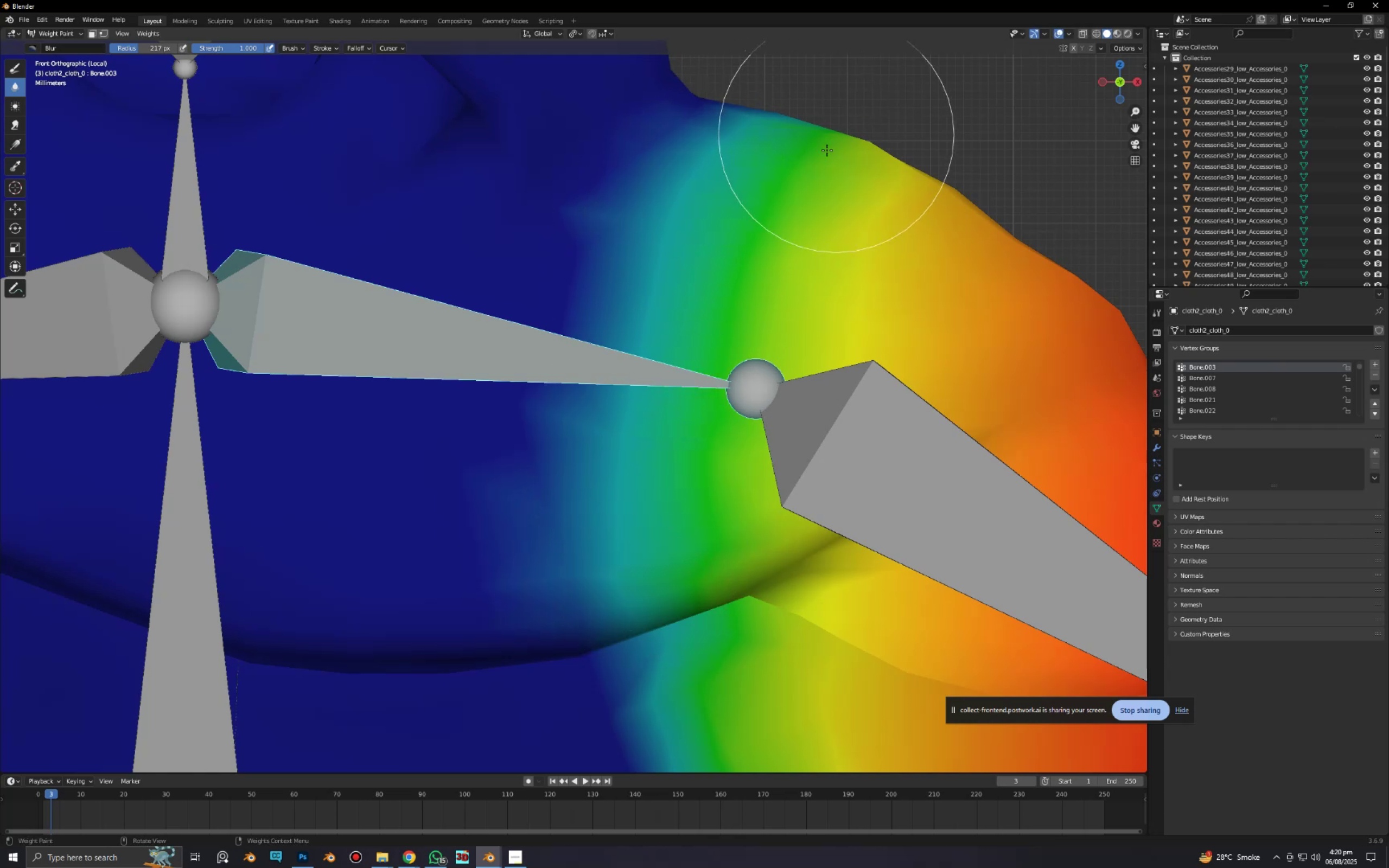 
left_click_drag(start_coordinate=[819, 164], to_coordinate=[841, 135])
 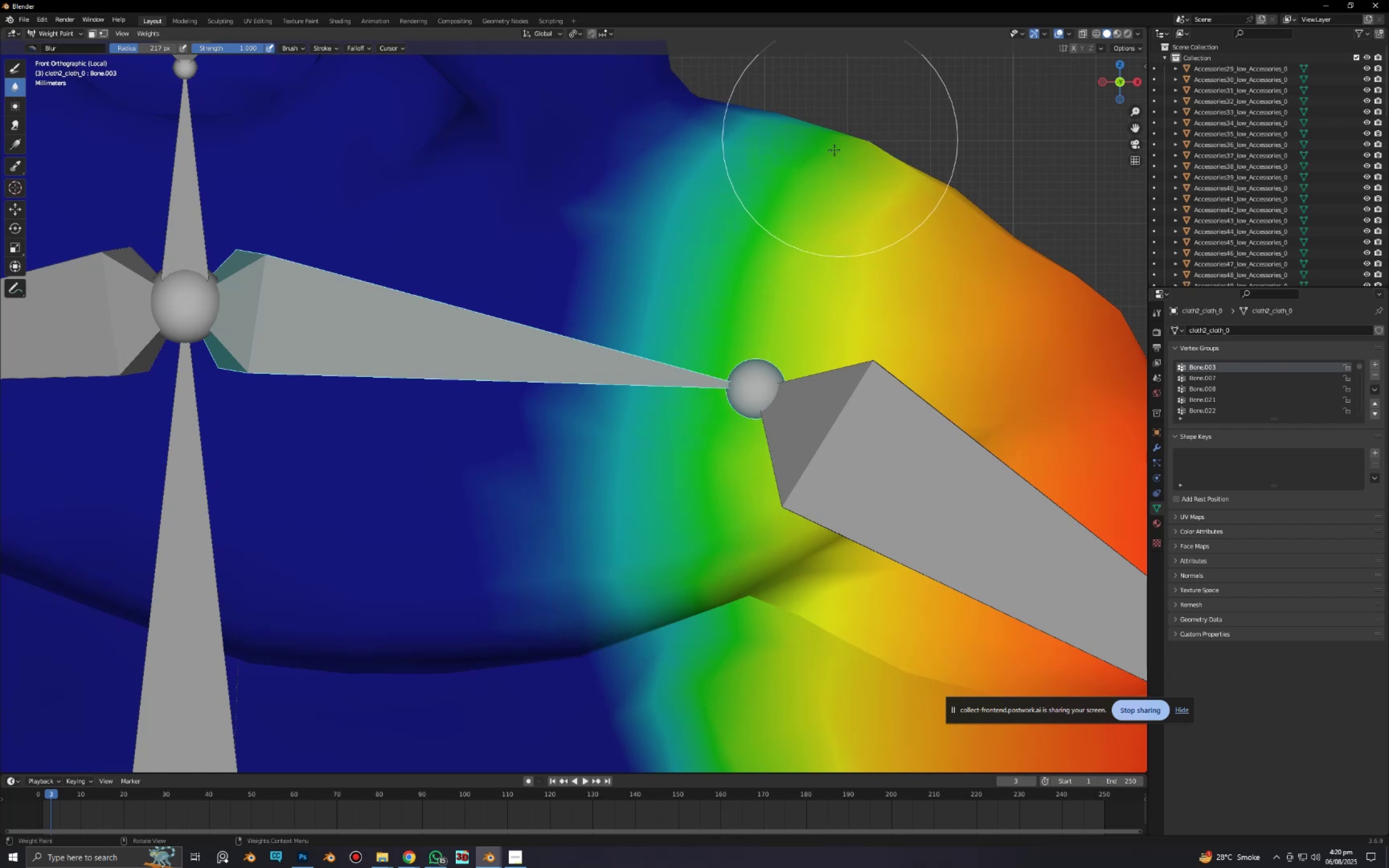 
left_click_drag(start_coordinate=[821, 187], to_coordinate=[891, 119])
 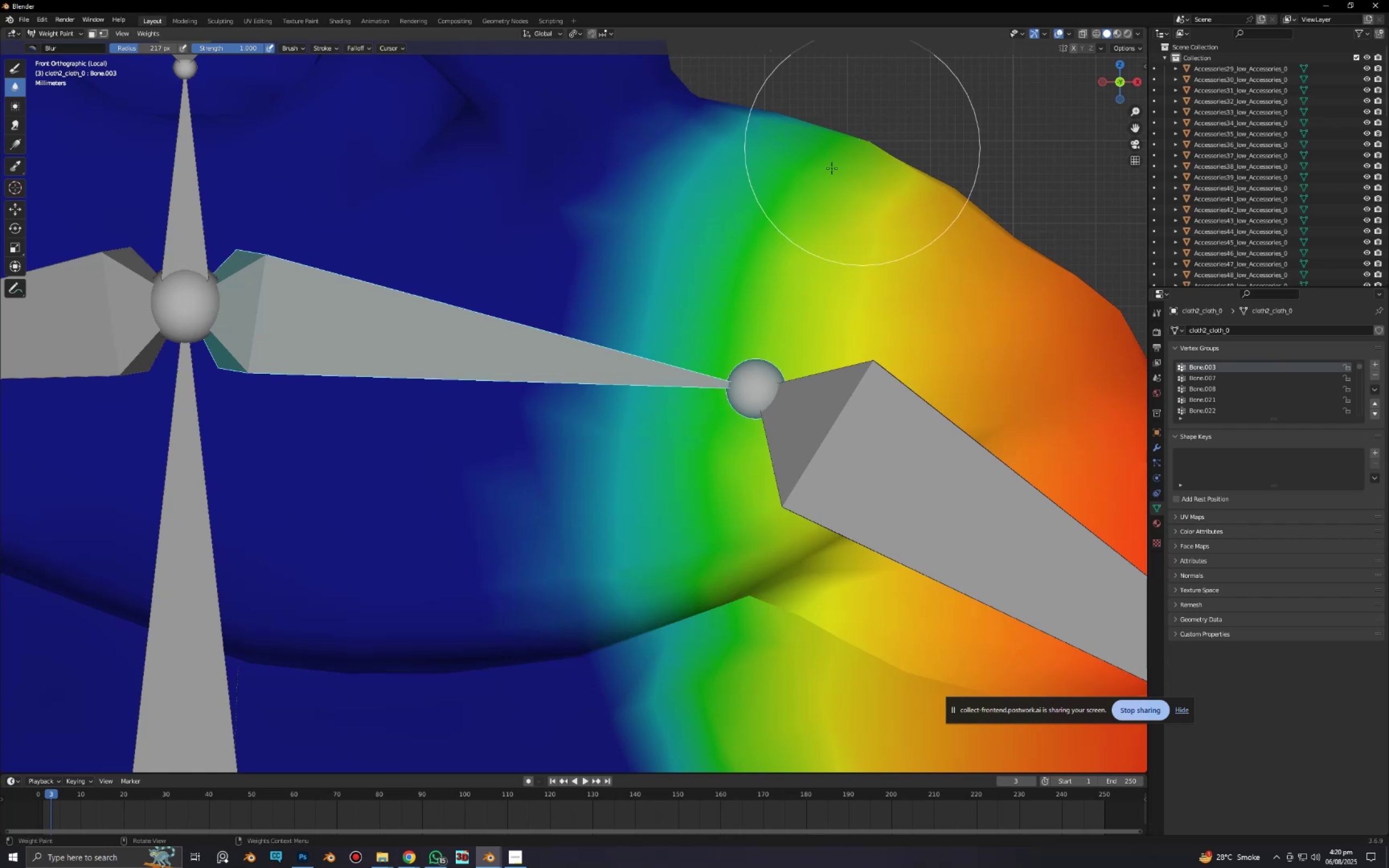 
left_click_drag(start_coordinate=[825, 174], to_coordinate=[919, 103])
 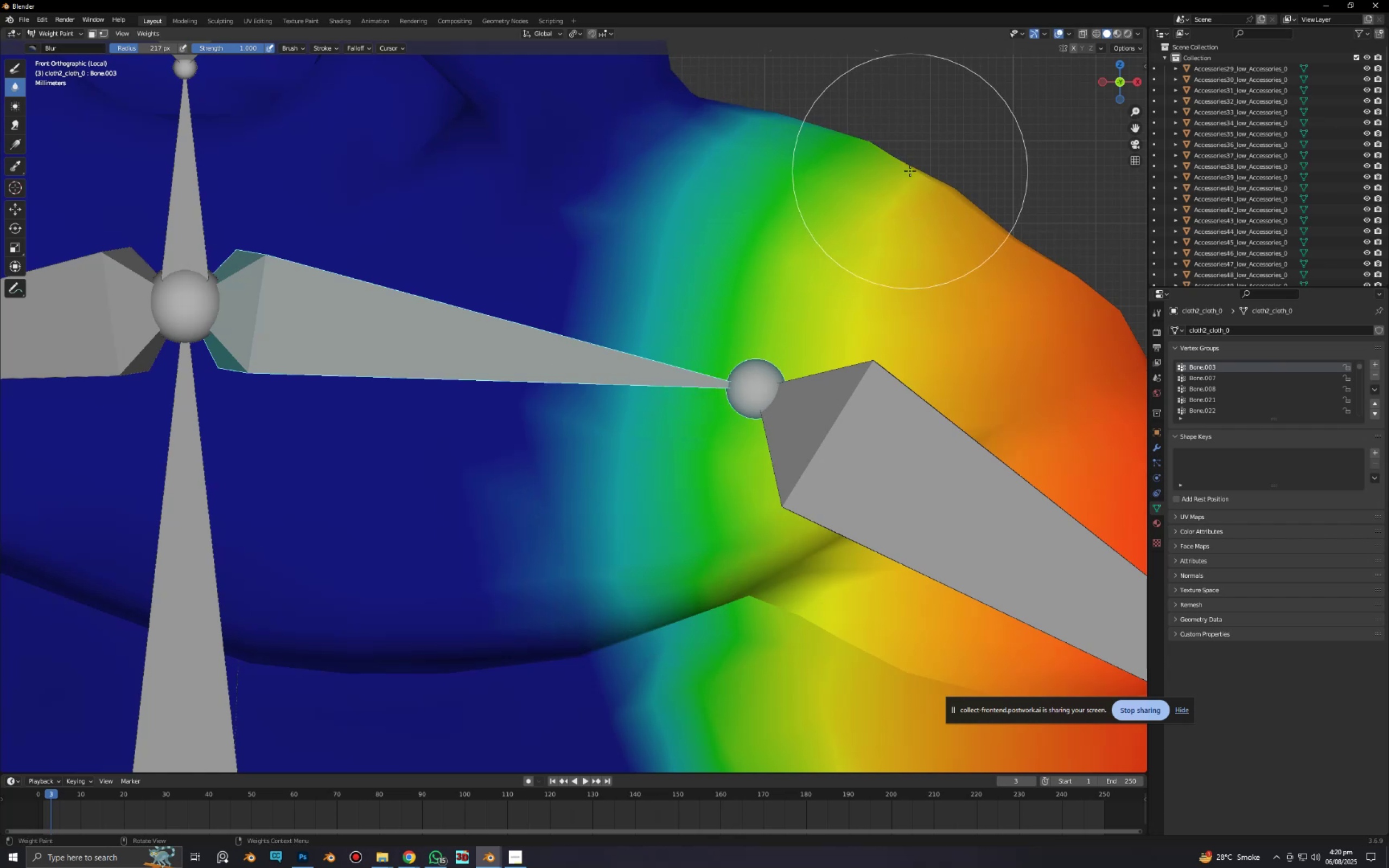 
scroll: coordinate [891, 204], scroll_direction: down, amount: 3.0
 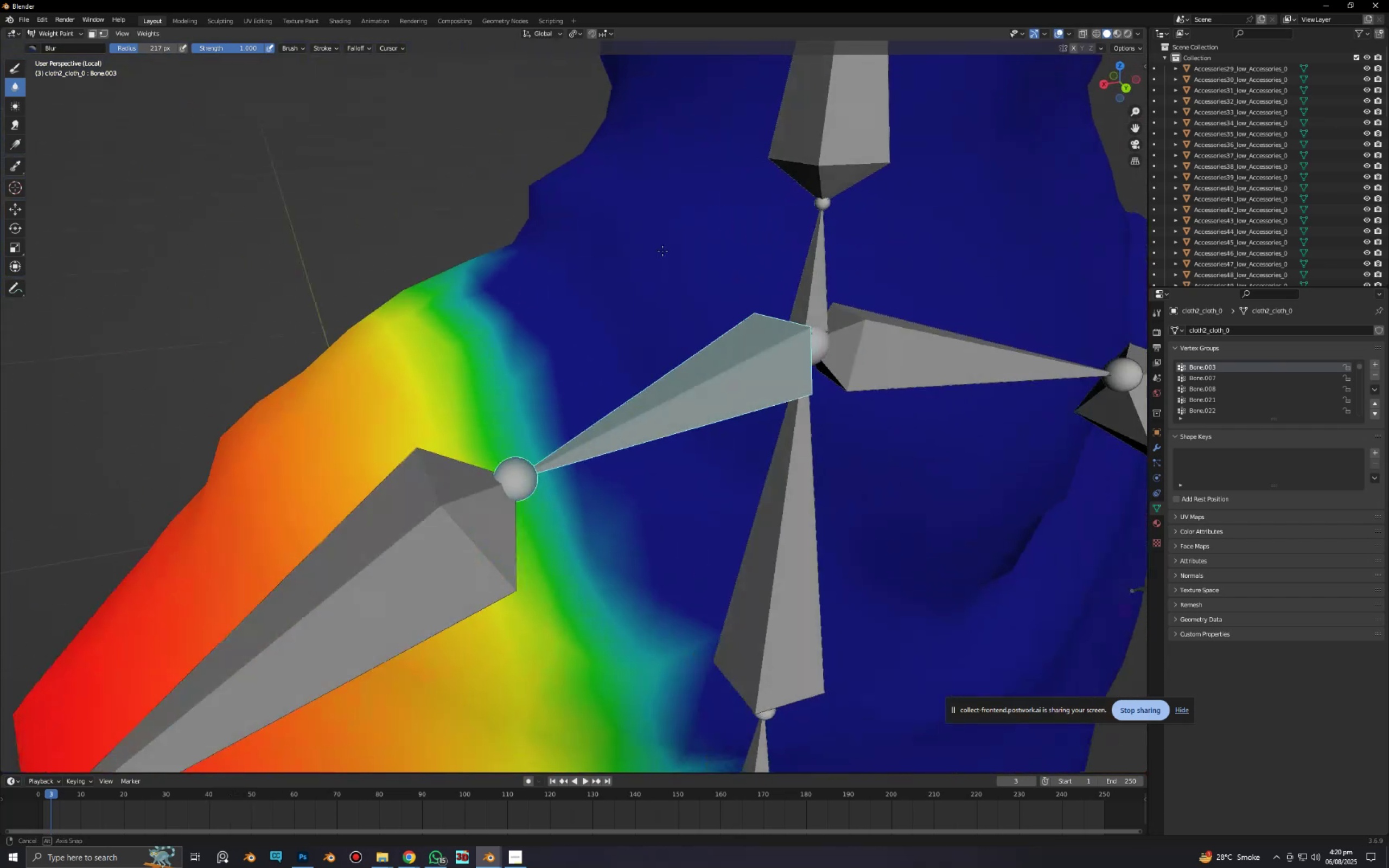 
key(Alt+AltLeft)
 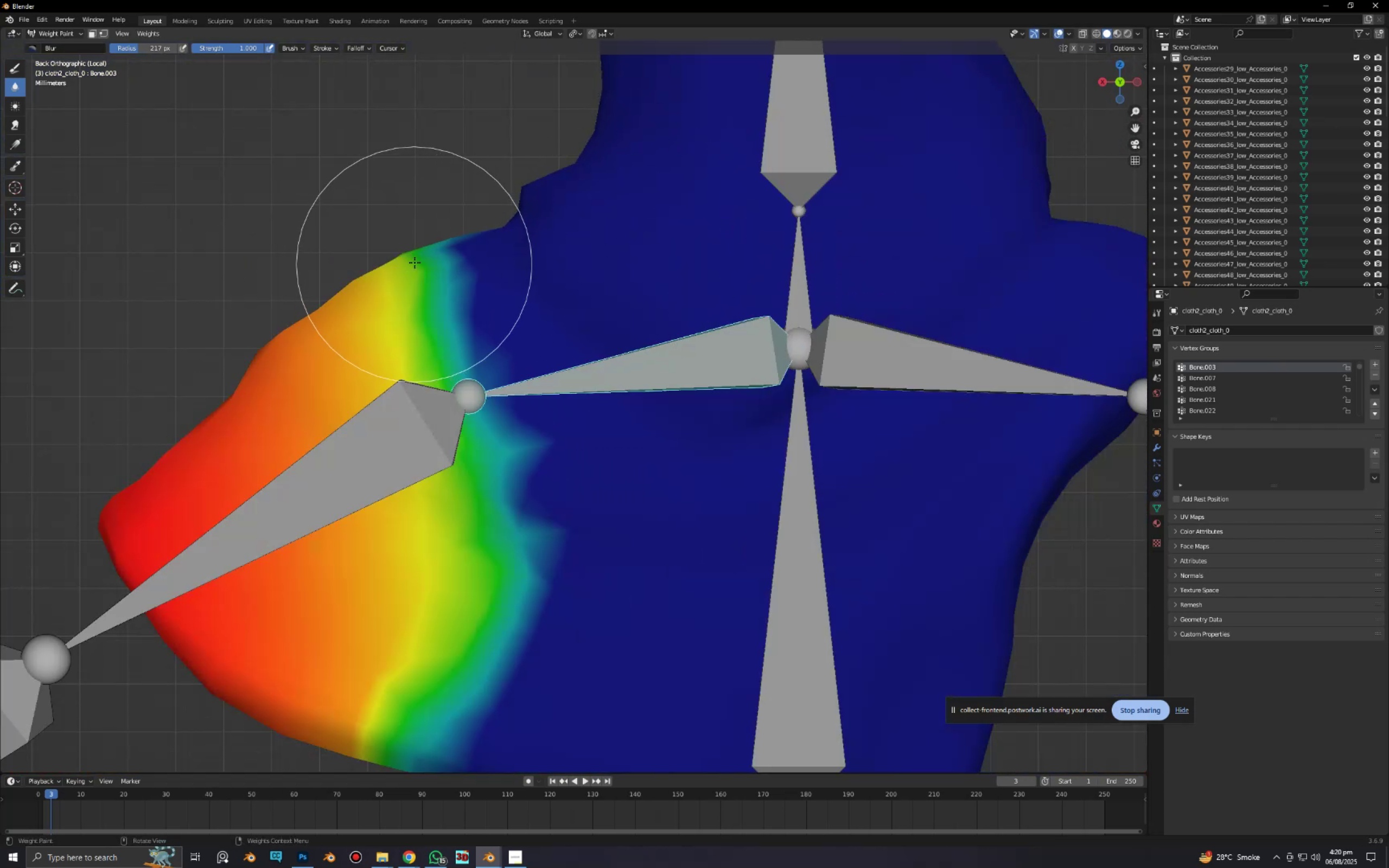 
scroll: coordinate [431, 291], scroll_direction: up, amount: 4.0
 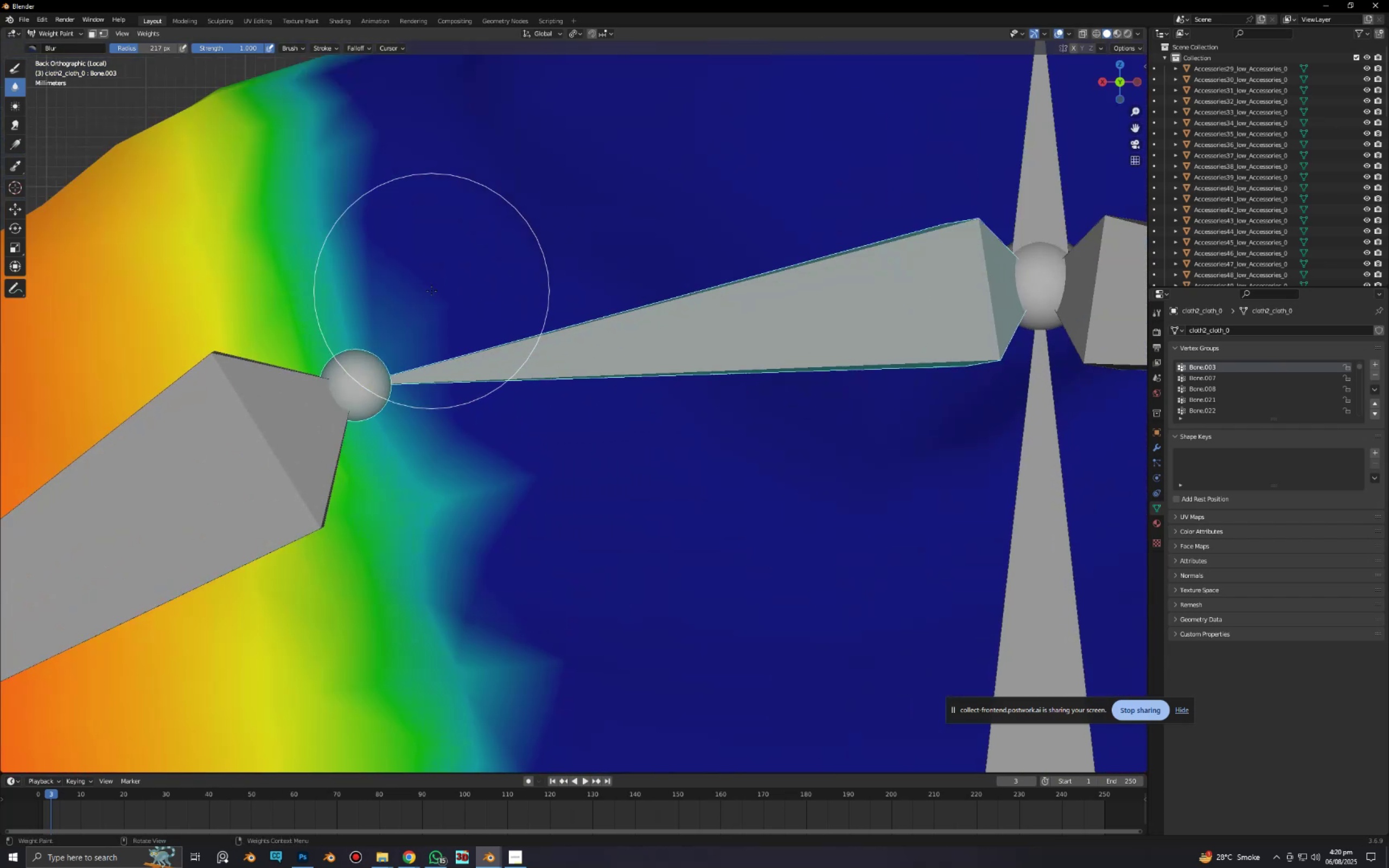 
hold_key(key=ShiftLeft, duration=0.43)
 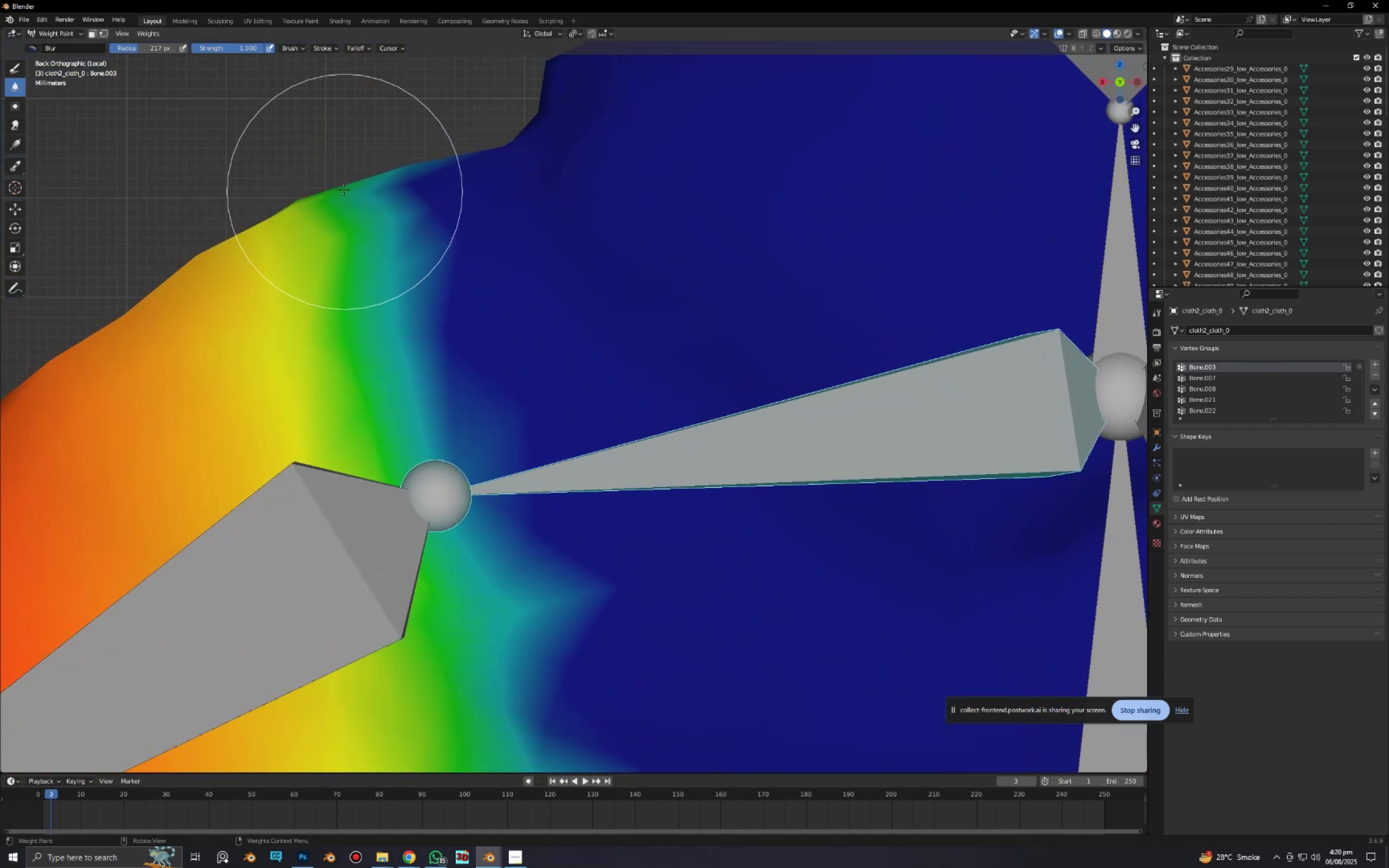 
left_click_drag(start_coordinate=[328, 177], to_coordinate=[387, 324])
 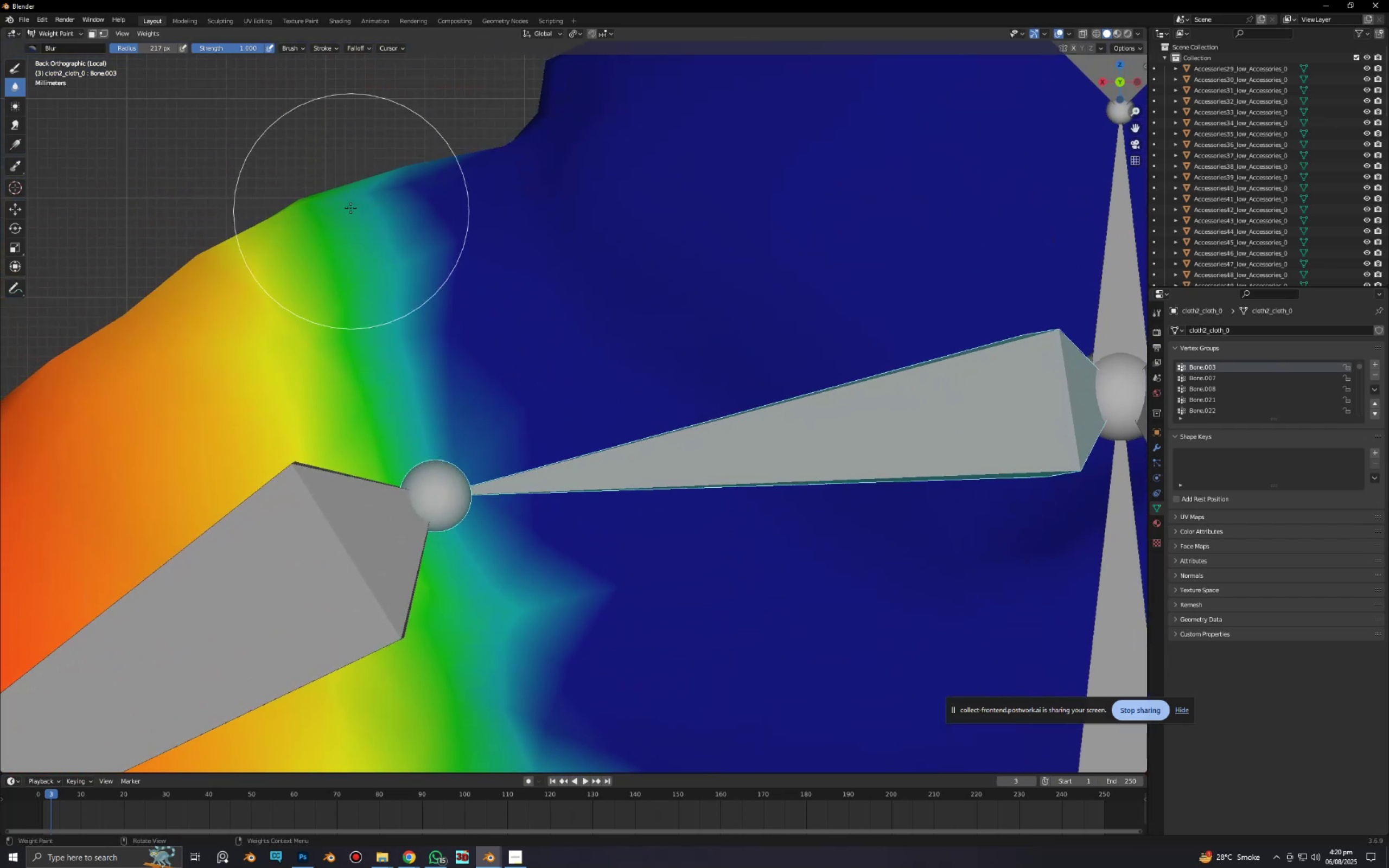 
left_click_drag(start_coordinate=[351, 208], to_coordinate=[406, 352])
 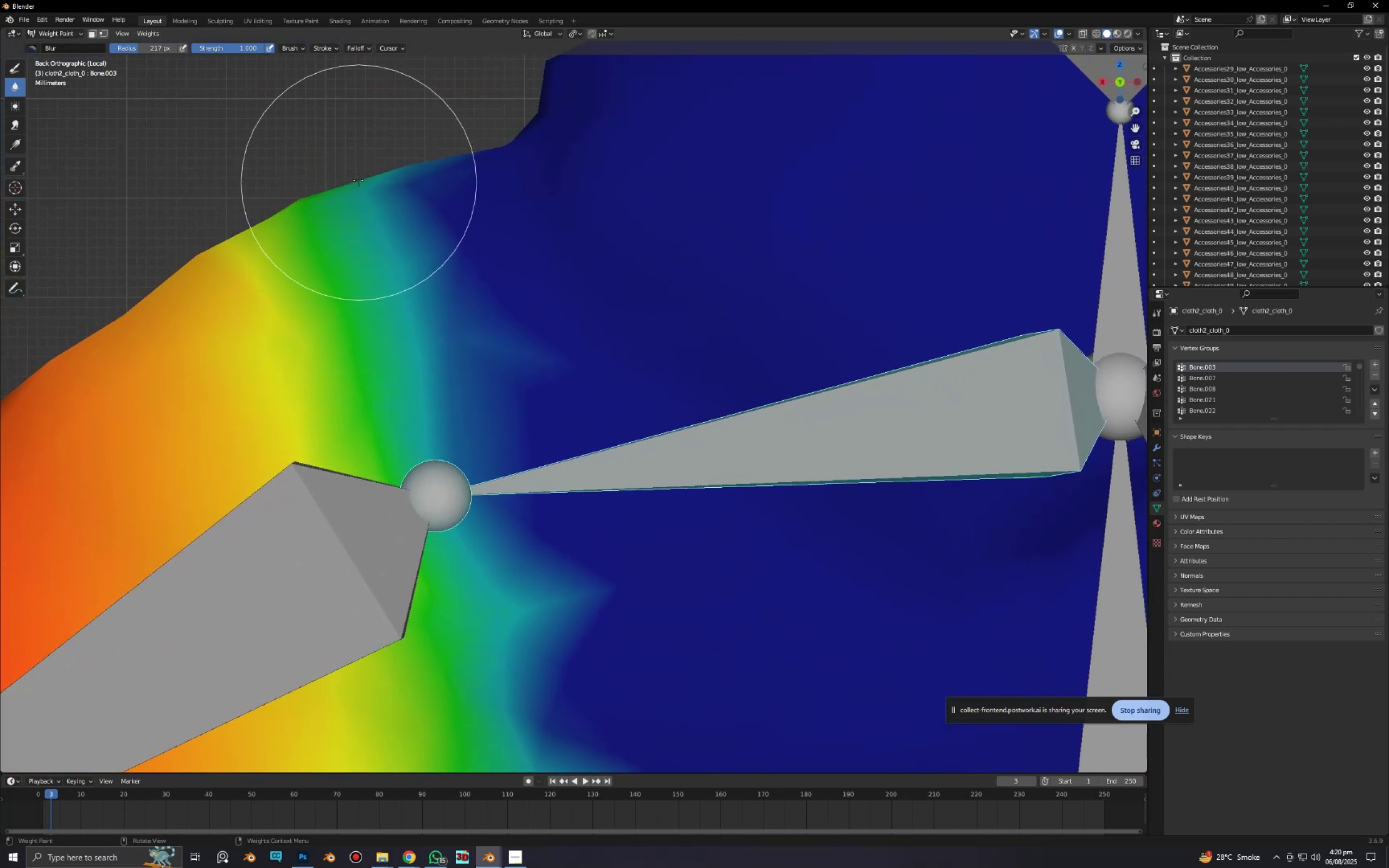 
left_click_drag(start_coordinate=[358, 180], to_coordinate=[444, 430])
 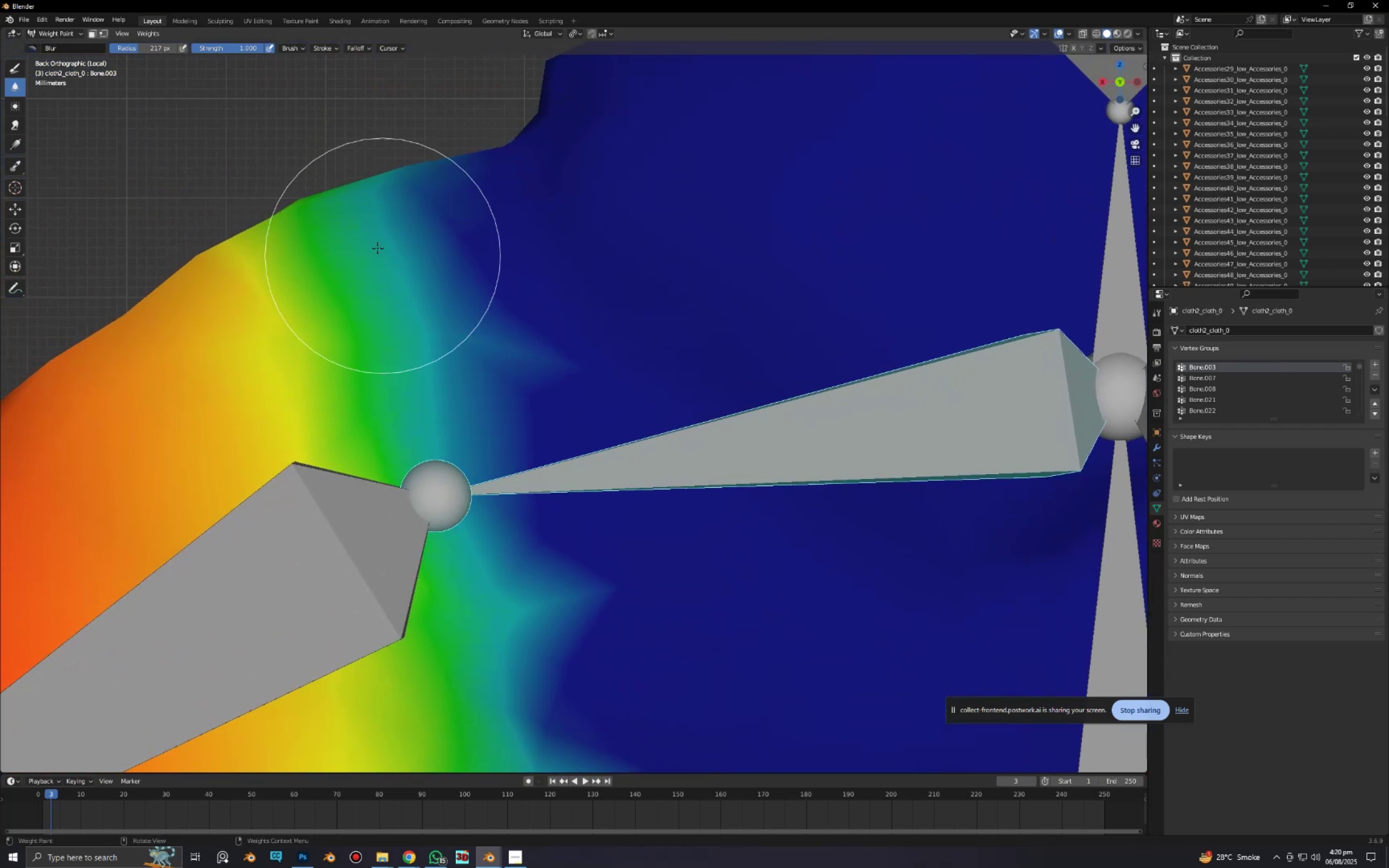 
left_click_drag(start_coordinate=[375, 244], to_coordinate=[494, 560])
 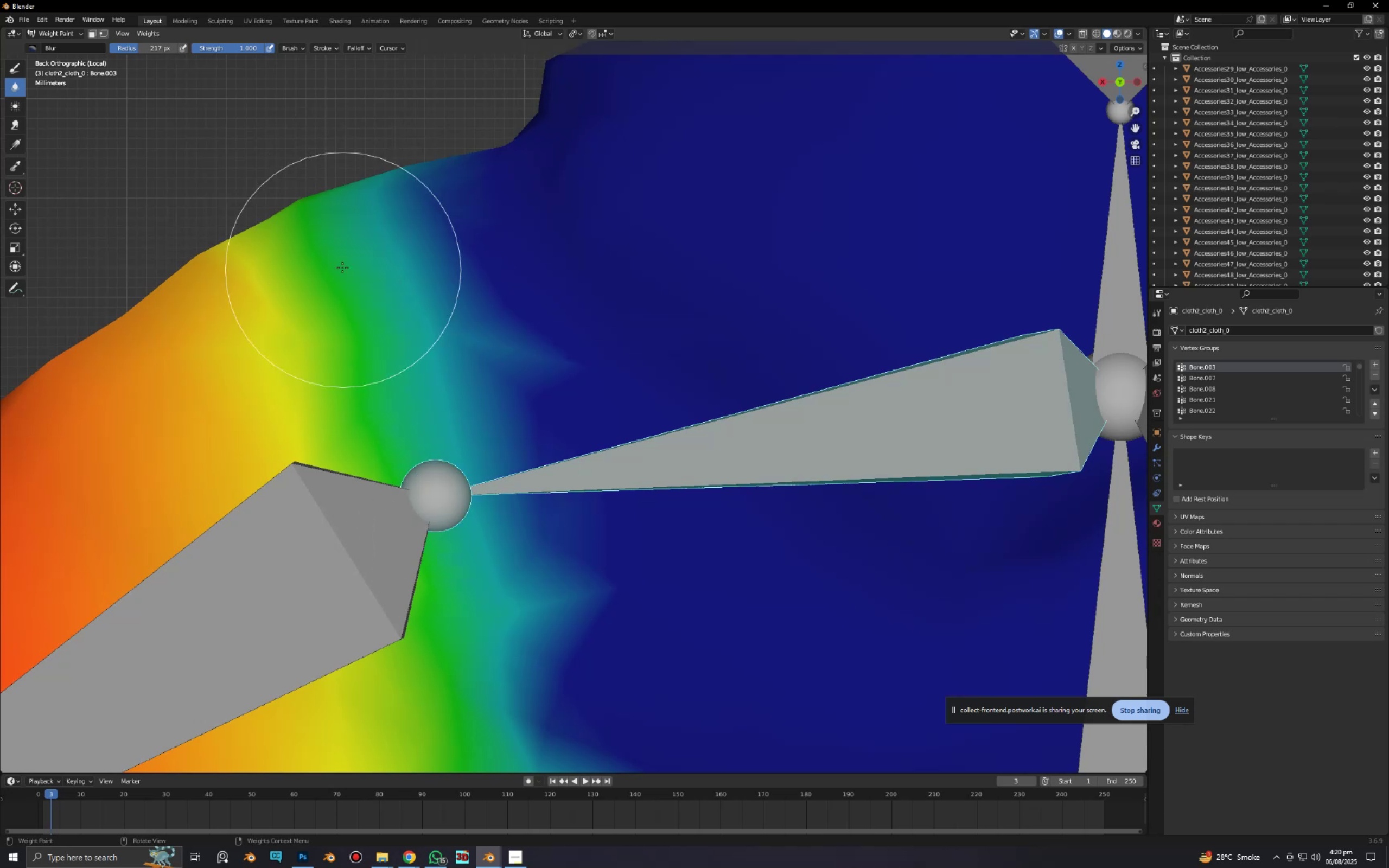 
left_click_drag(start_coordinate=[342, 267], to_coordinate=[447, 678])
 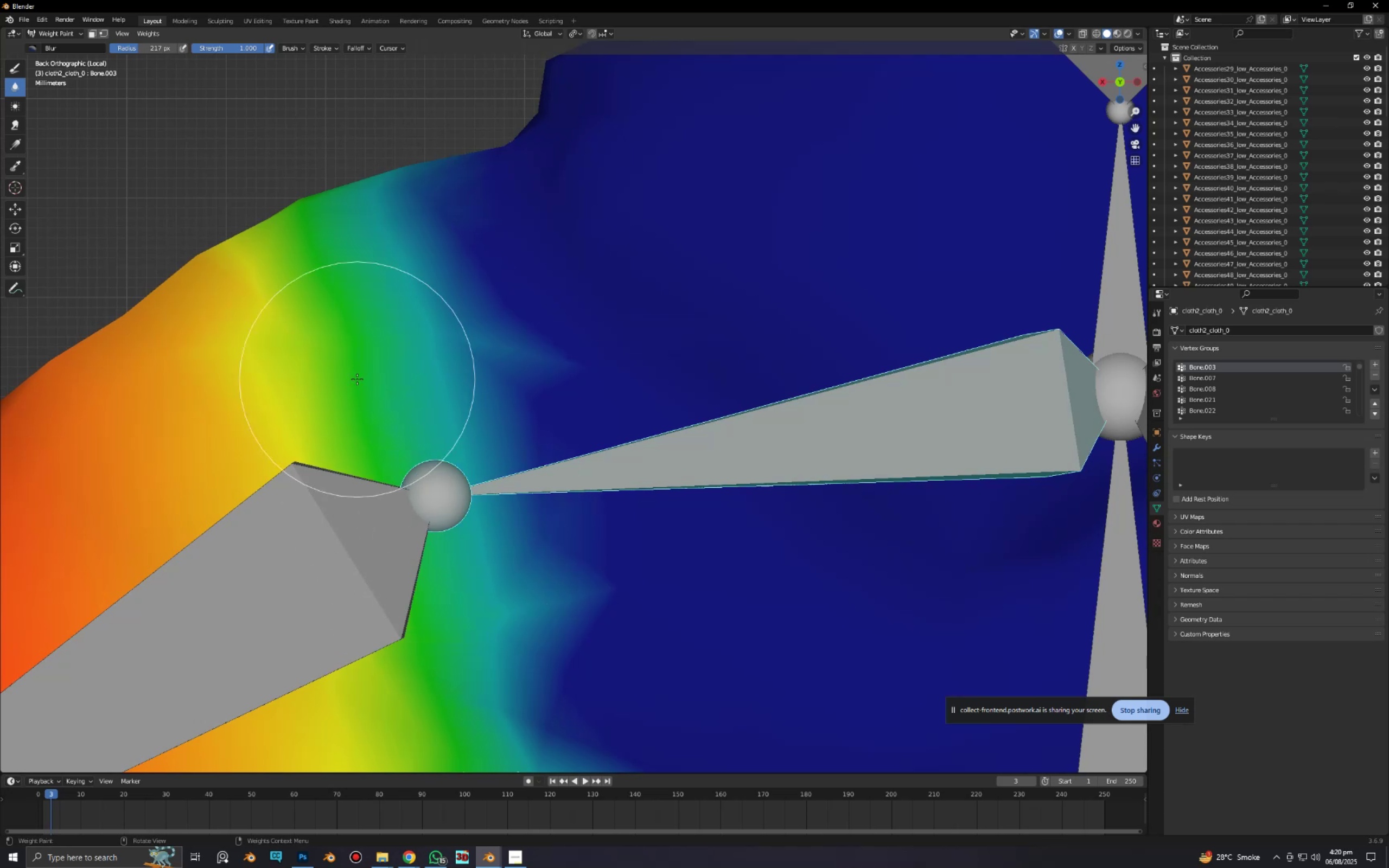 
left_click_drag(start_coordinate=[352, 372], to_coordinate=[475, 799])
 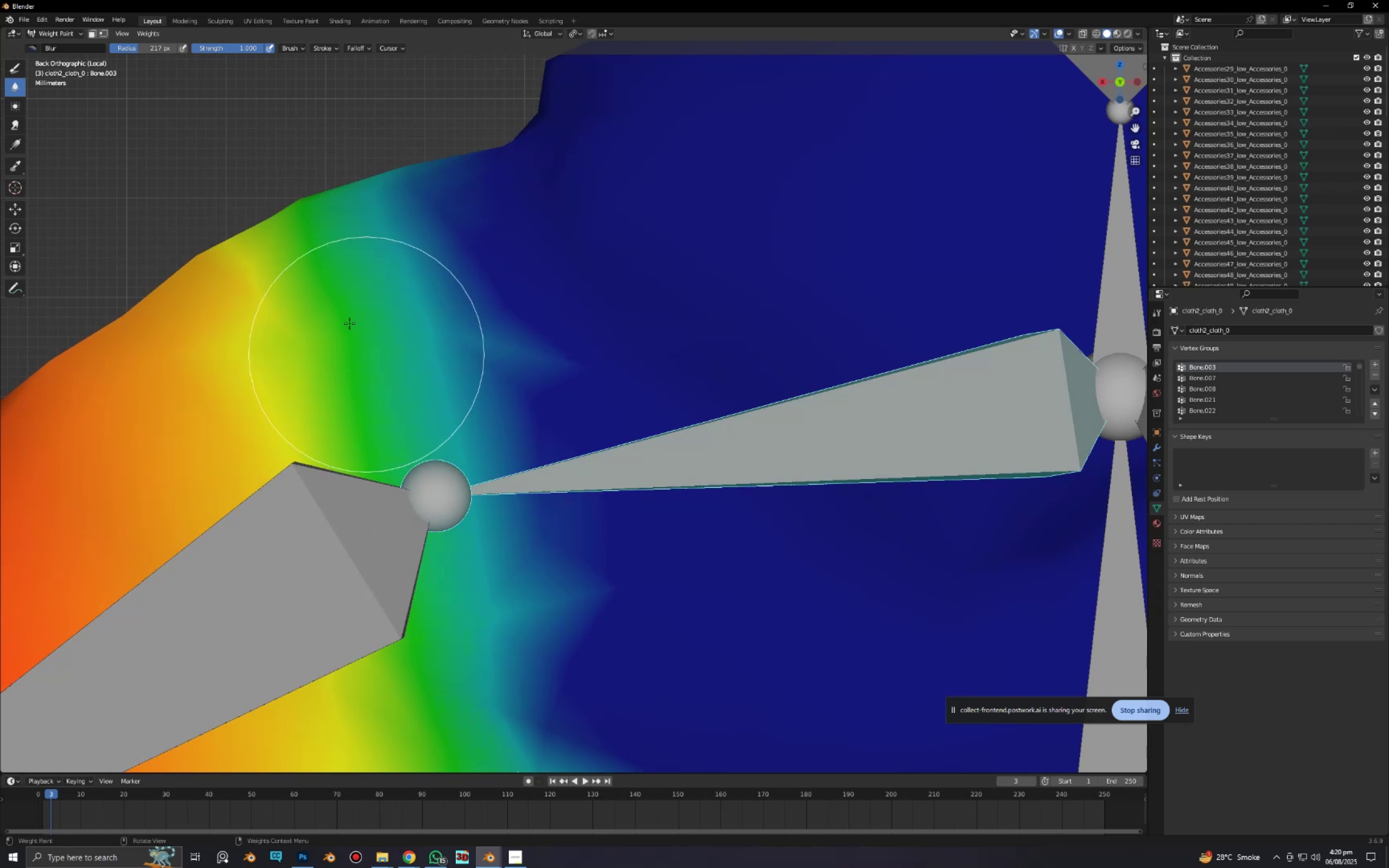 
left_click_drag(start_coordinate=[346, 308], to_coordinate=[423, 714])
 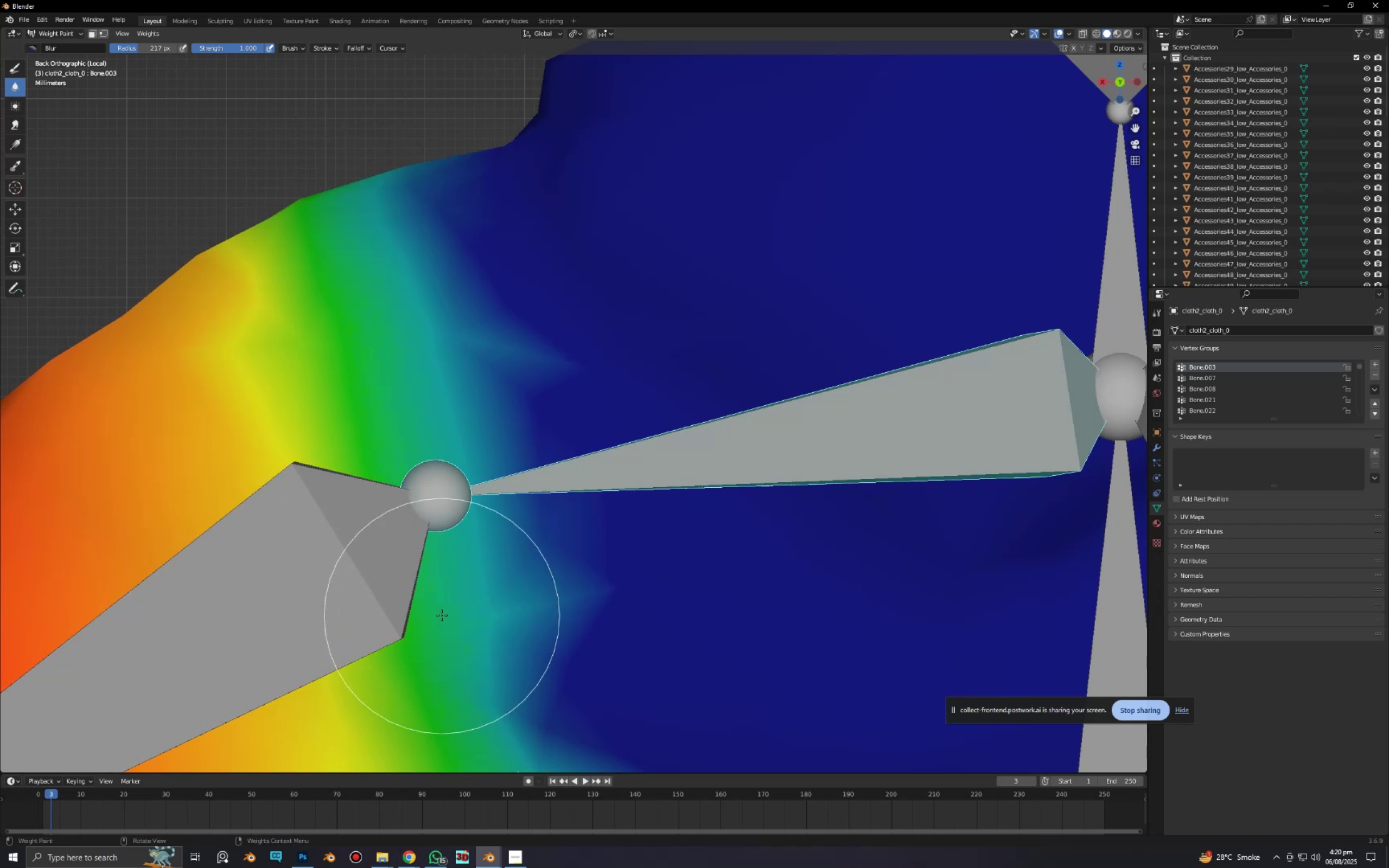 
hold_key(key=ShiftLeft, duration=0.59)
 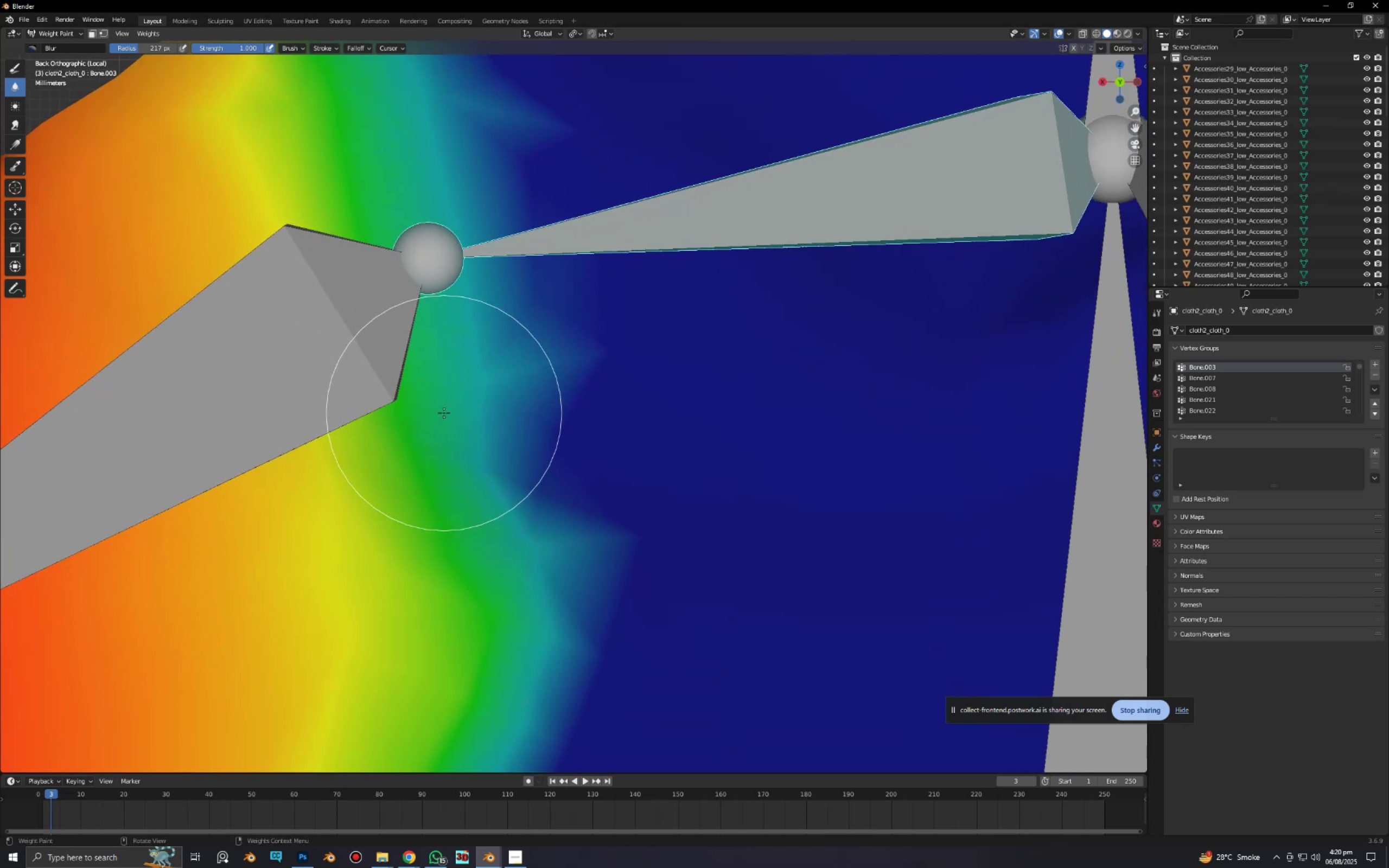 
left_click_drag(start_coordinate=[444, 413], to_coordinate=[492, 669])
 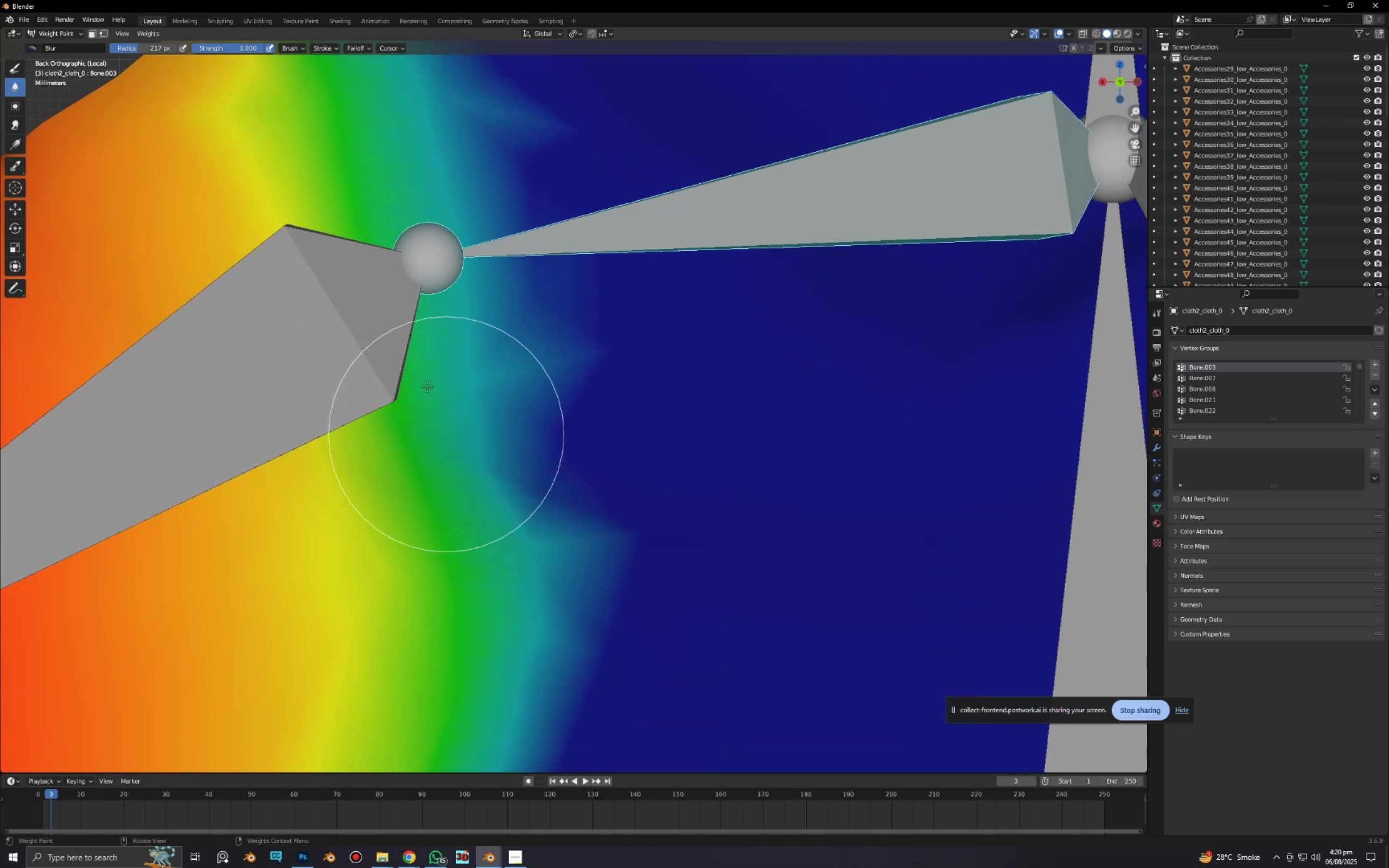 
left_click_drag(start_coordinate=[426, 386], to_coordinate=[444, 706])
 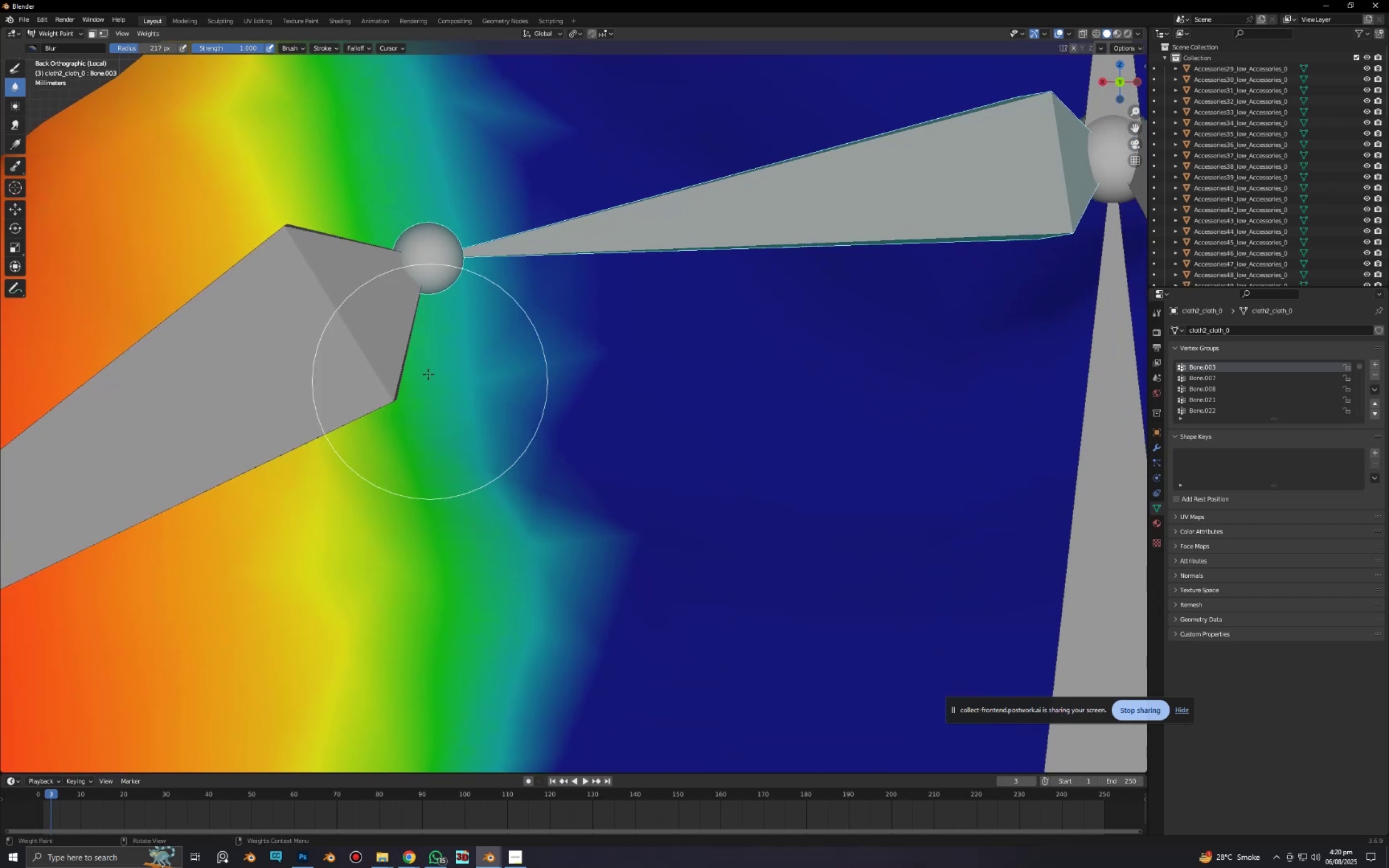 
left_click_drag(start_coordinate=[428, 374], to_coordinate=[381, 773])
 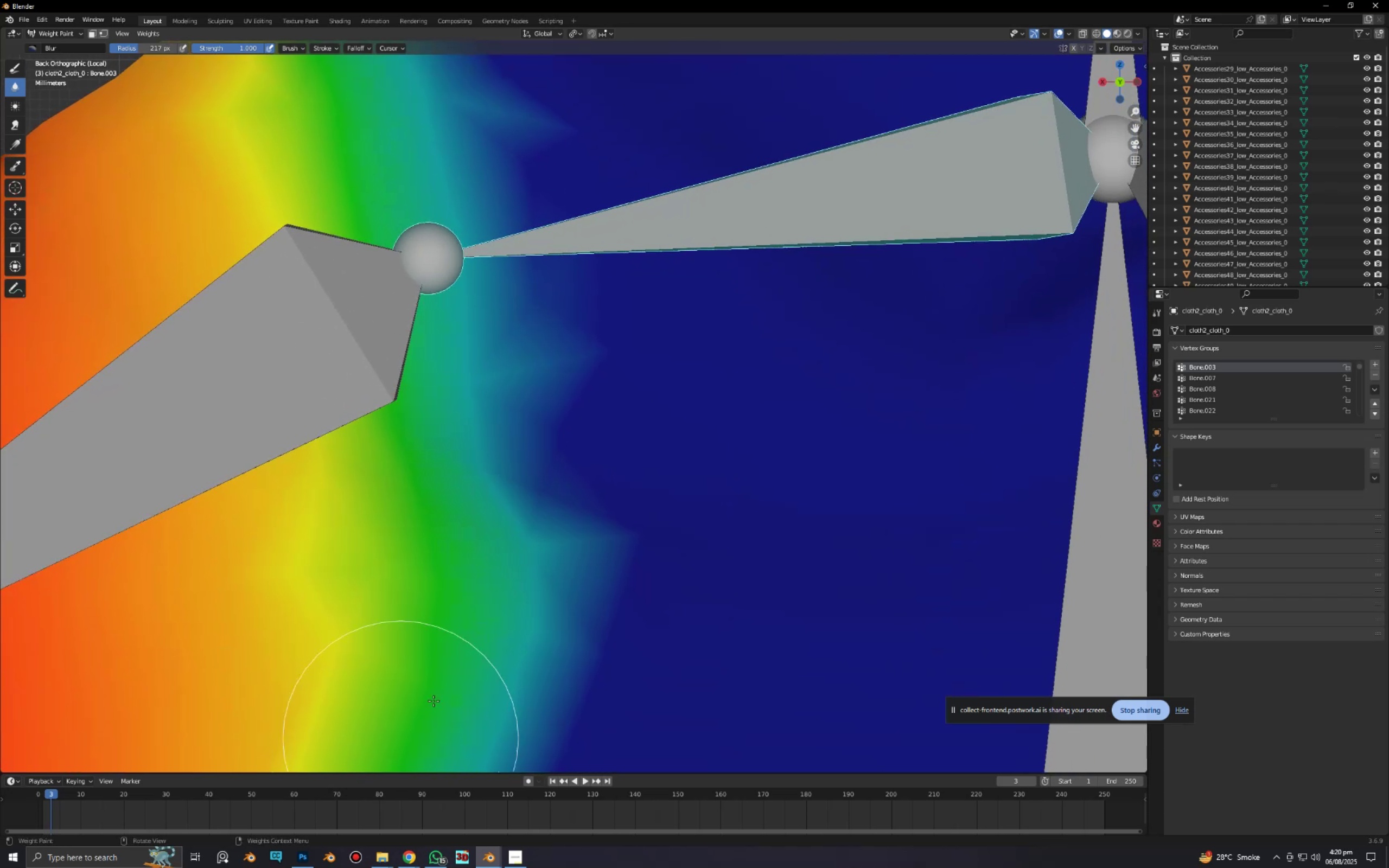 
hold_key(key=ShiftLeft, duration=0.47)
 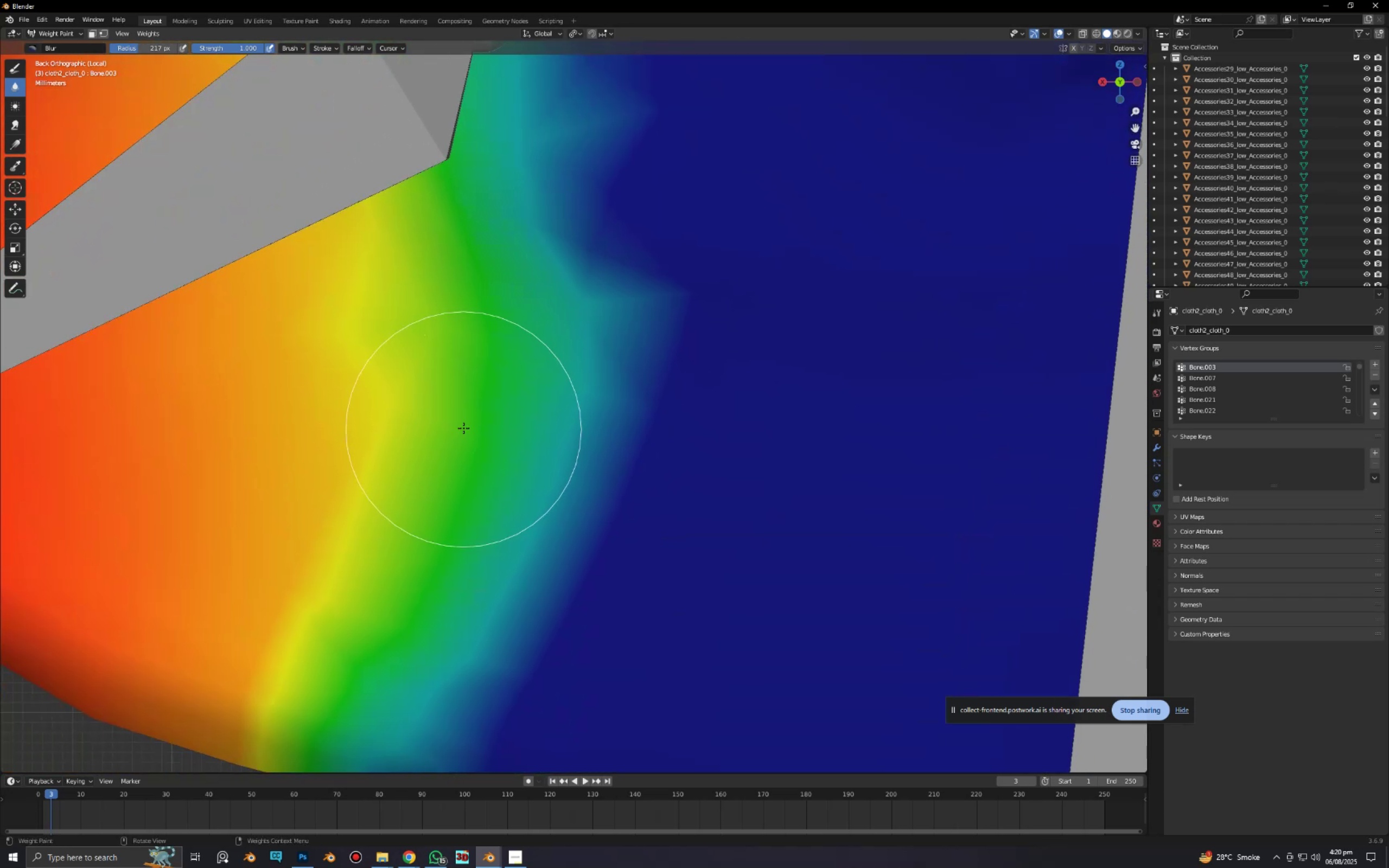 
left_click_drag(start_coordinate=[463, 427], to_coordinate=[316, 776])
 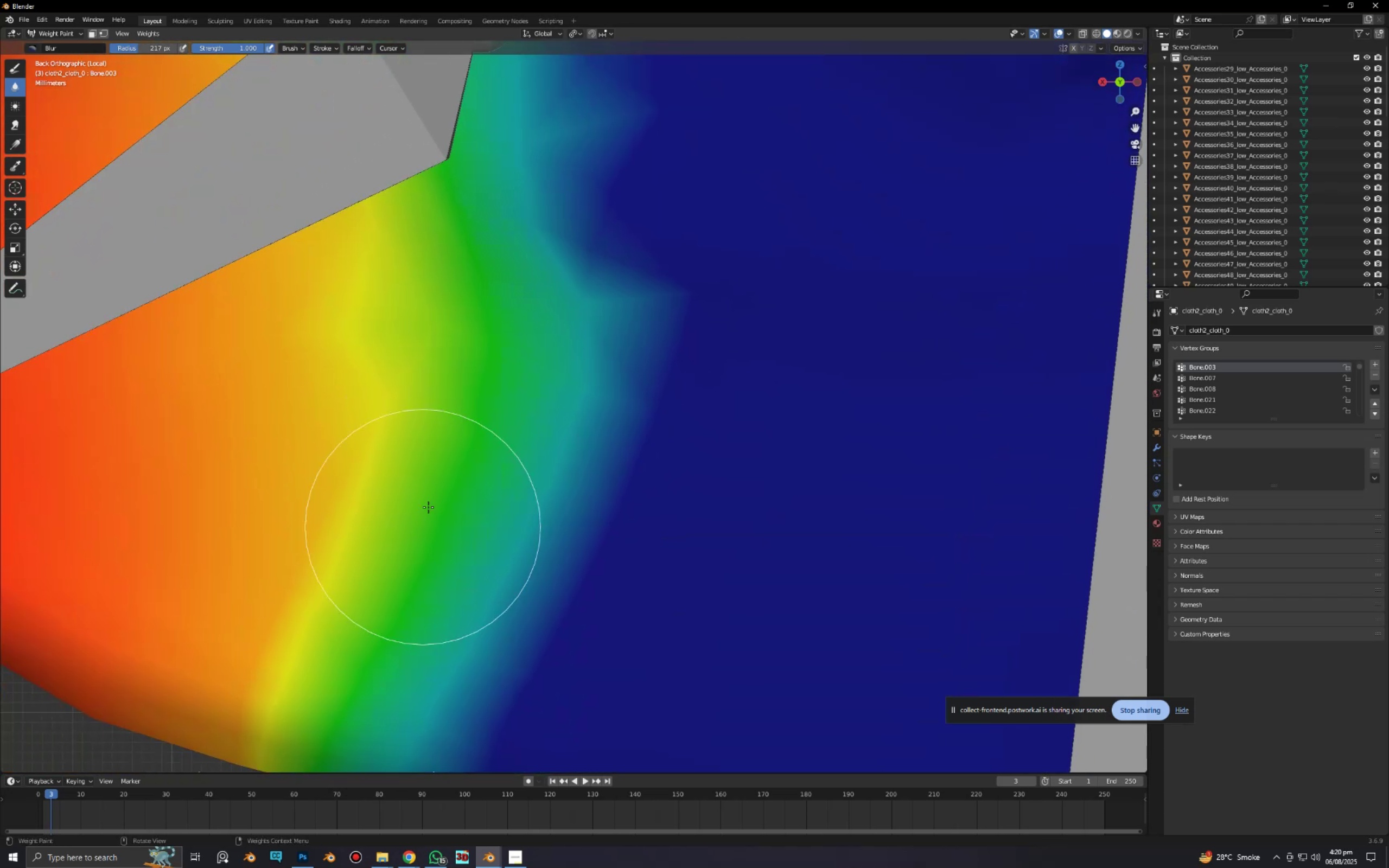 
left_click_drag(start_coordinate=[429, 505], to_coordinate=[225, 793])
 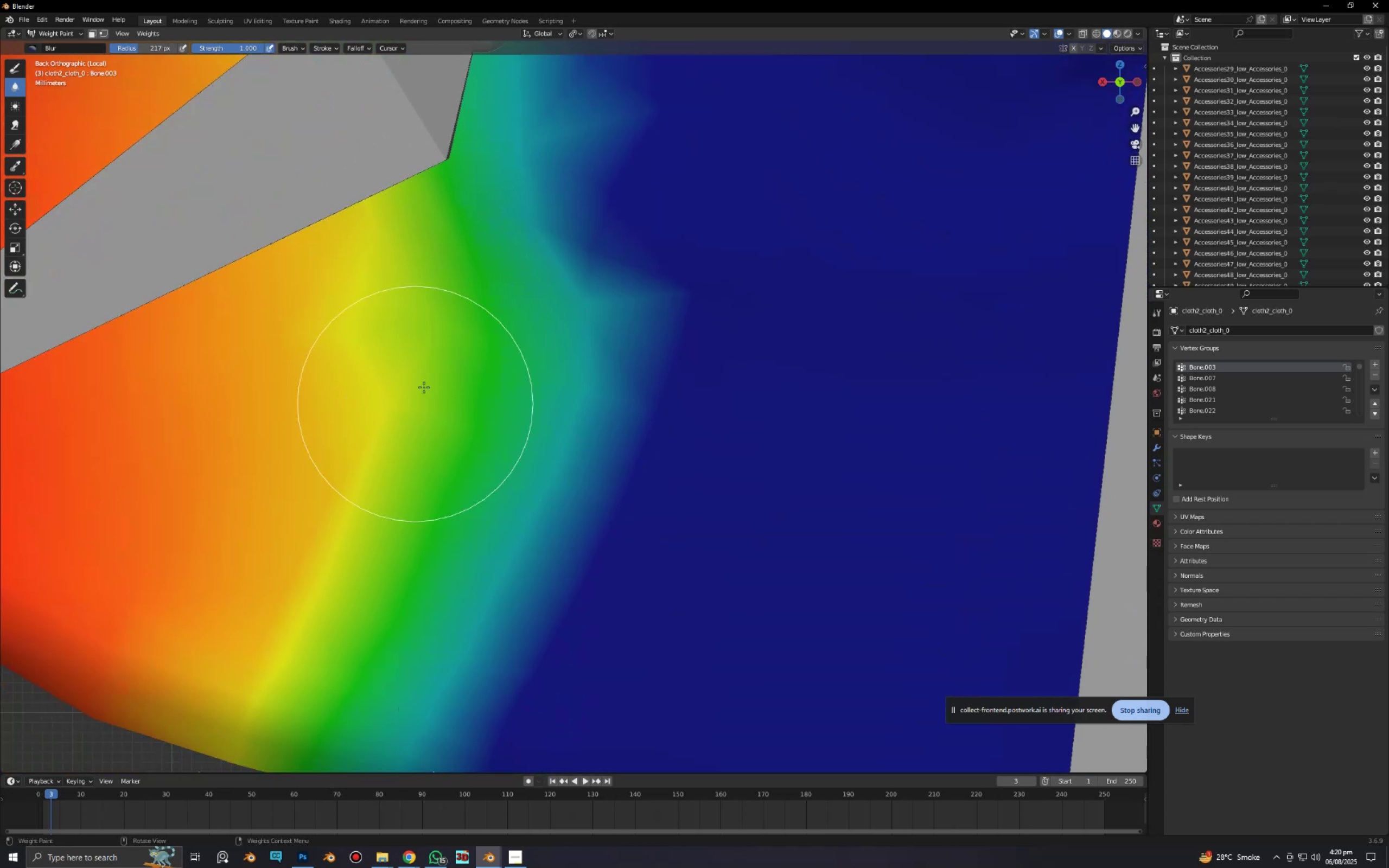 
left_click_drag(start_coordinate=[429, 376], to_coordinate=[183, 784])
 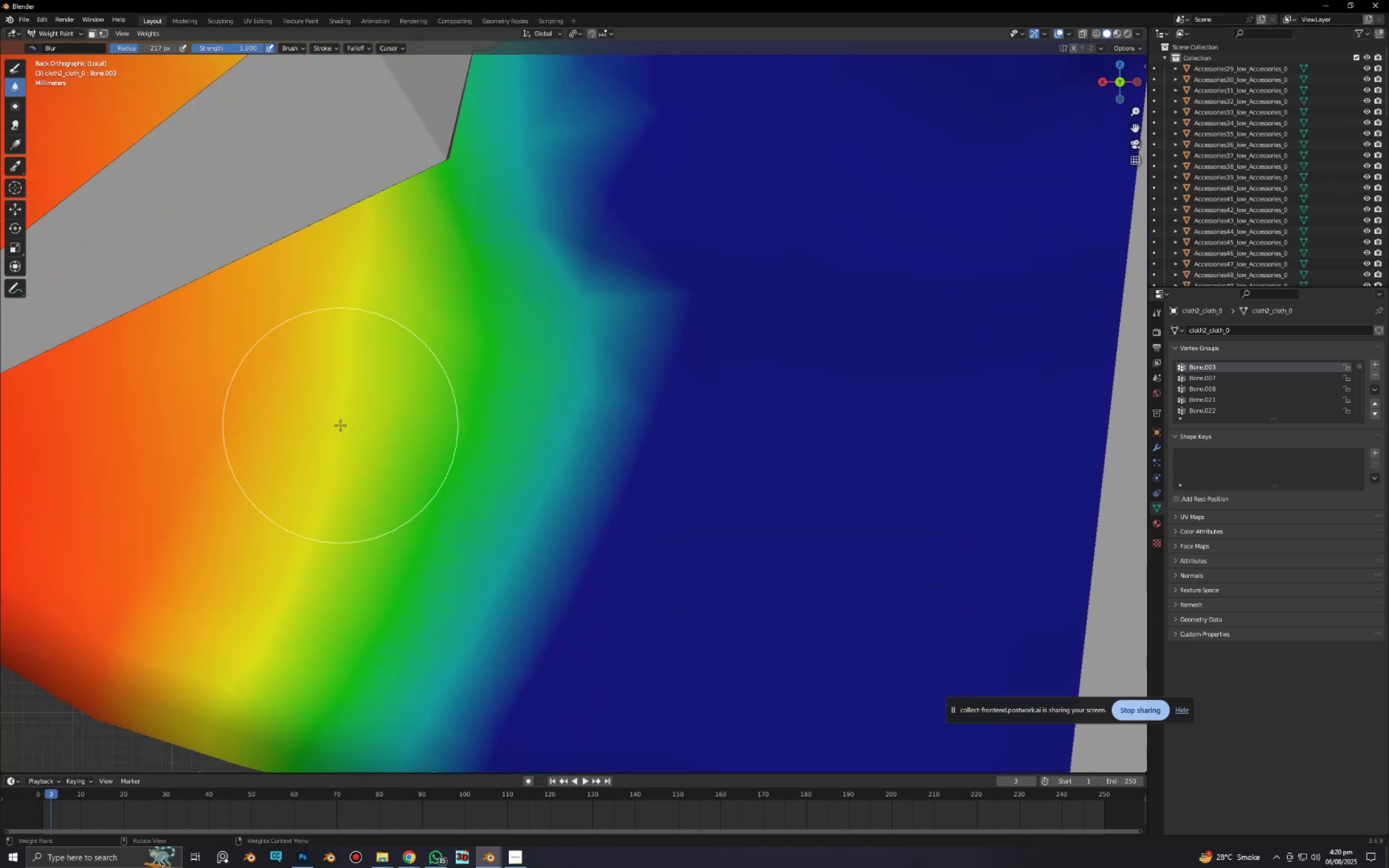 
left_click_drag(start_coordinate=[341, 423], to_coordinate=[124, 867])
 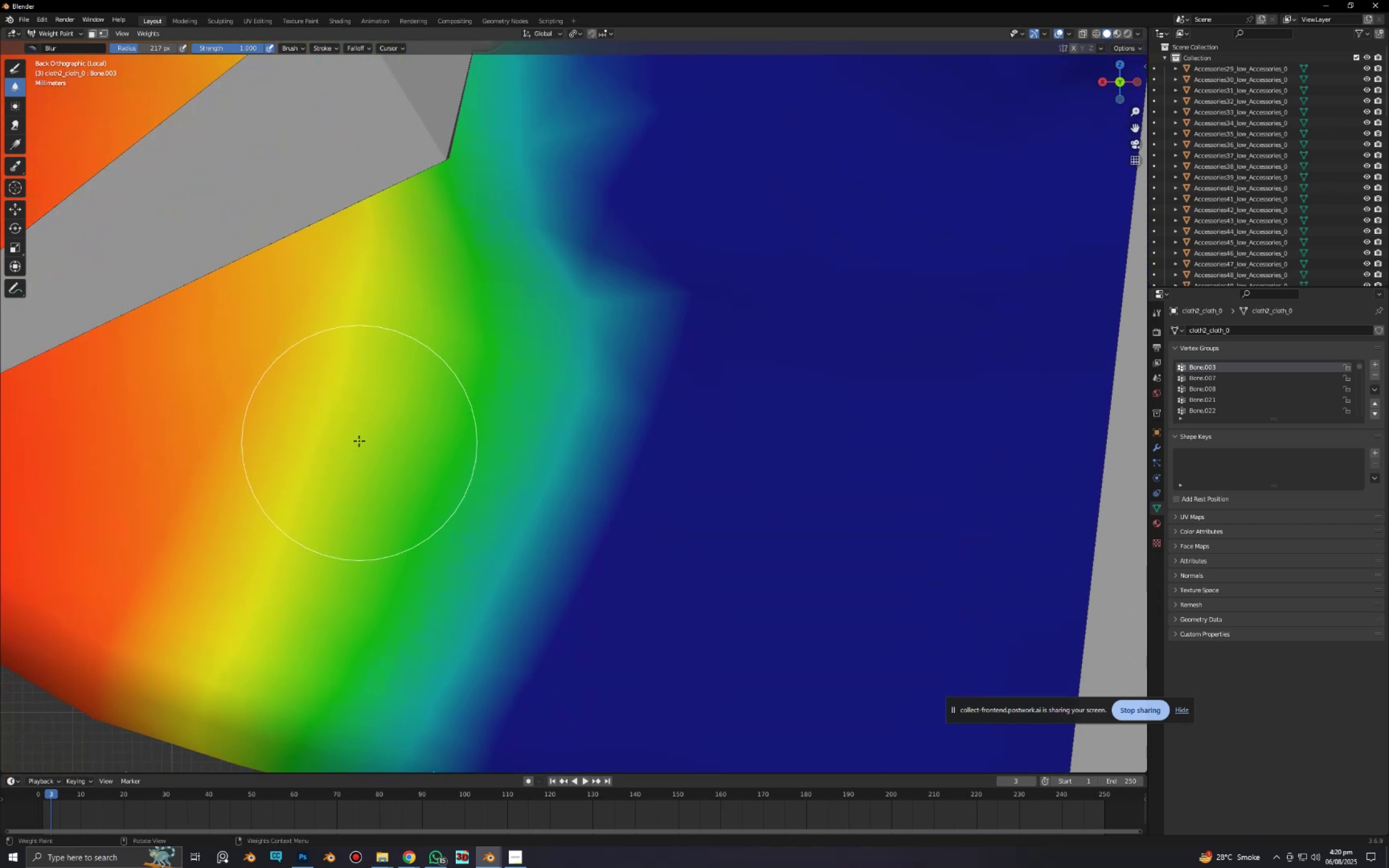 
left_click_drag(start_coordinate=[359, 442], to_coordinate=[105, 852])
 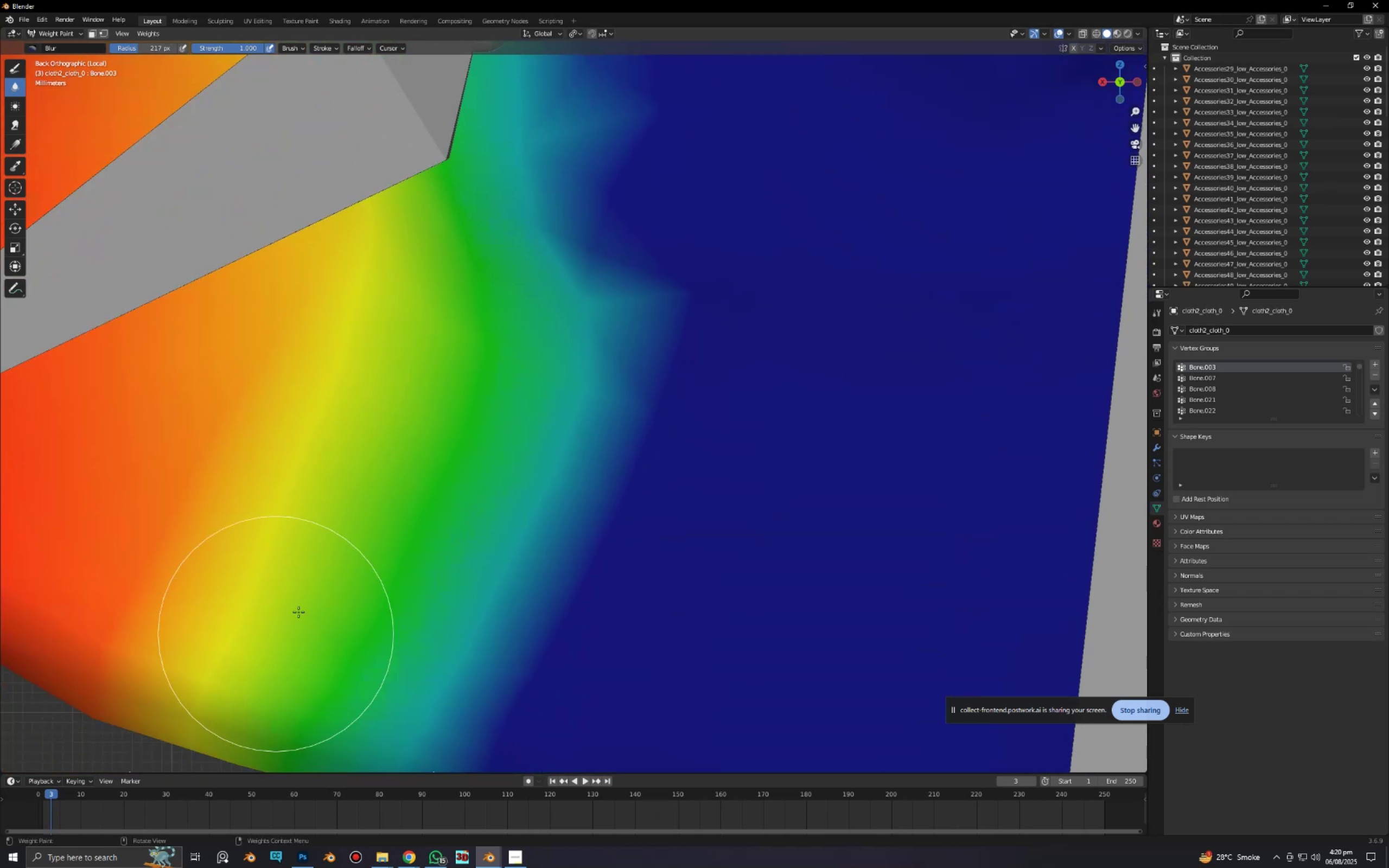 
scroll: coordinate [325, 598], scroll_direction: down, amount: 5.0
 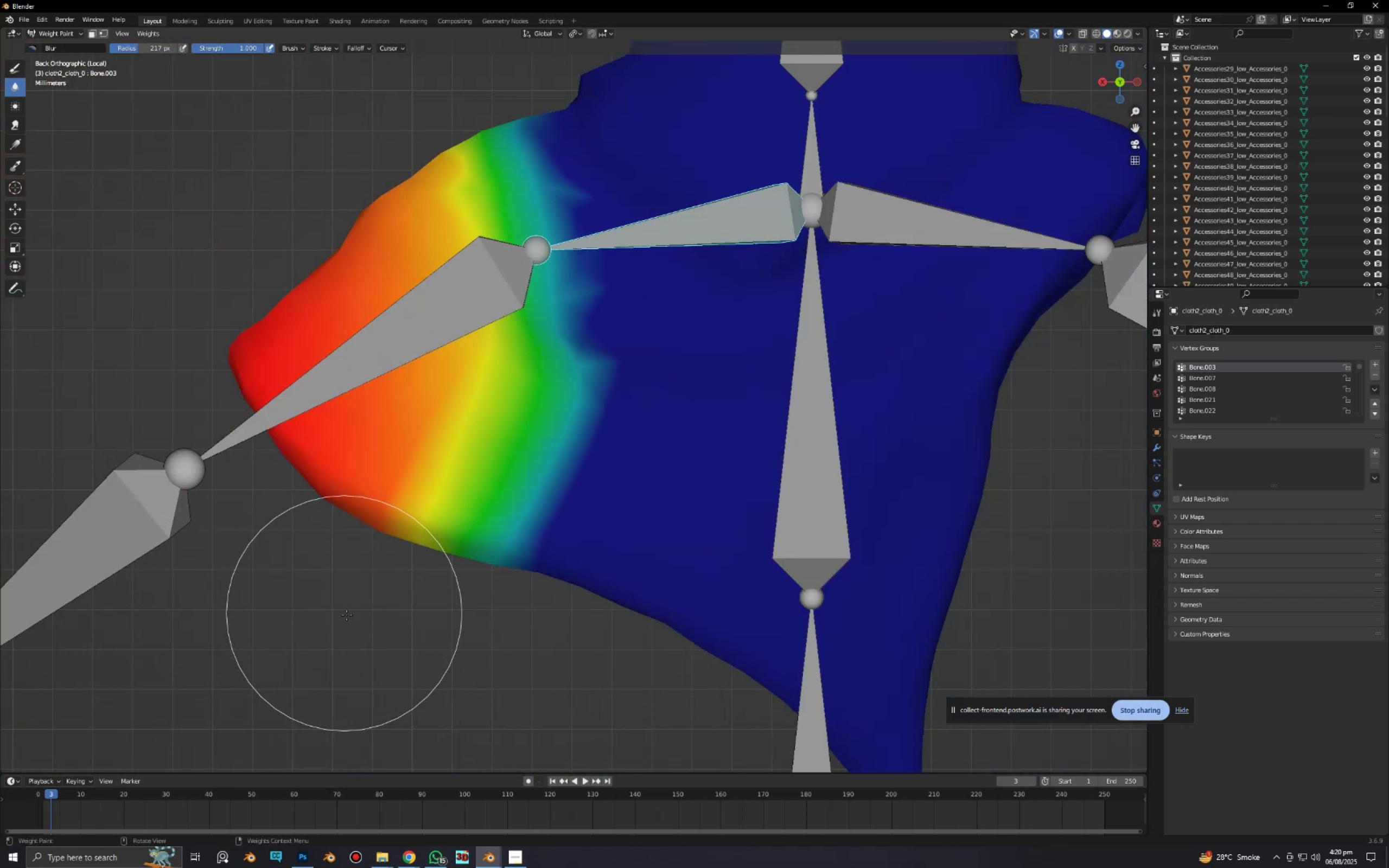 
hold_key(key=ShiftLeft, duration=0.46)
 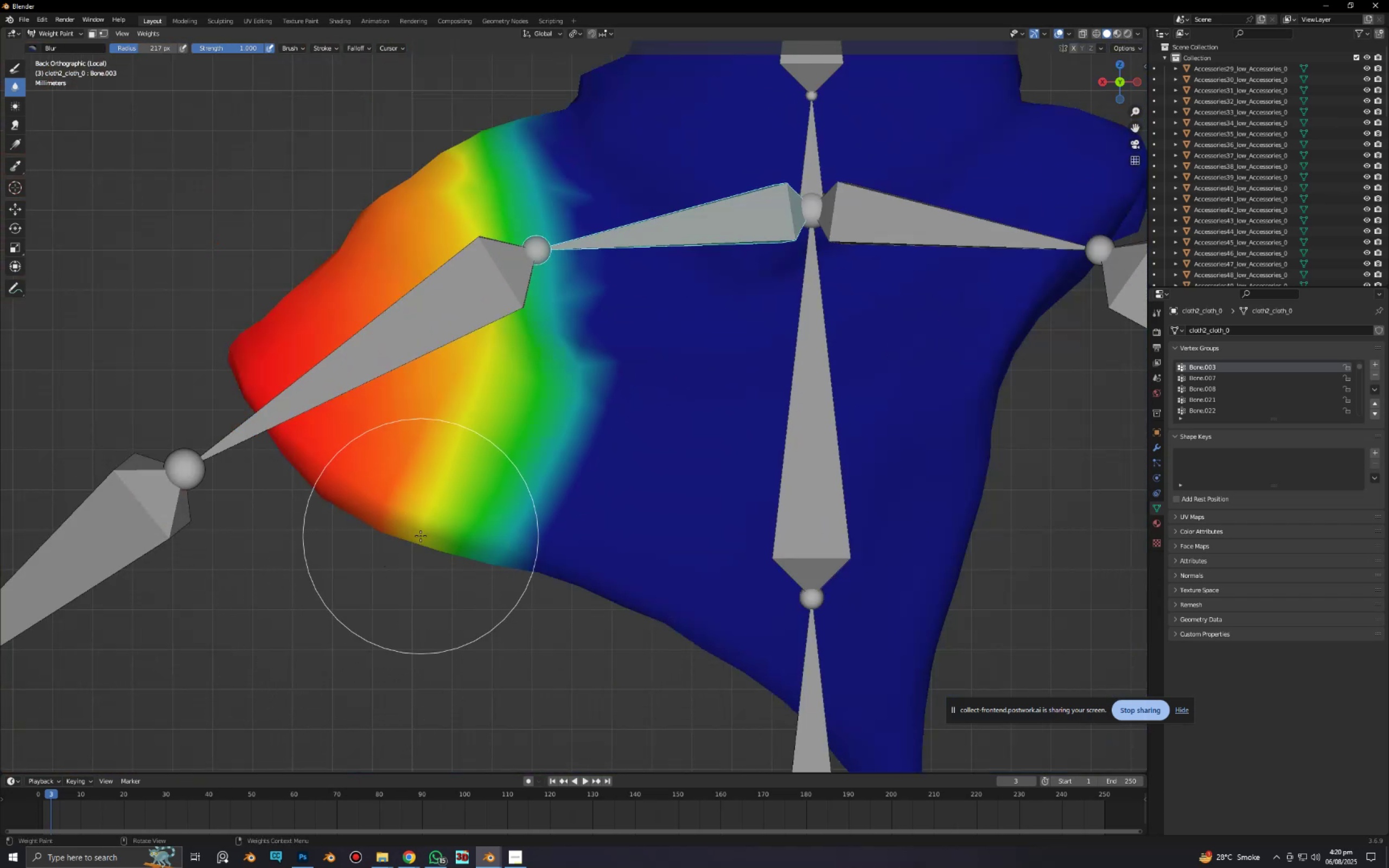 
scroll: coordinate [421, 534], scroll_direction: up, amount: 3.0
 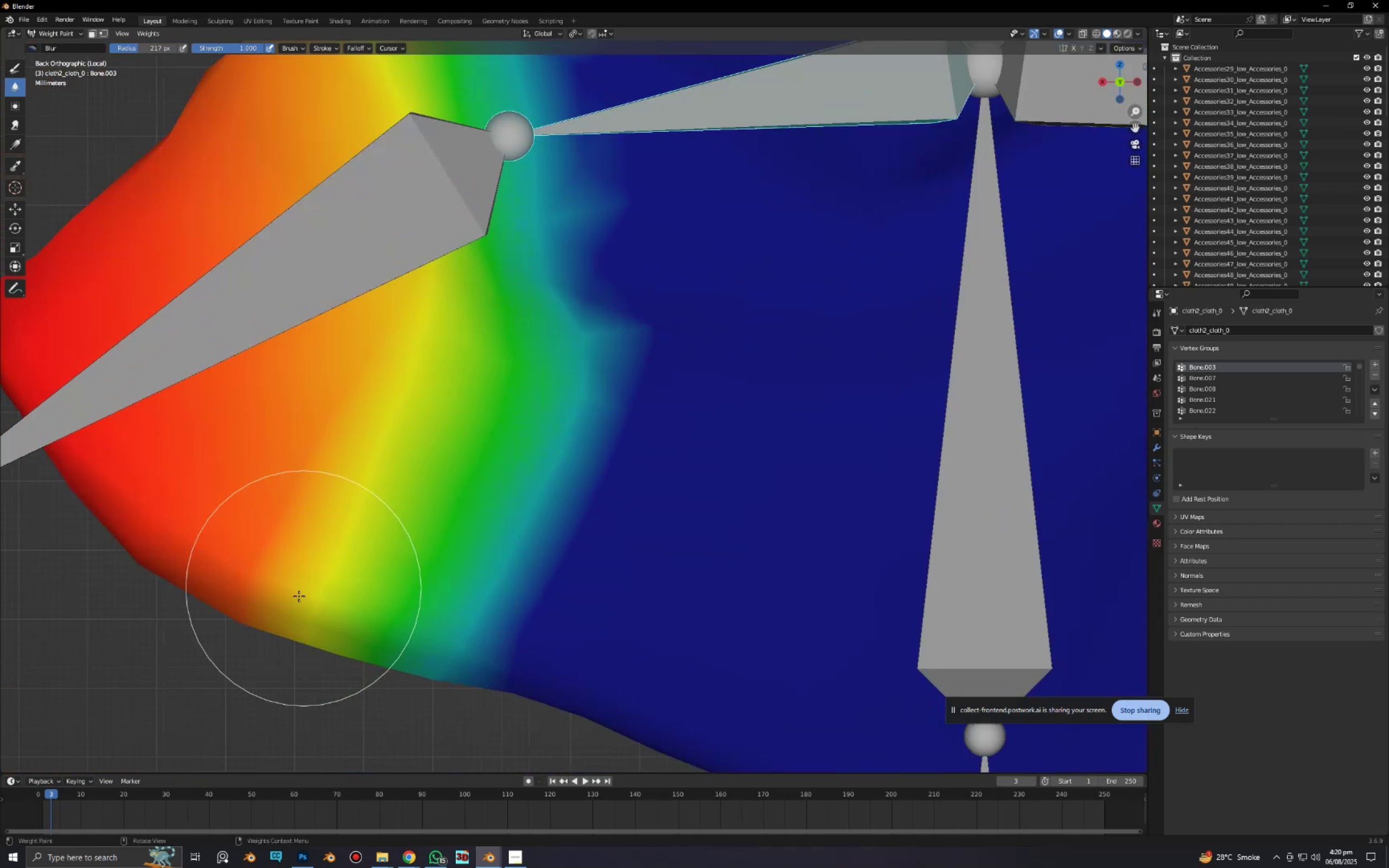 
left_click_drag(start_coordinate=[298, 597], to_coordinate=[482, 205])
 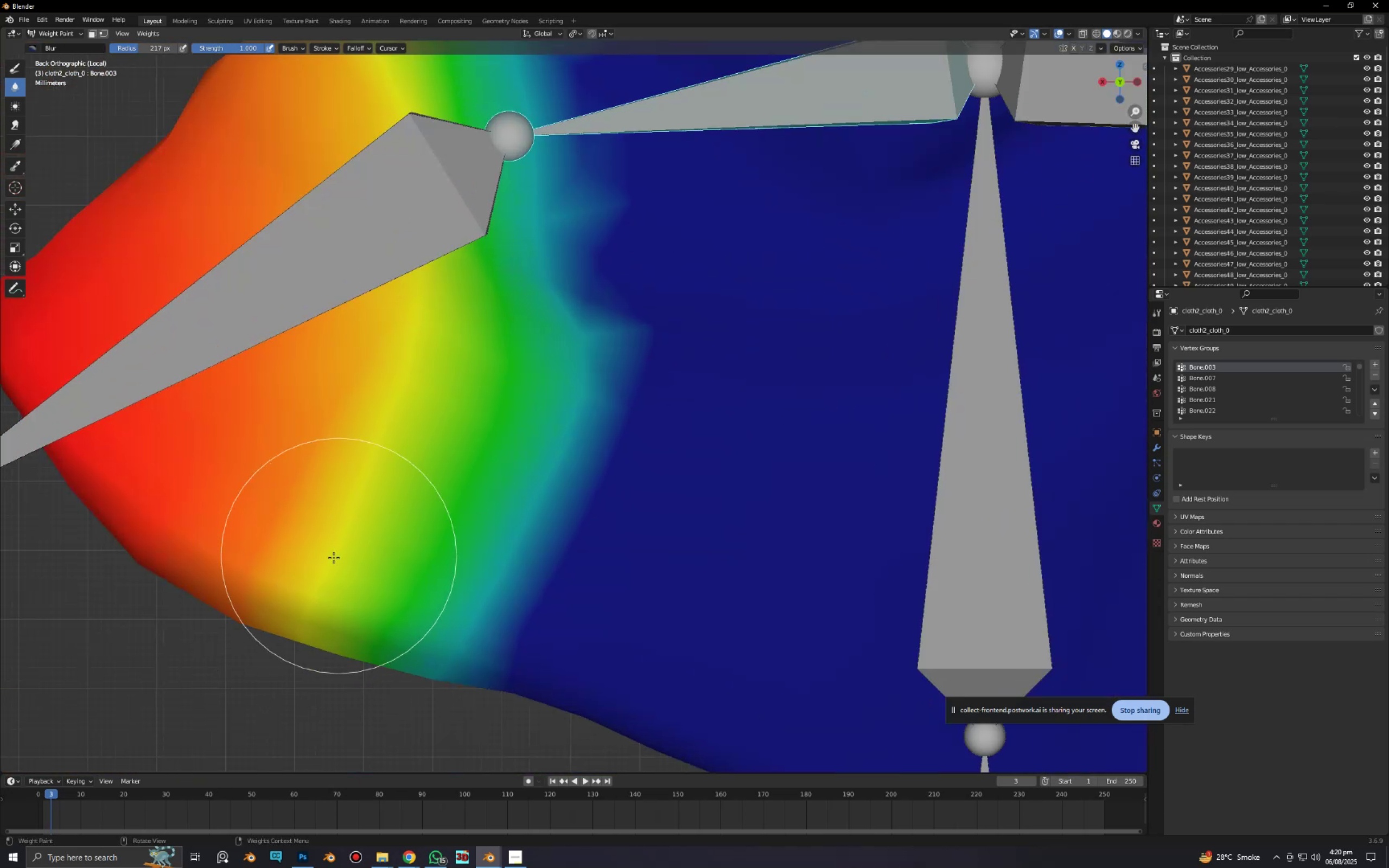 
left_click_drag(start_coordinate=[327, 560], to_coordinate=[417, 136])
 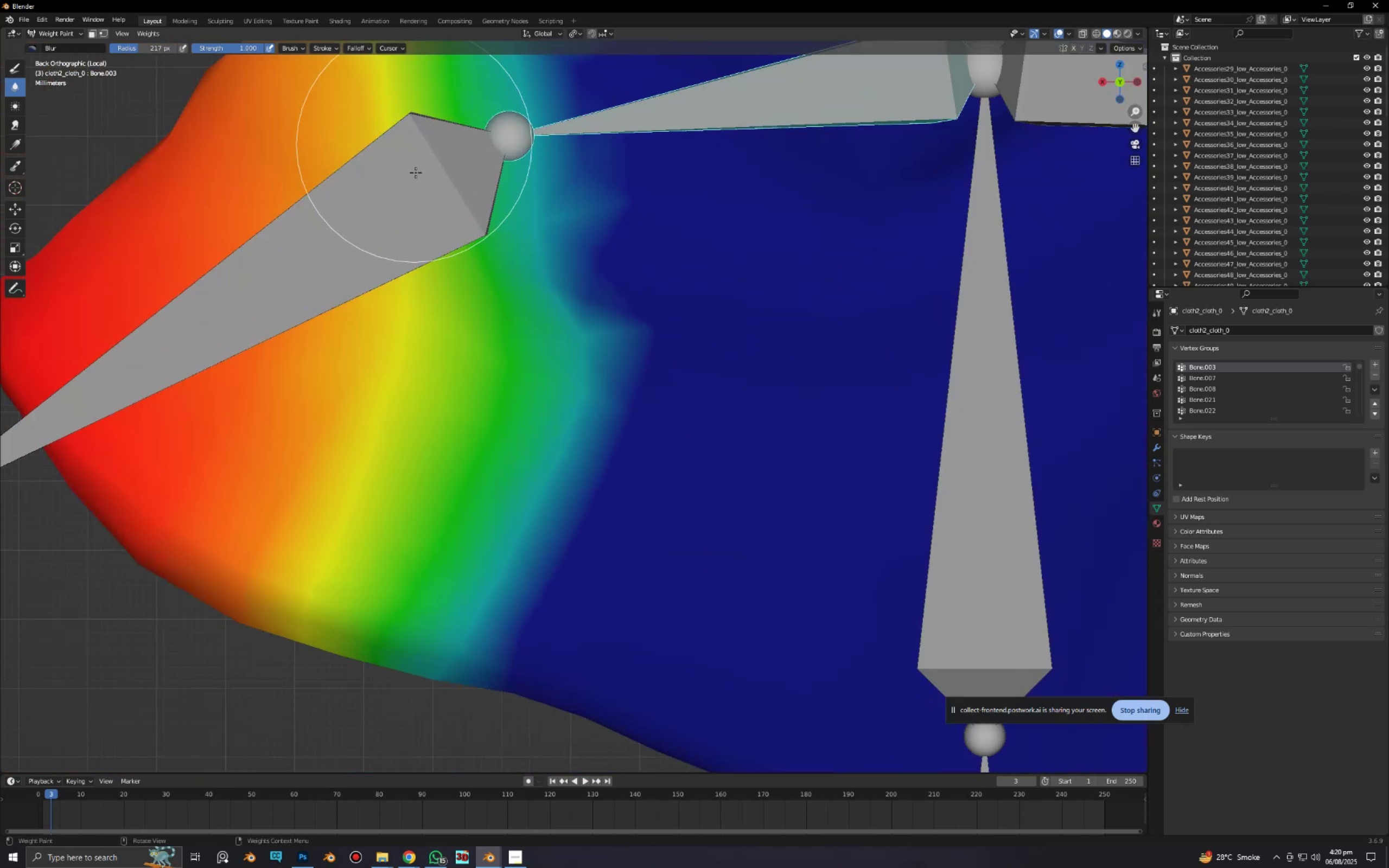 
hold_key(key=ShiftLeft, duration=0.54)
 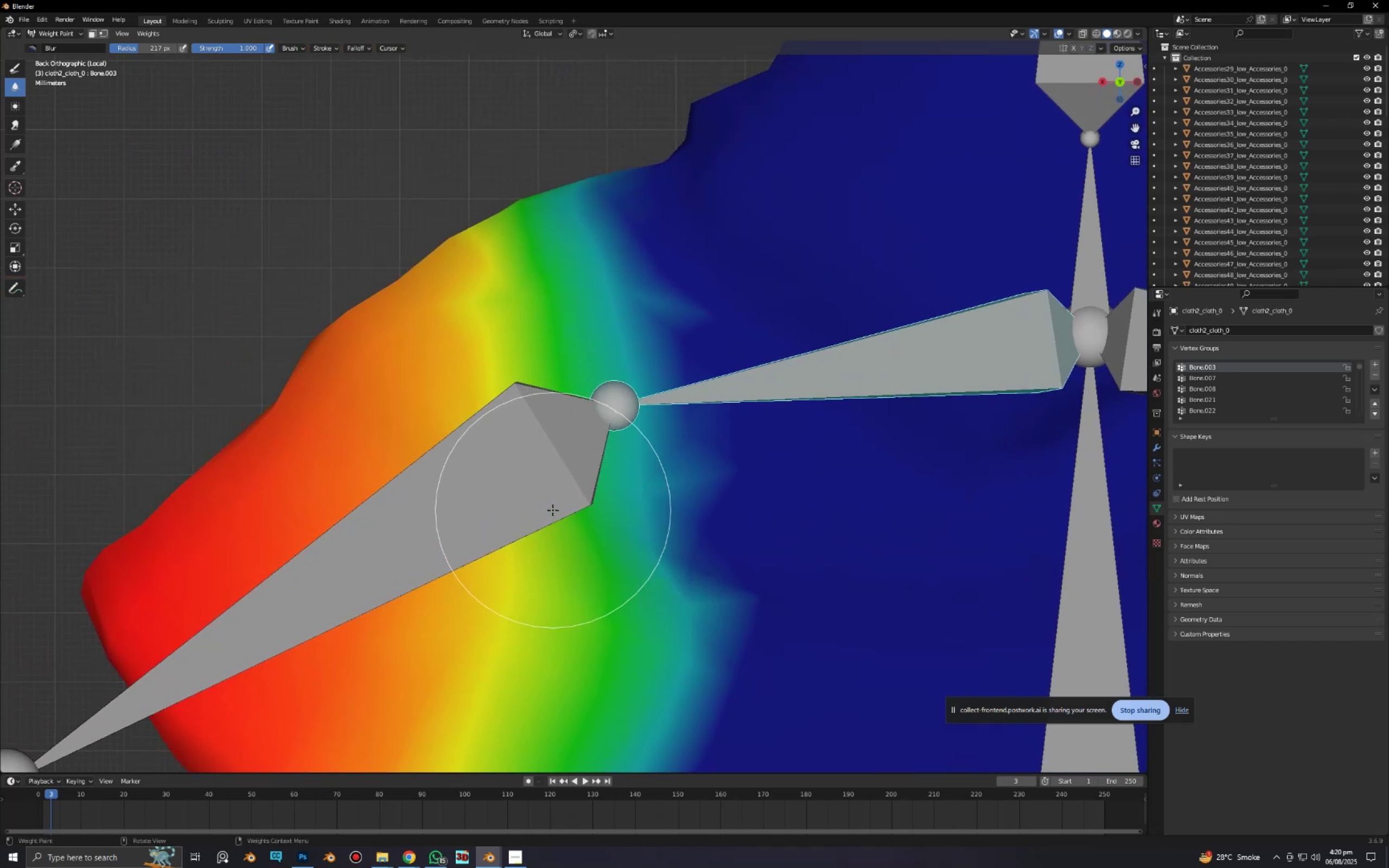 
left_click_drag(start_coordinate=[553, 509], to_coordinate=[460, 183])
 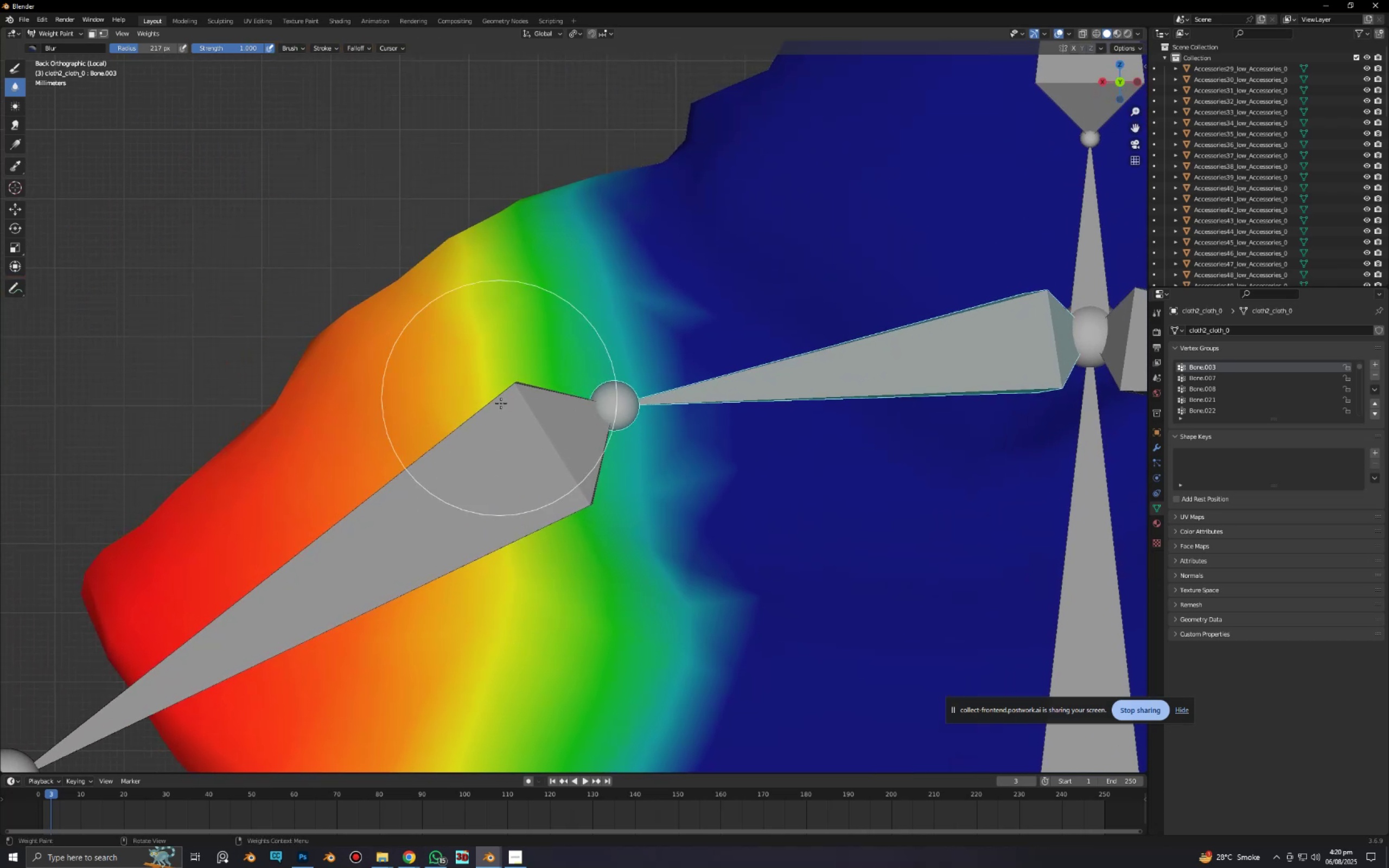 
left_click_drag(start_coordinate=[501, 404], to_coordinate=[429, 181])
 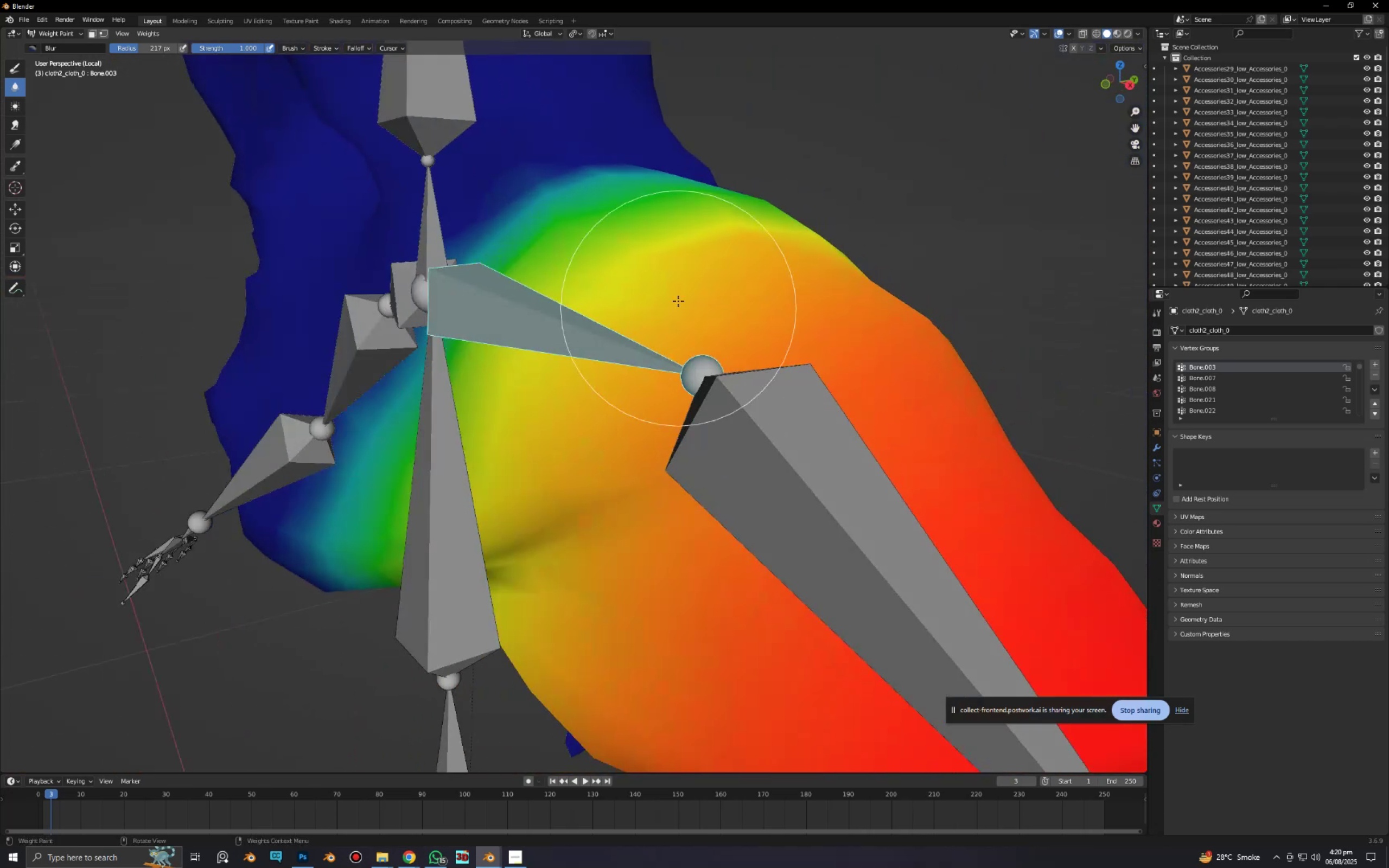 
left_click_drag(start_coordinate=[635, 242], to_coordinate=[381, 614])
 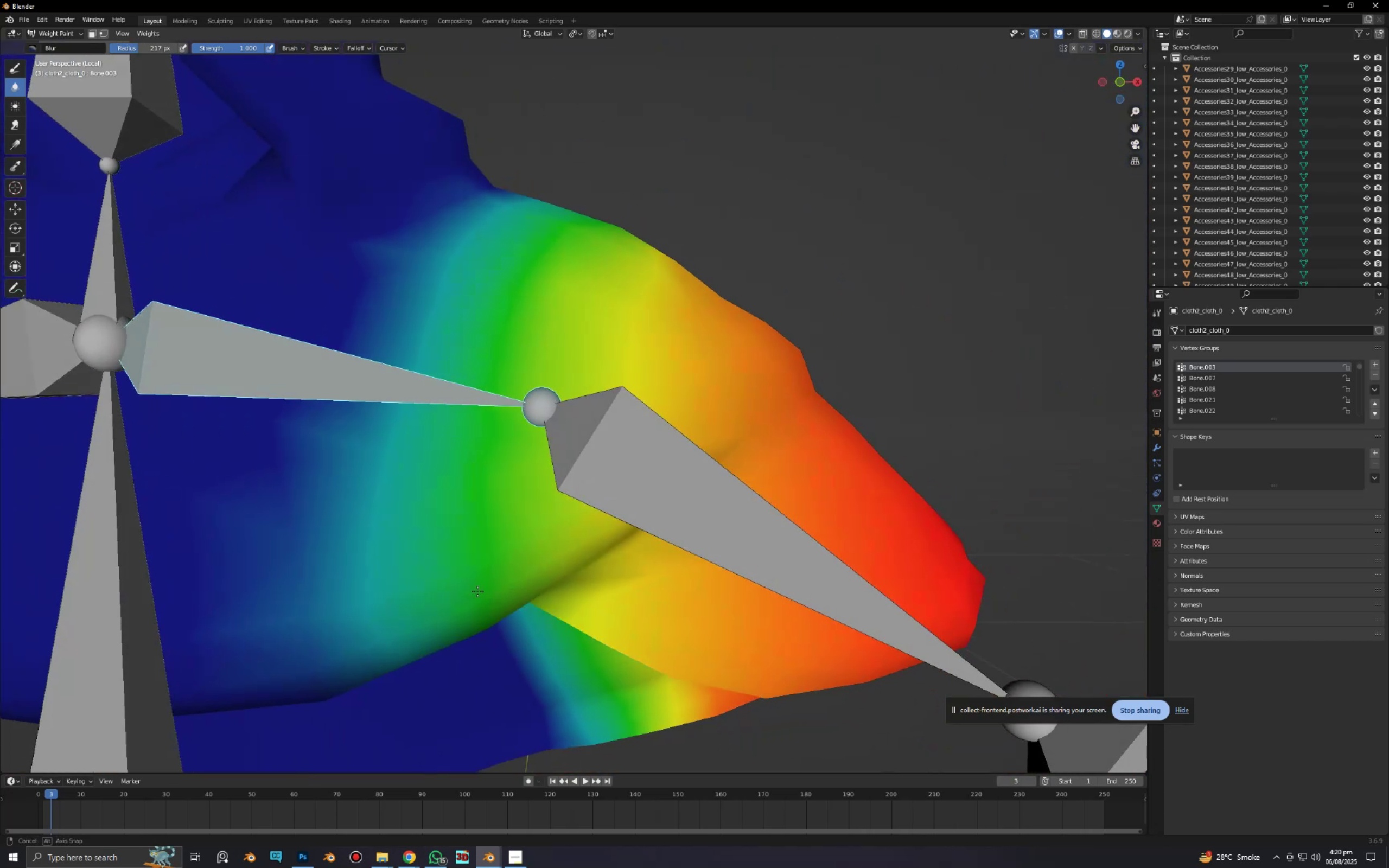 
key(Alt+AltLeft)
 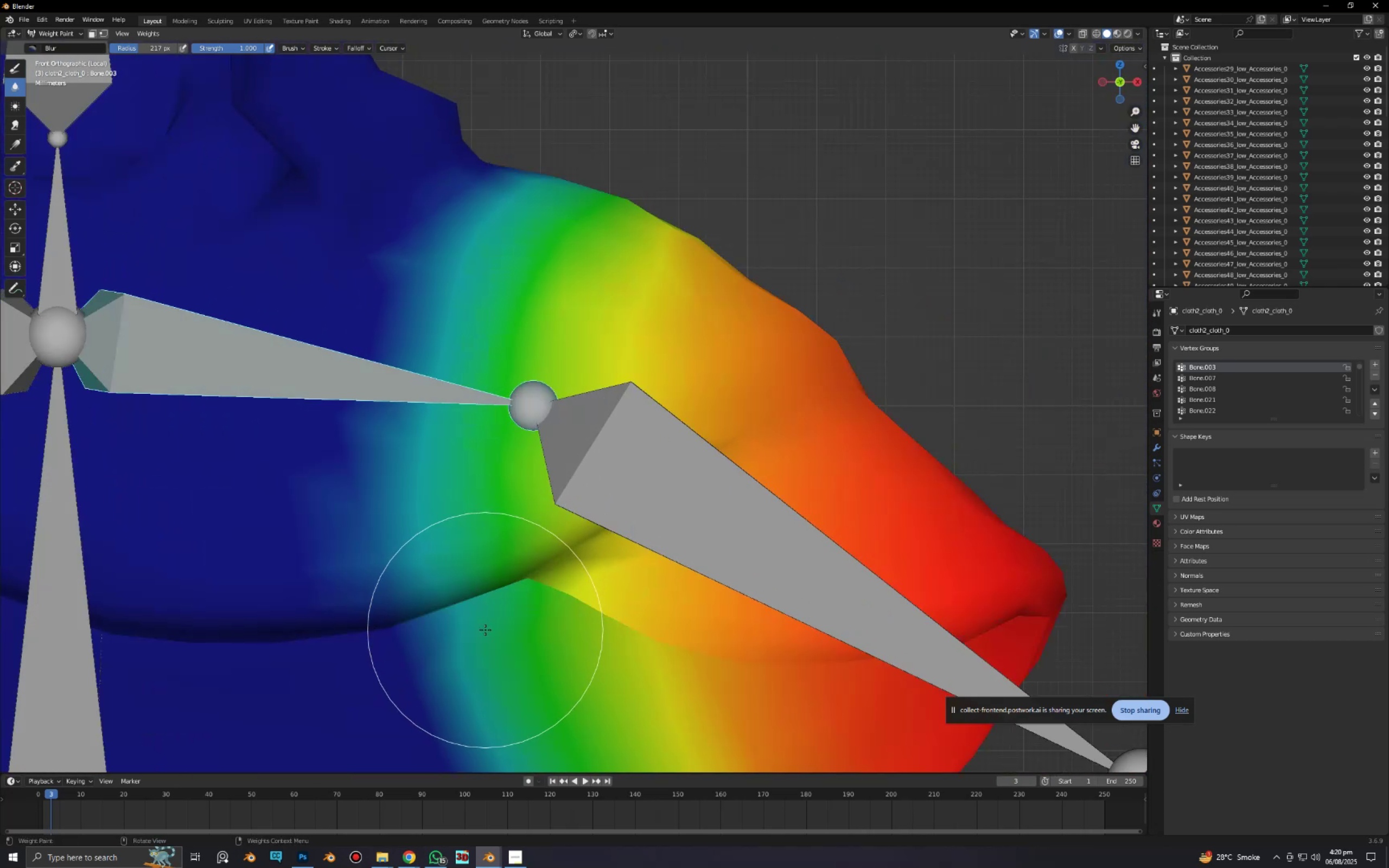 
key(Shift+F)
 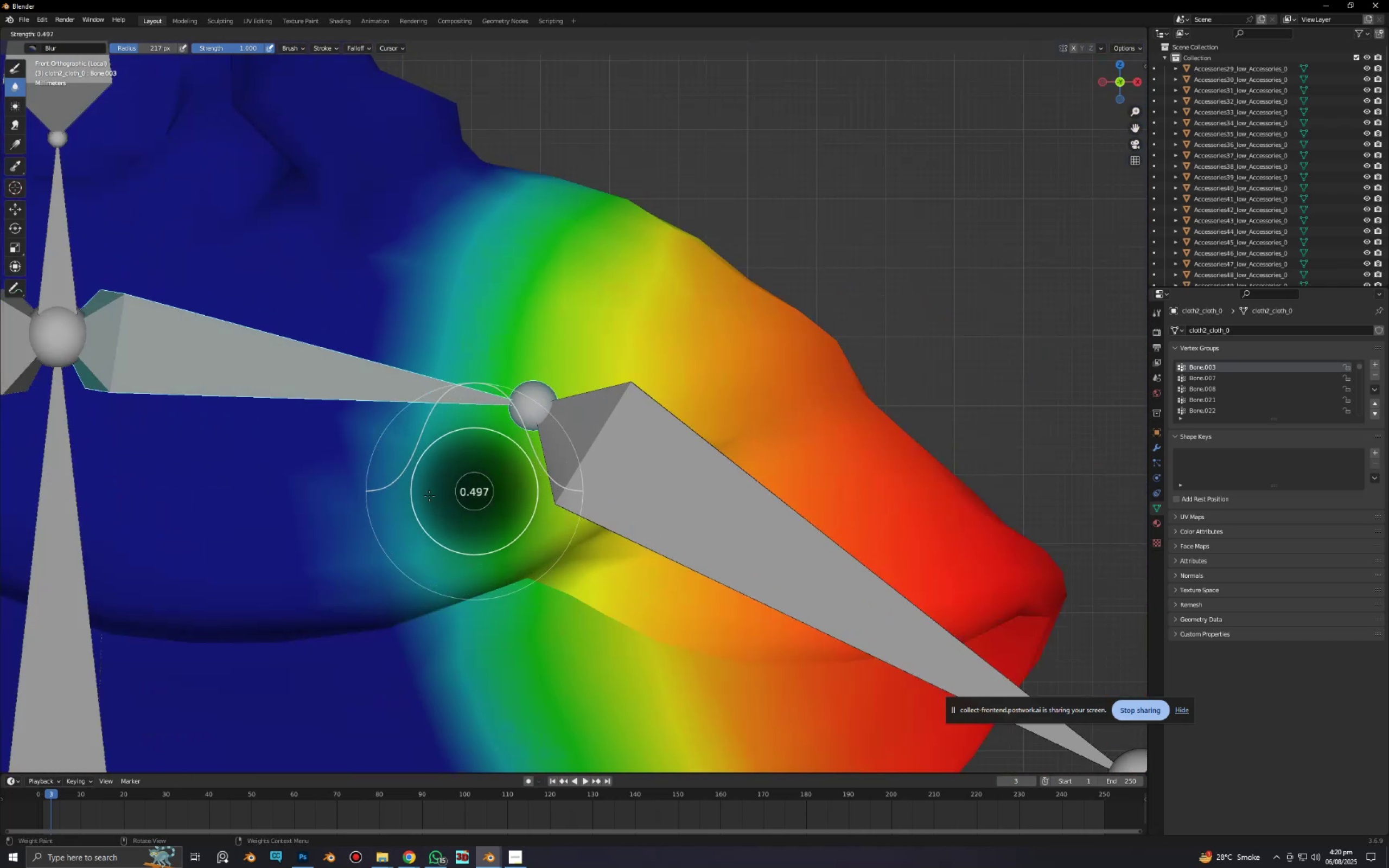 
left_click([423, 494])
 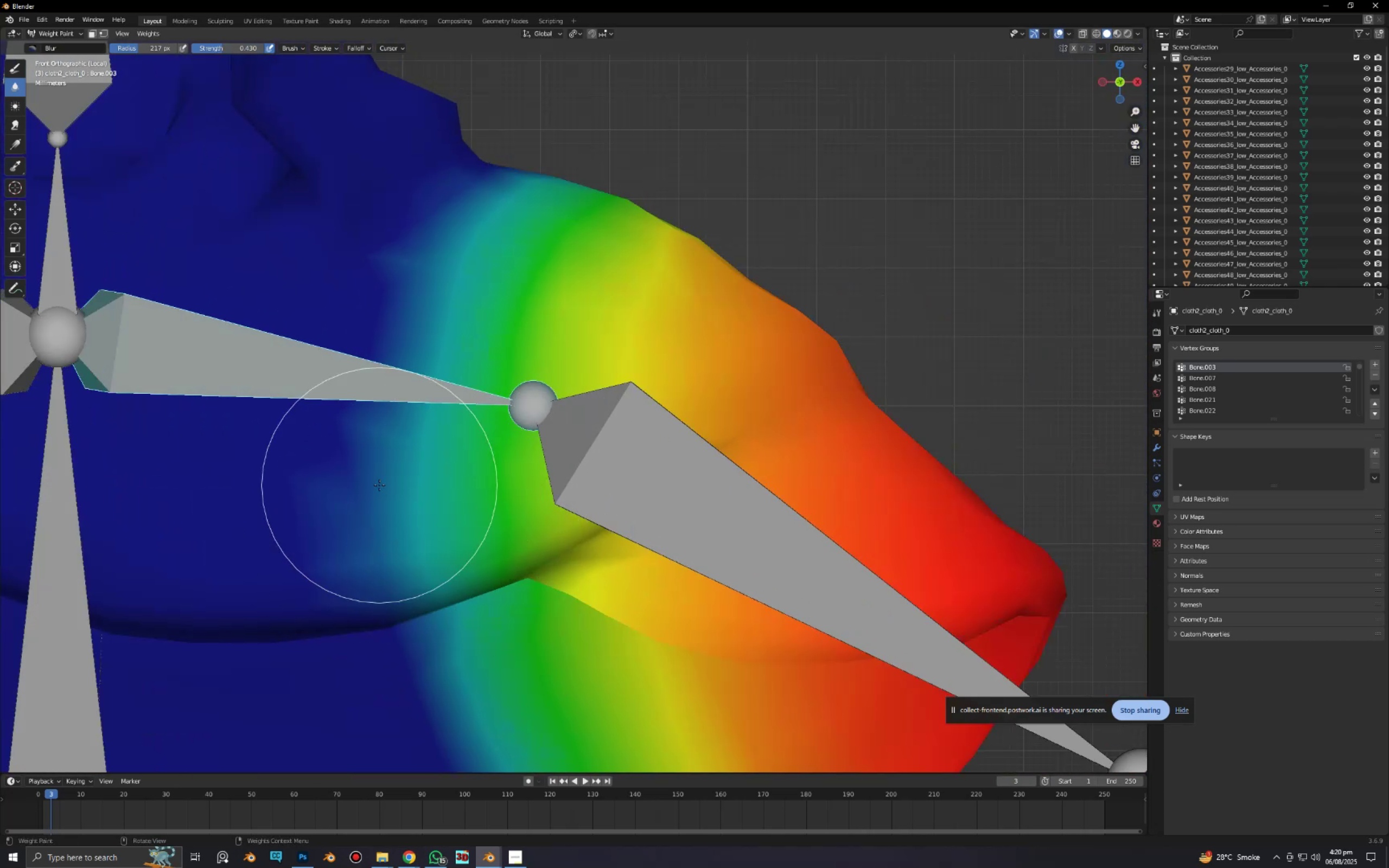 
left_click_drag(start_coordinate=[378, 486], to_coordinate=[377, 566])
 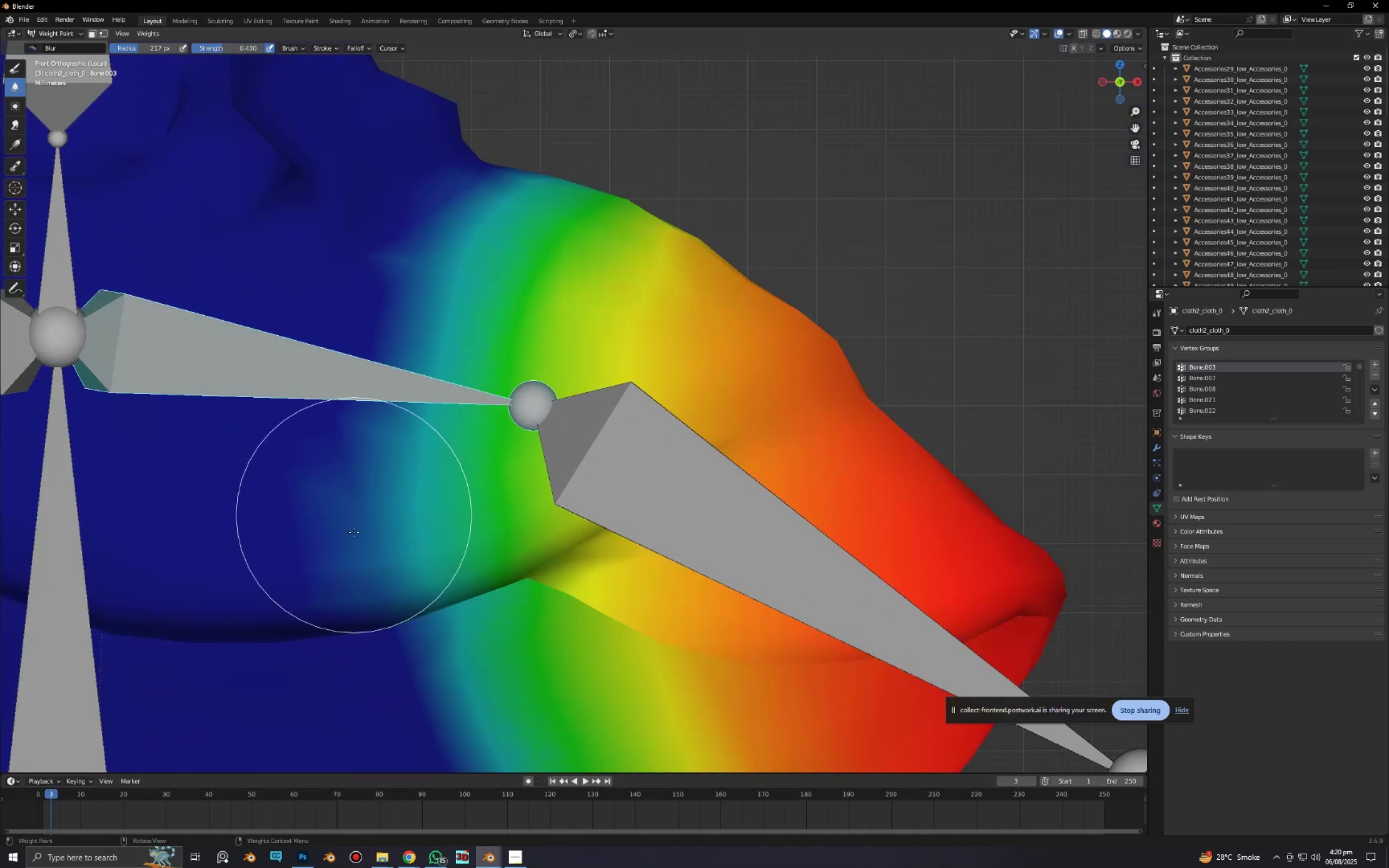 
scroll: coordinate [355, 558], scroll_direction: up, amount: 2.0
 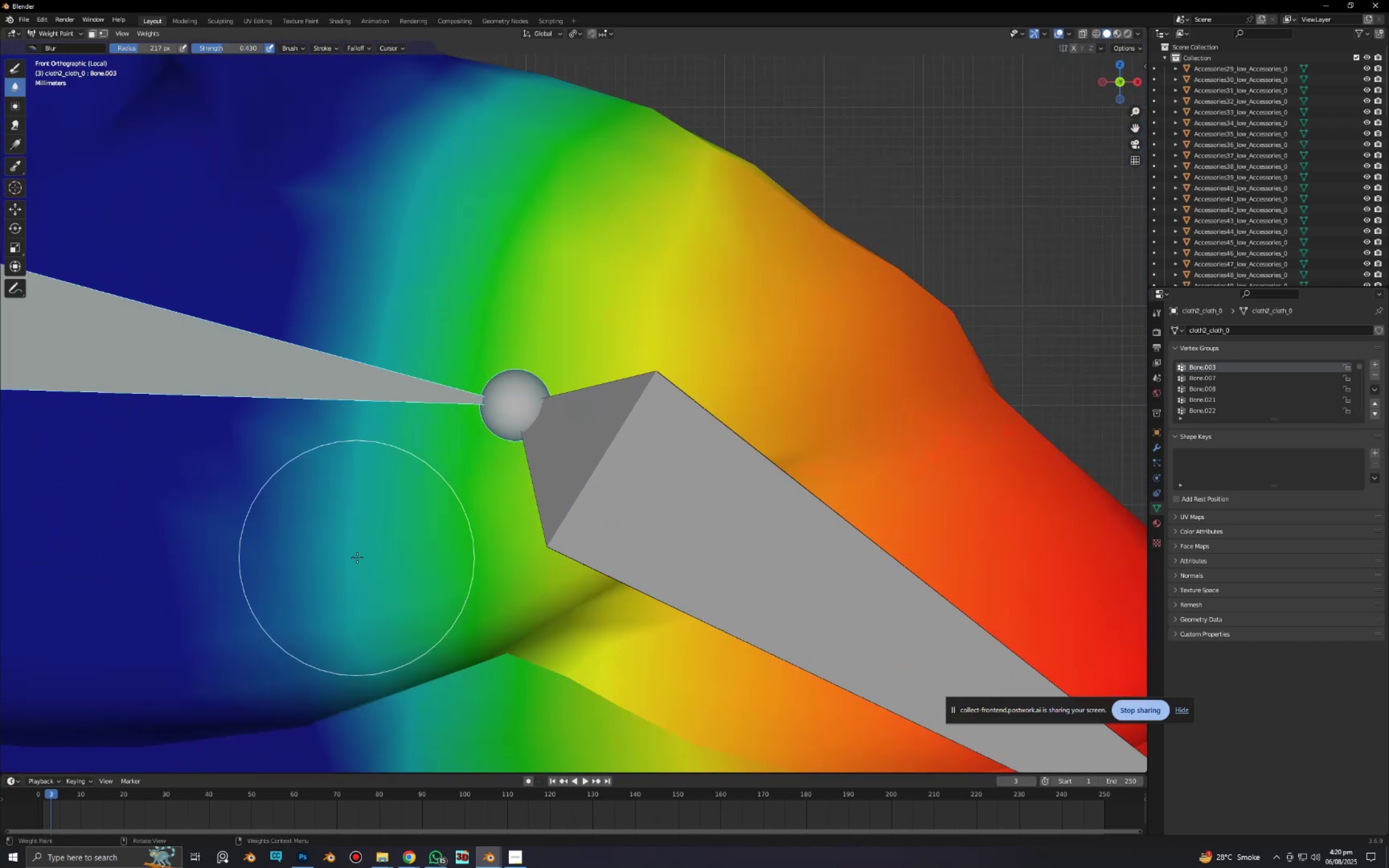 
hold_key(key=ShiftLeft, duration=0.45)
 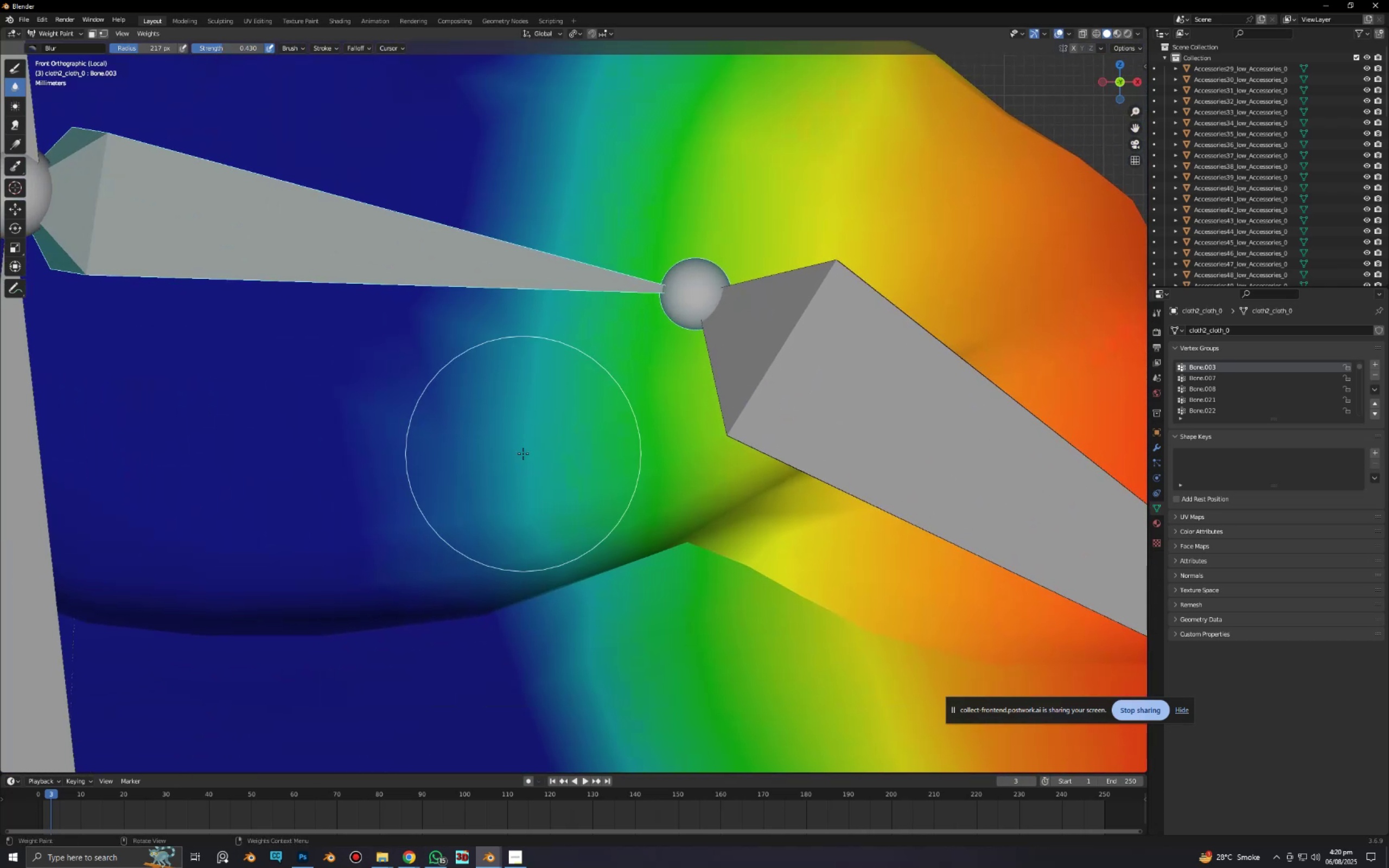 
key(Shift+ShiftLeft)
 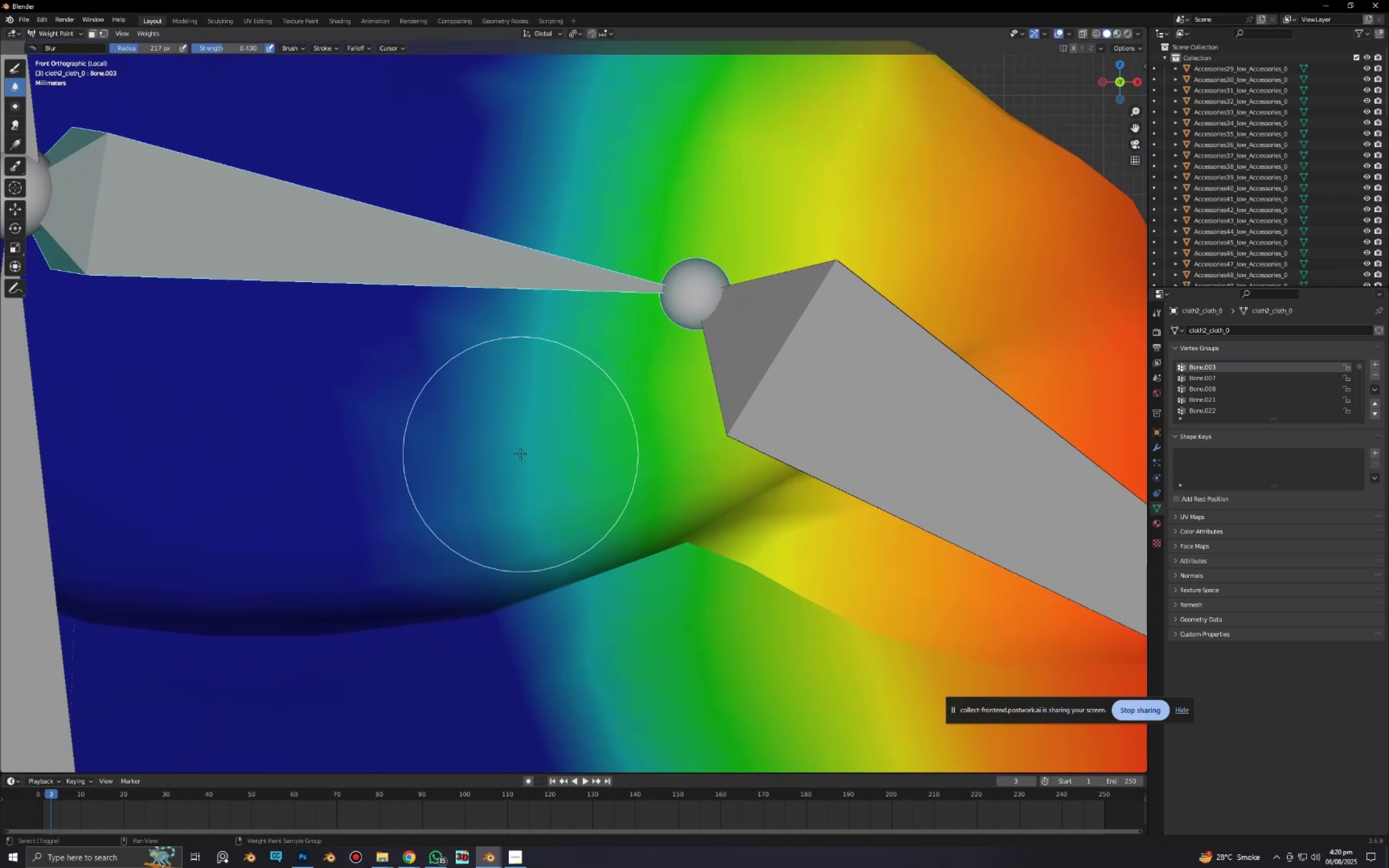 
key(Shift+F)
 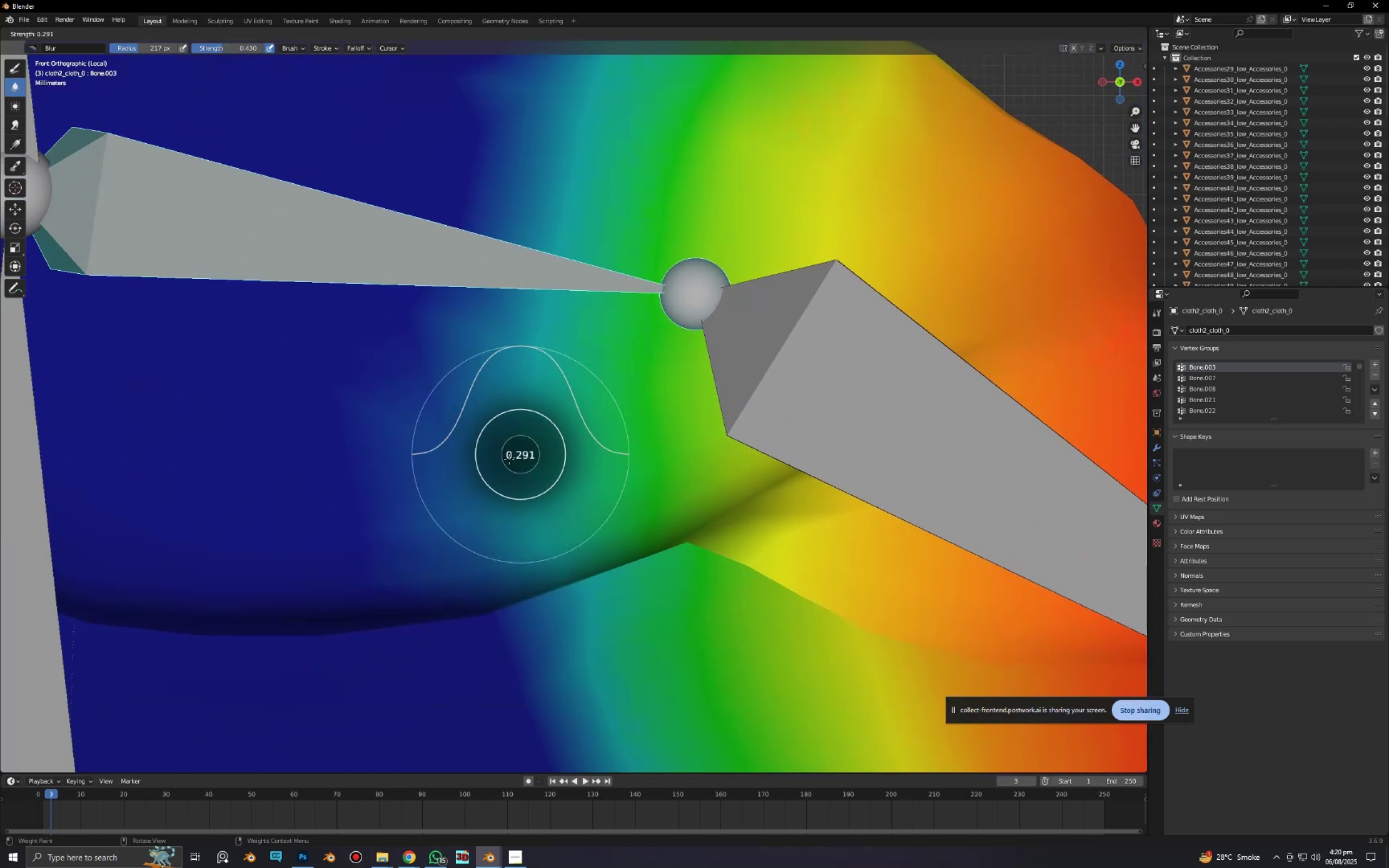 
left_click([509, 459])
 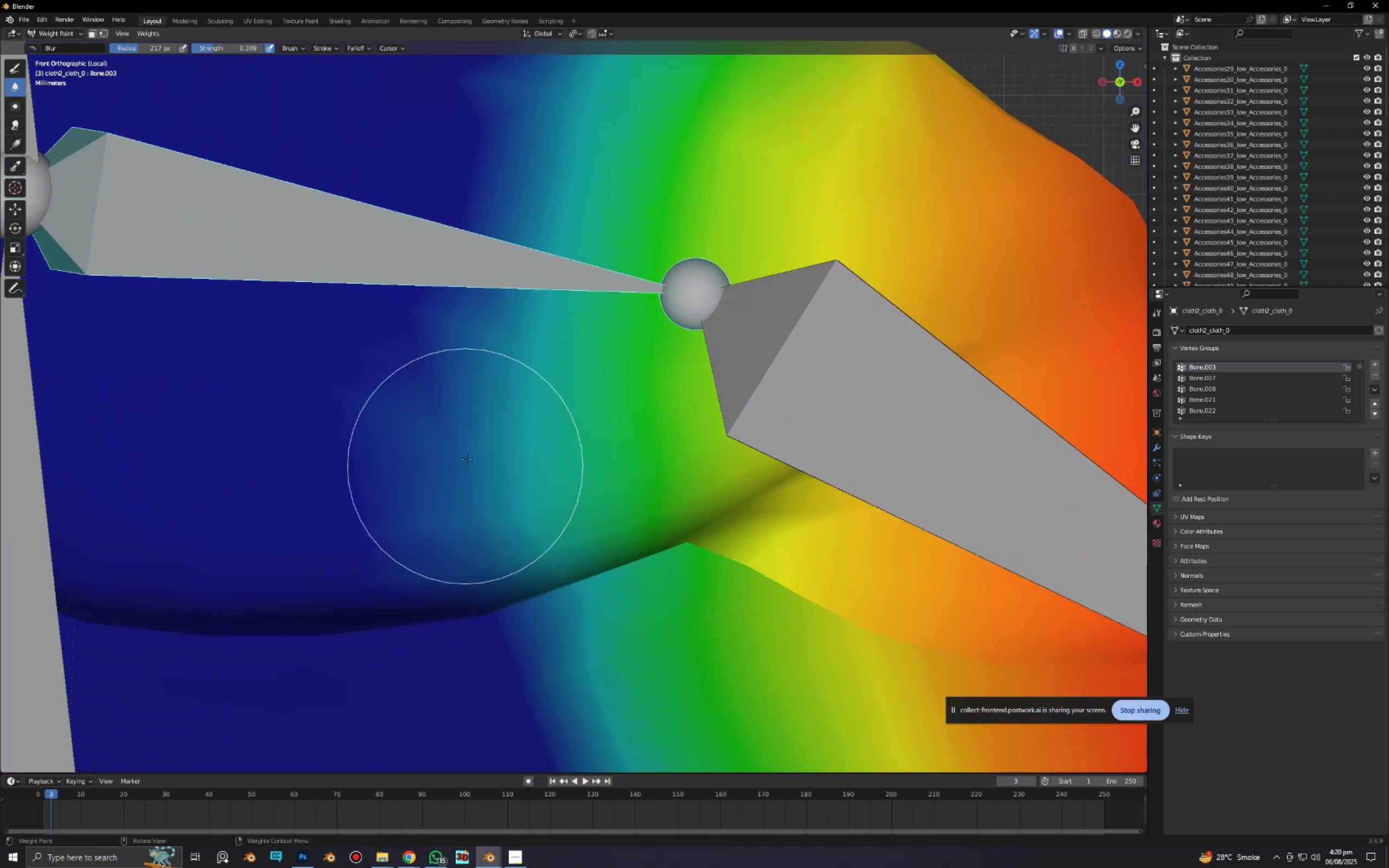 
left_click_drag(start_coordinate=[468, 419], to_coordinate=[498, 548])
 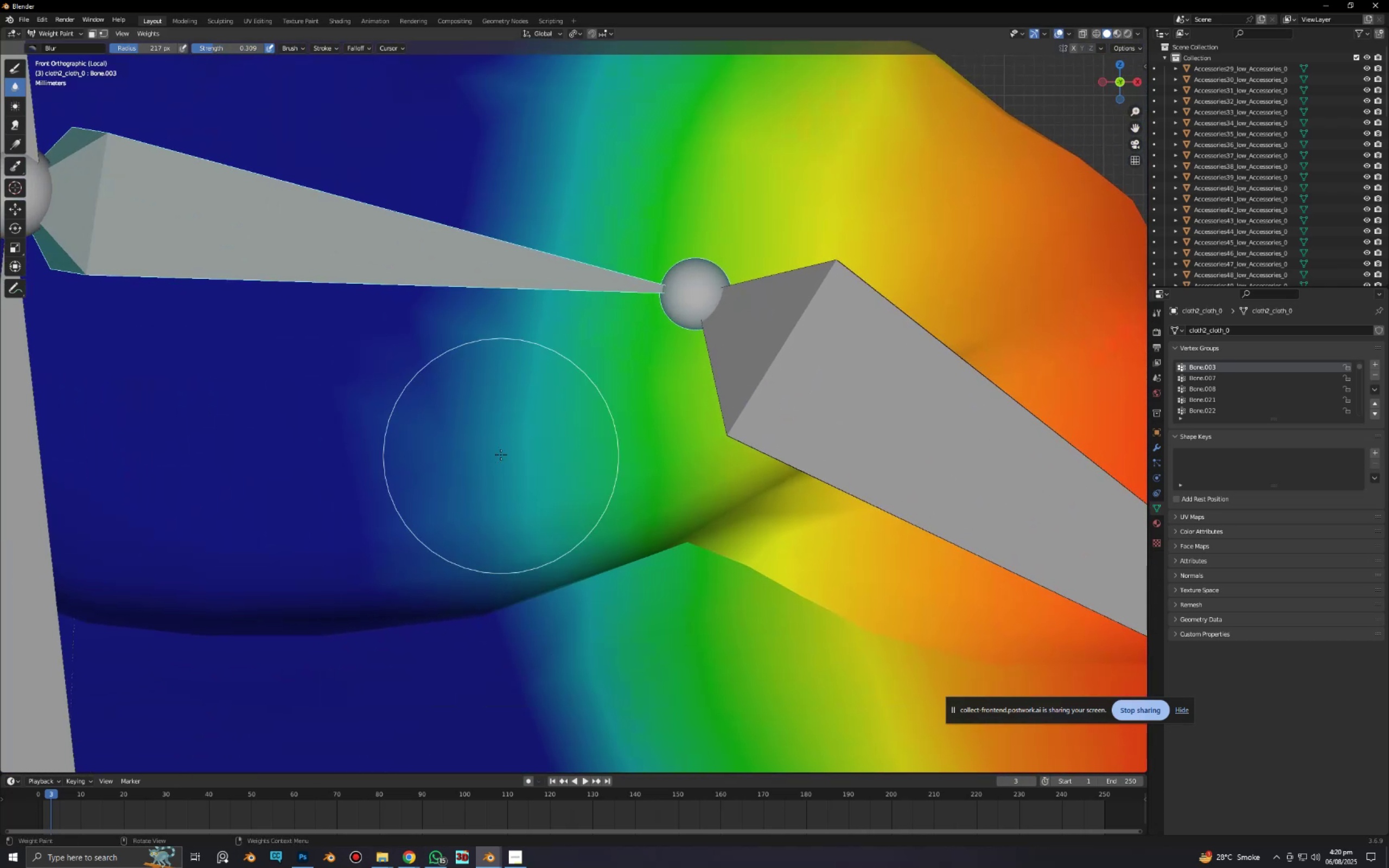 
left_click_drag(start_coordinate=[501, 455], to_coordinate=[495, 571])
 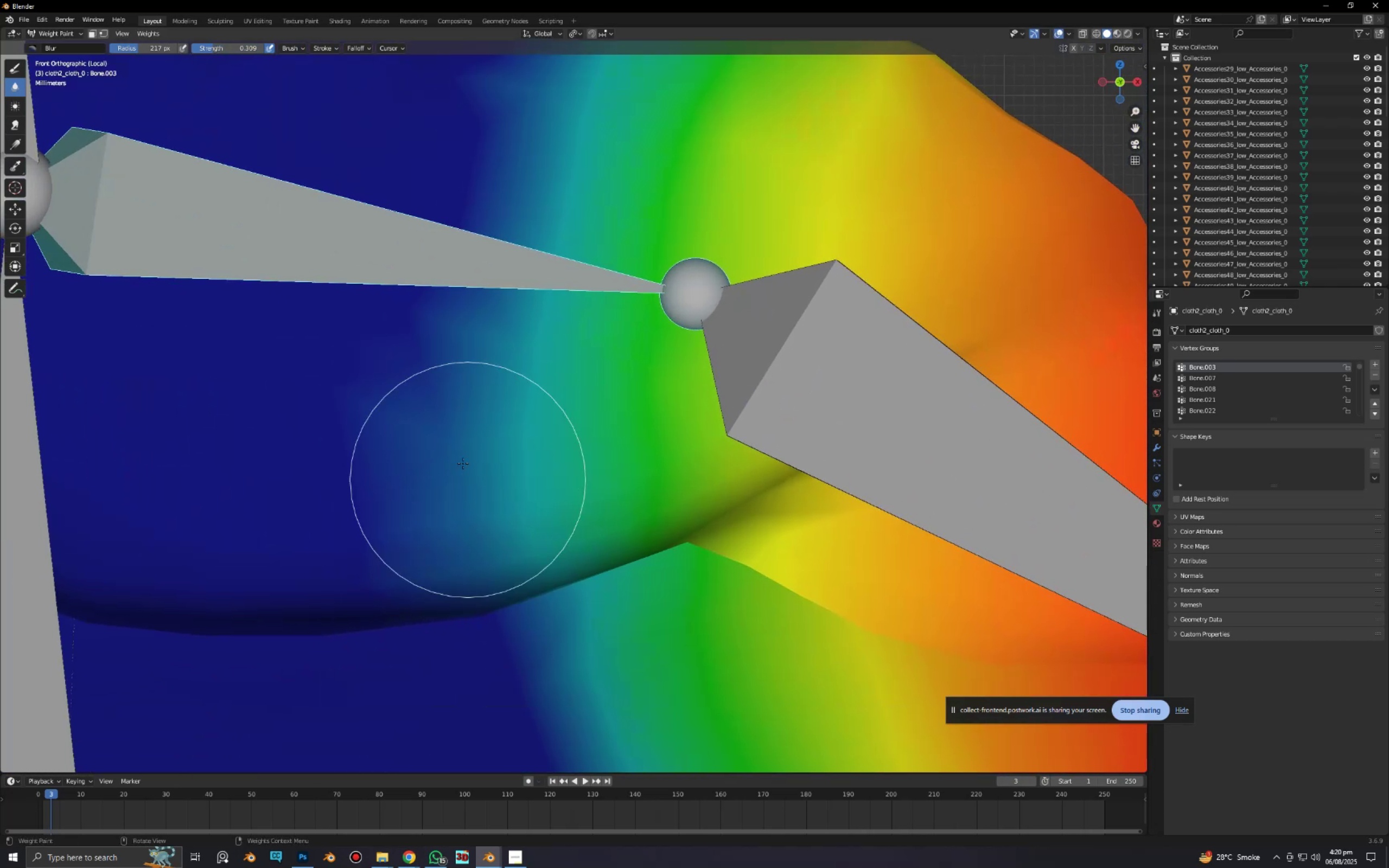 
left_click_drag(start_coordinate=[462, 462], to_coordinate=[462, 510])
 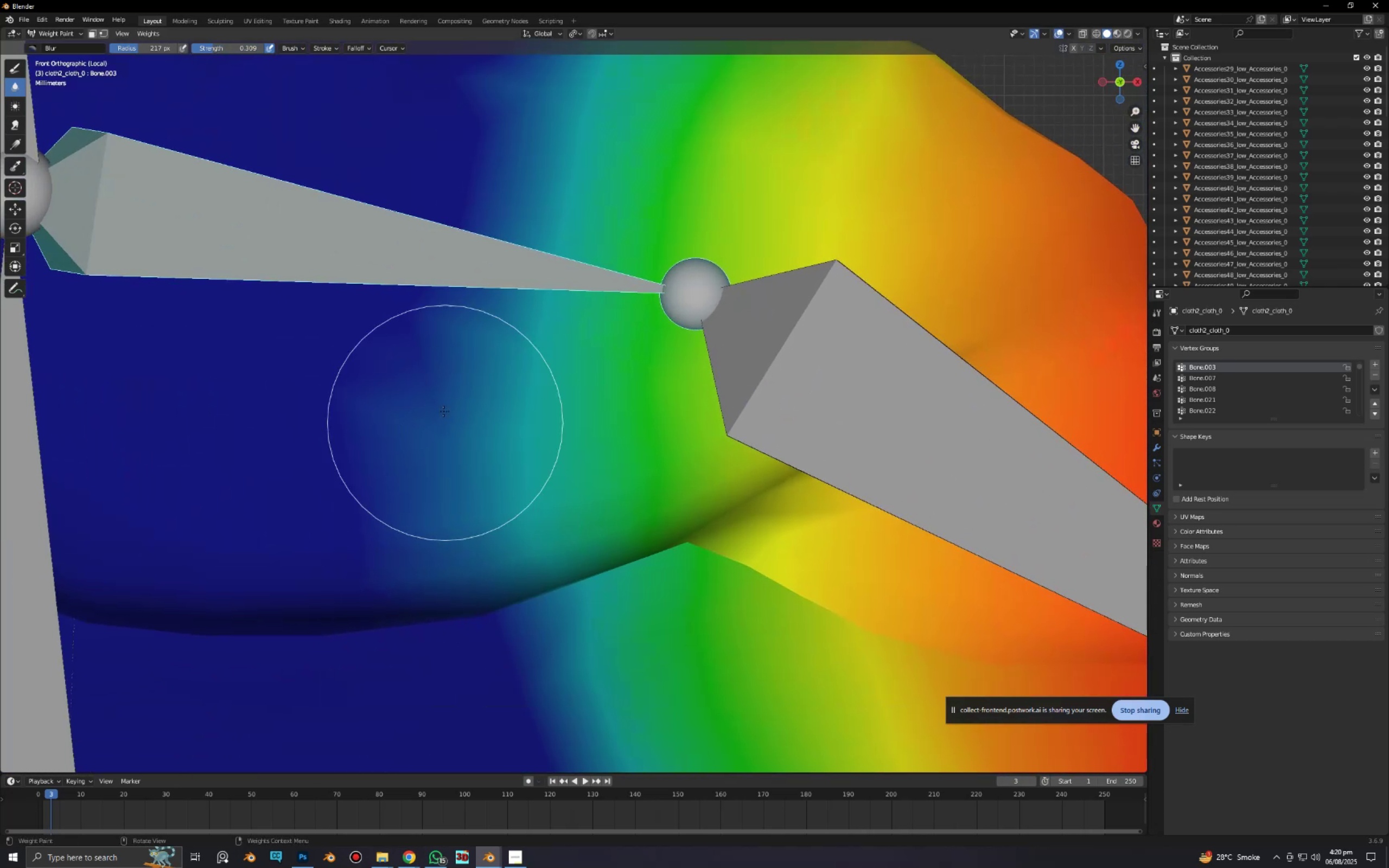 
left_click_drag(start_coordinate=[443, 411], to_coordinate=[466, 394])
 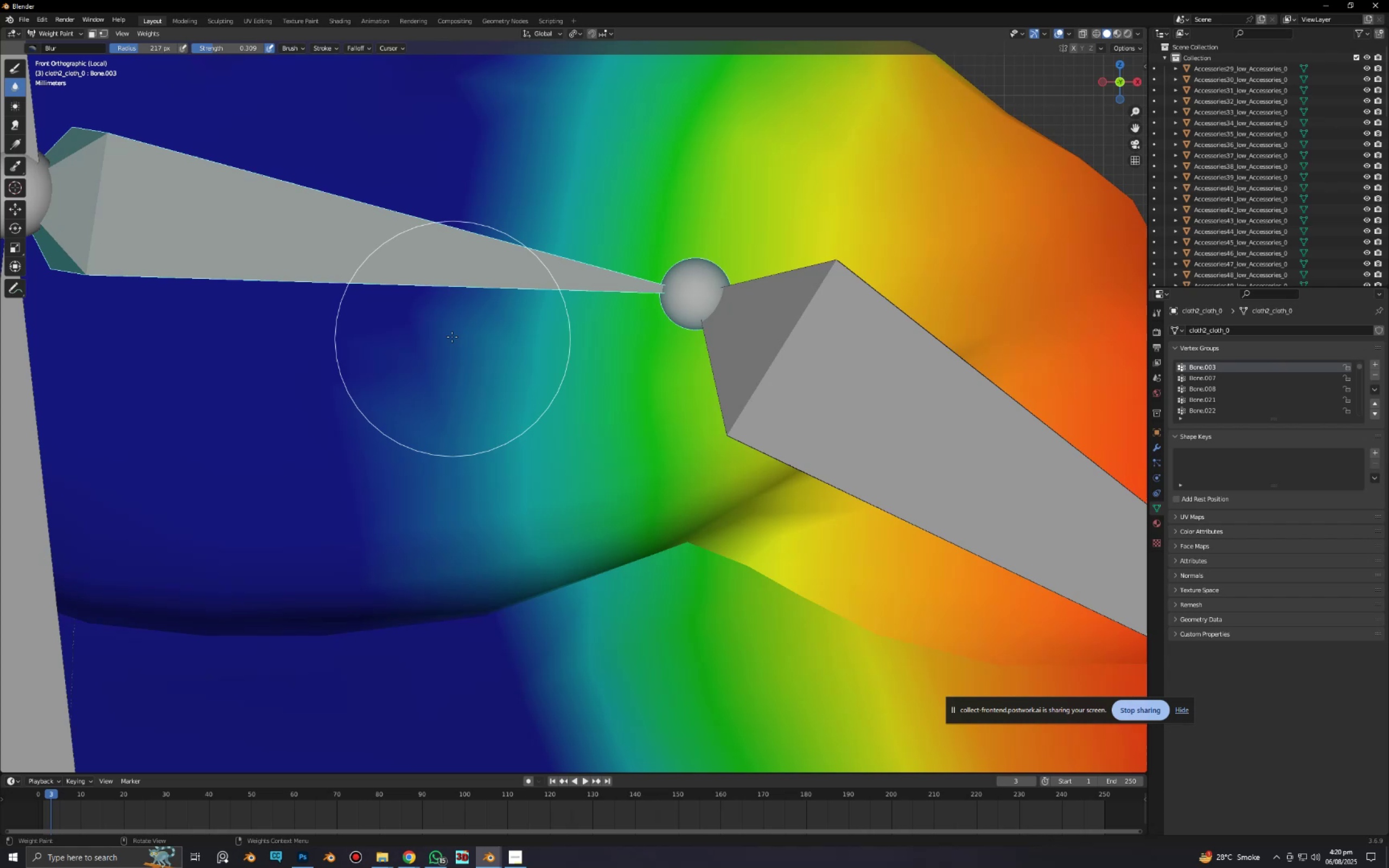 
left_click_drag(start_coordinate=[452, 337], to_coordinate=[465, 426])
 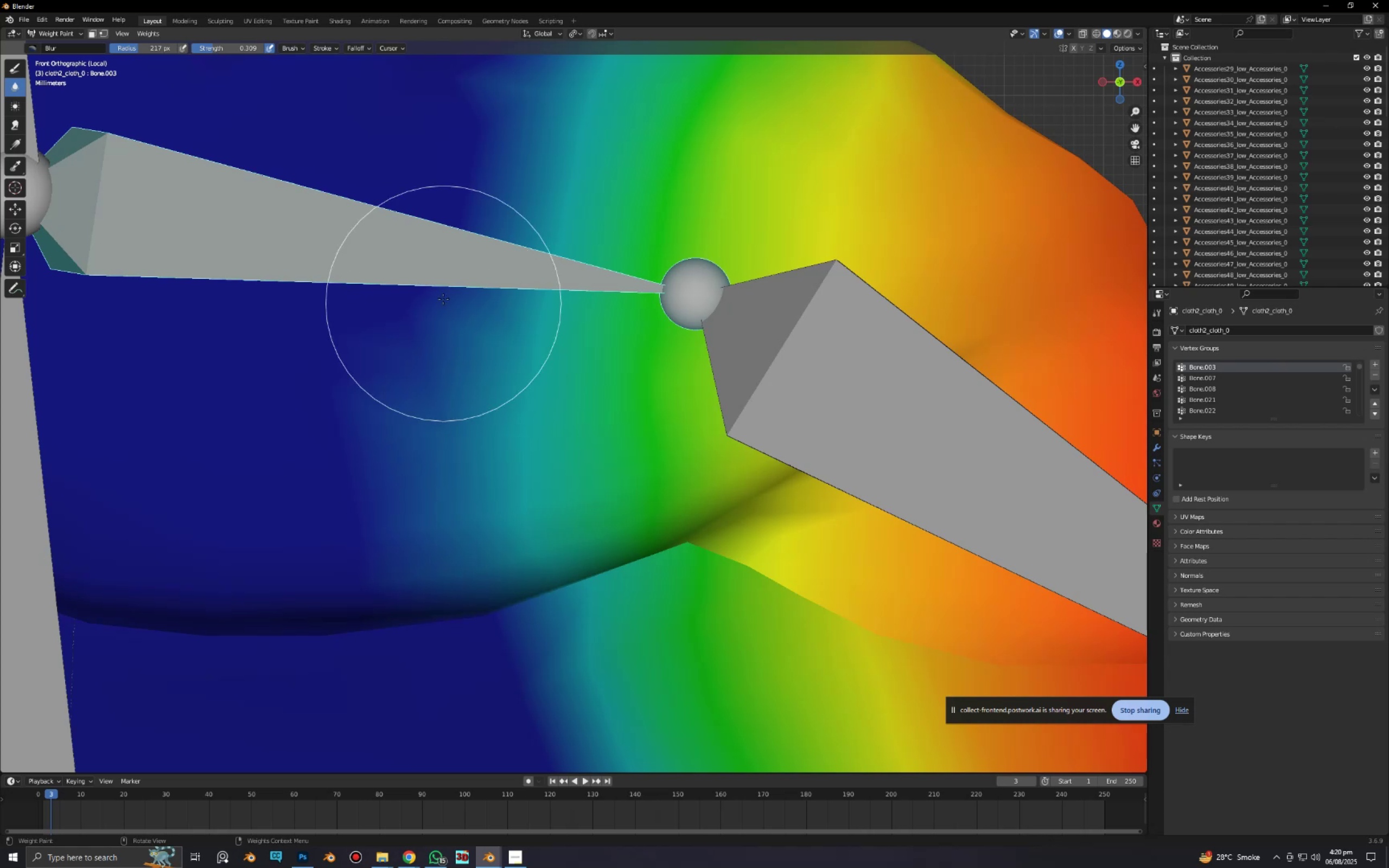 
left_click_drag(start_coordinate=[443, 300], to_coordinate=[475, 448])
 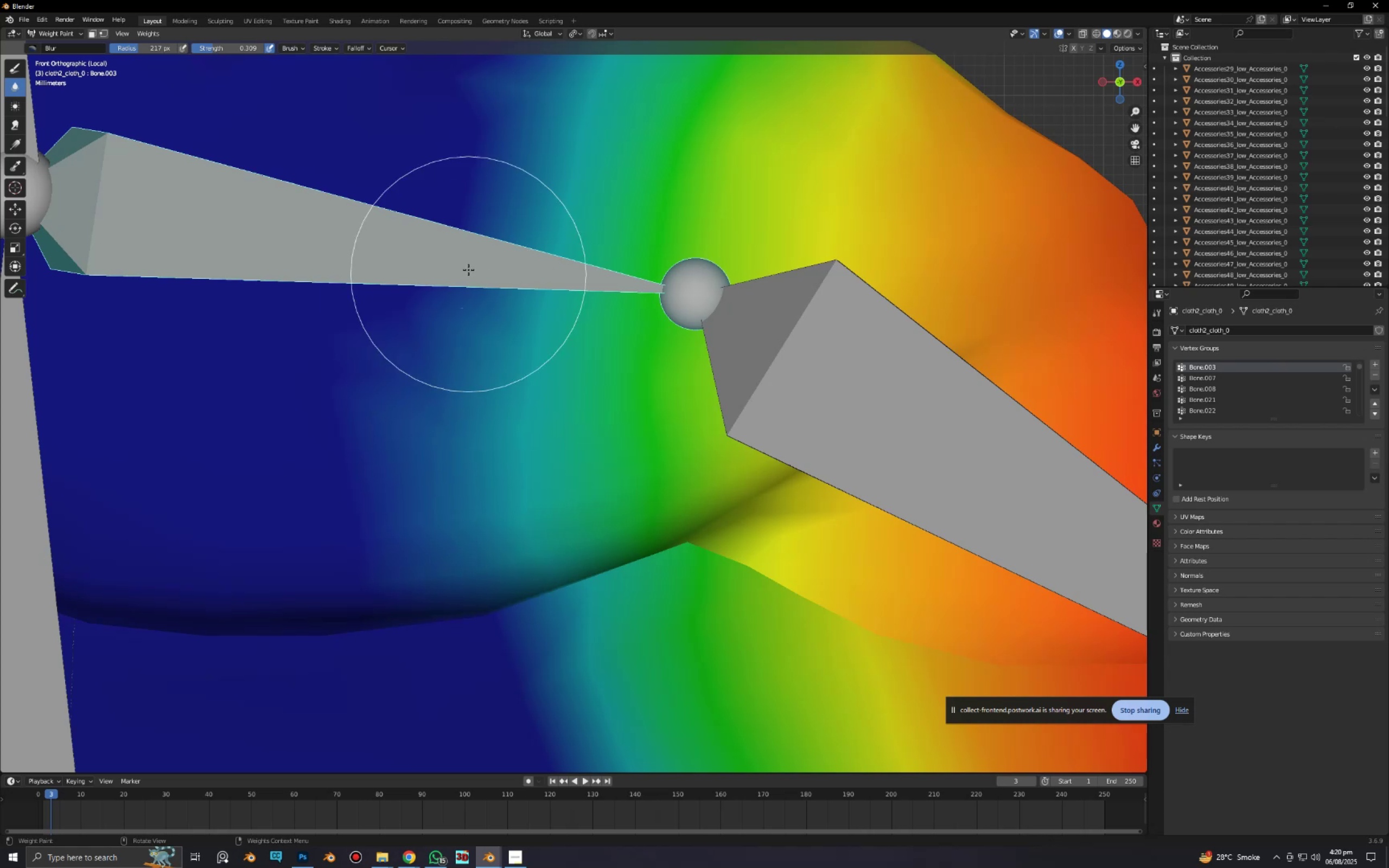 
left_click_drag(start_coordinate=[468, 270], to_coordinate=[480, 355])
 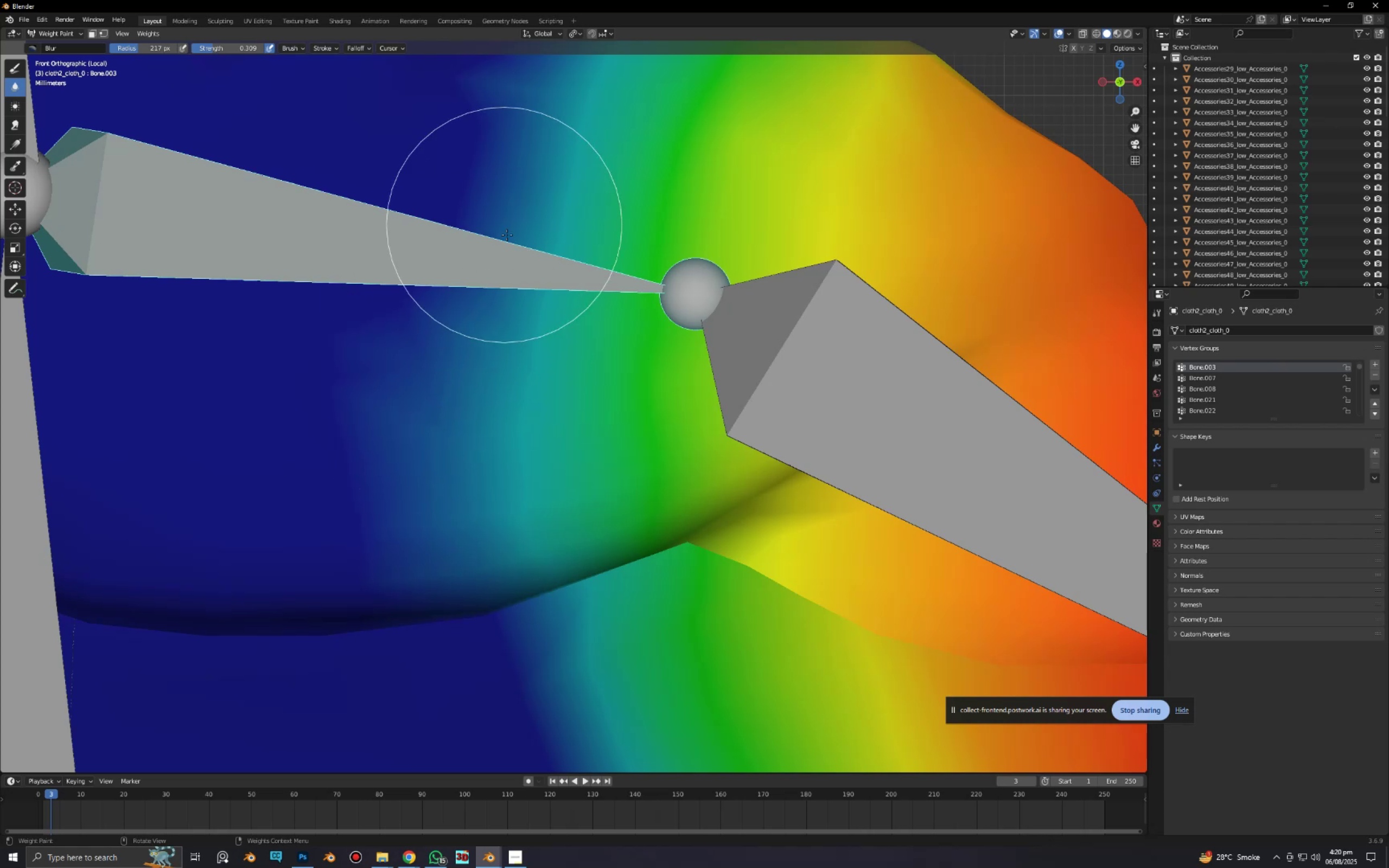 
left_click_drag(start_coordinate=[506, 228], to_coordinate=[502, 382])
 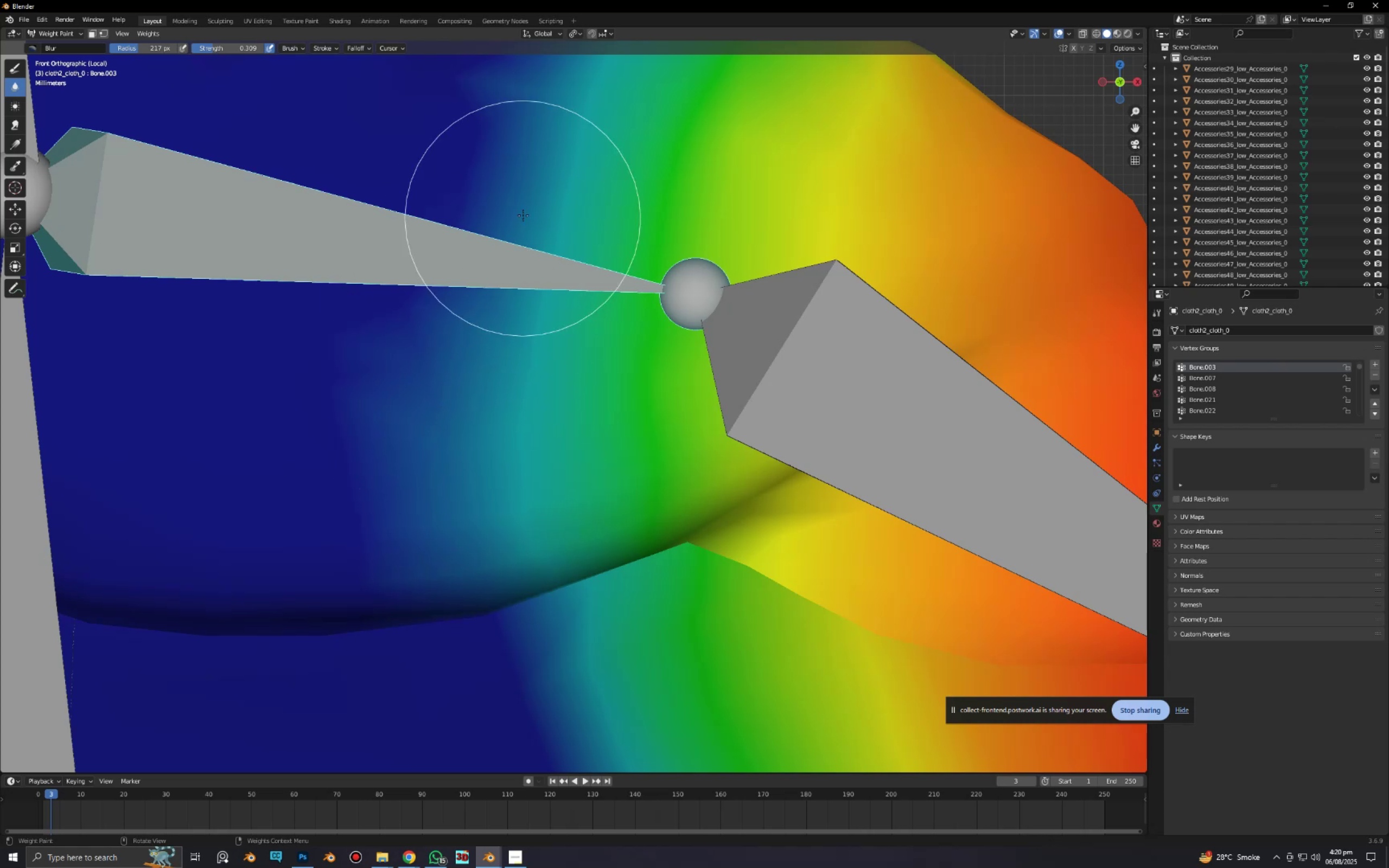 
left_click_drag(start_coordinate=[523, 215], to_coordinate=[481, 412])
 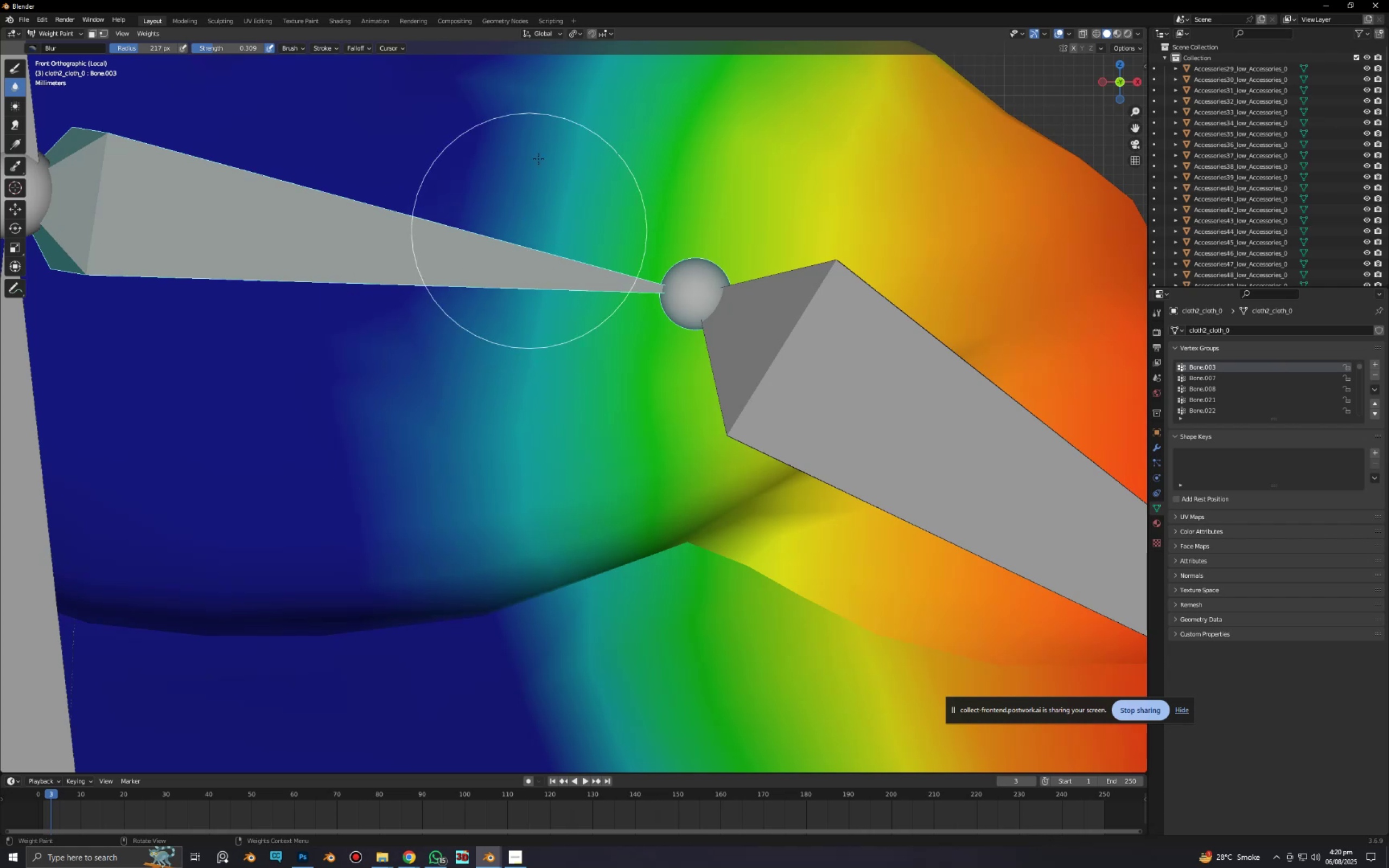 
left_click_drag(start_coordinate=[539, 157], to_coordinate=[503, 317])
 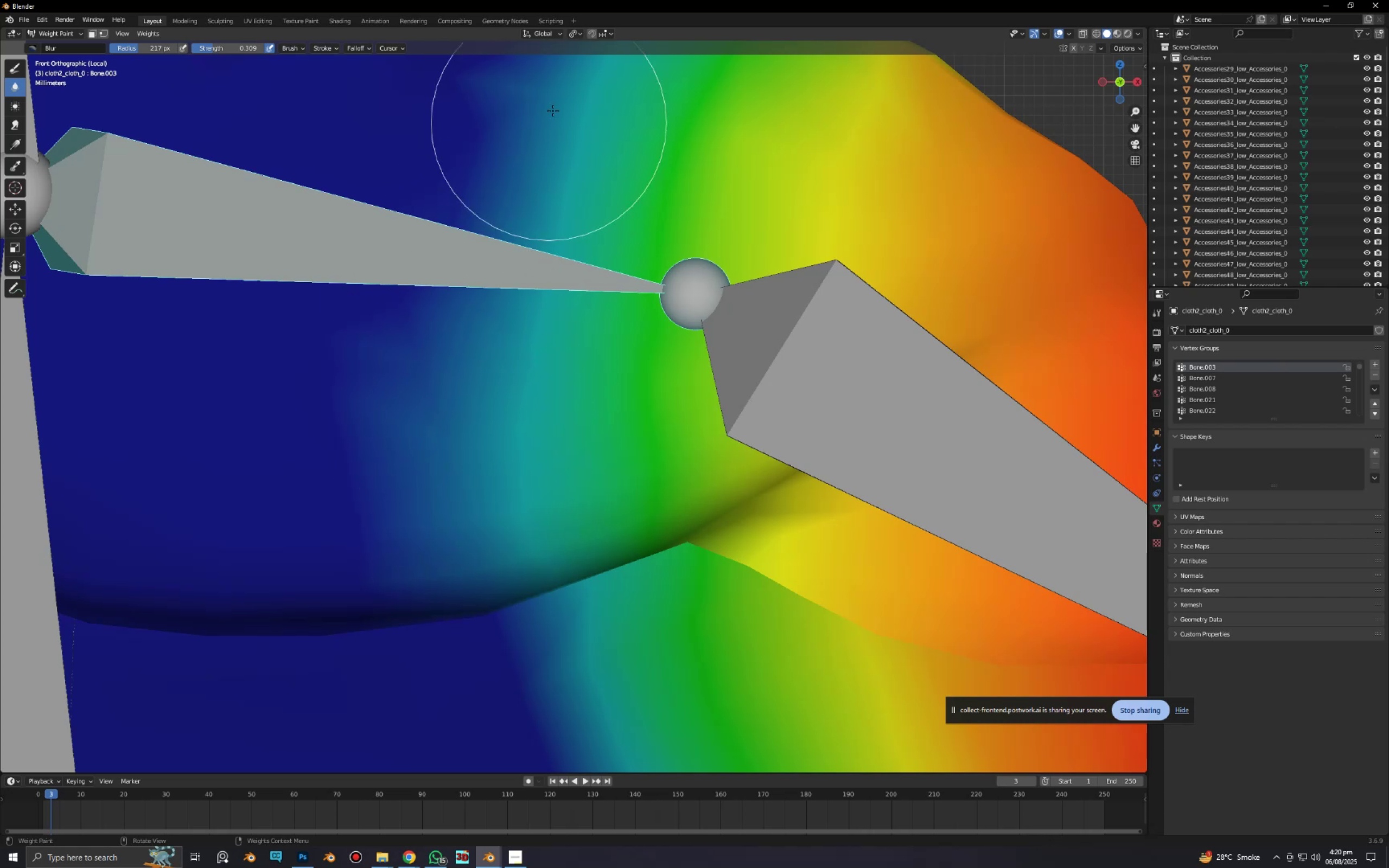 
left_click_drag(start_coordinate=[555, 108], to_coordinate=[538, 245])
 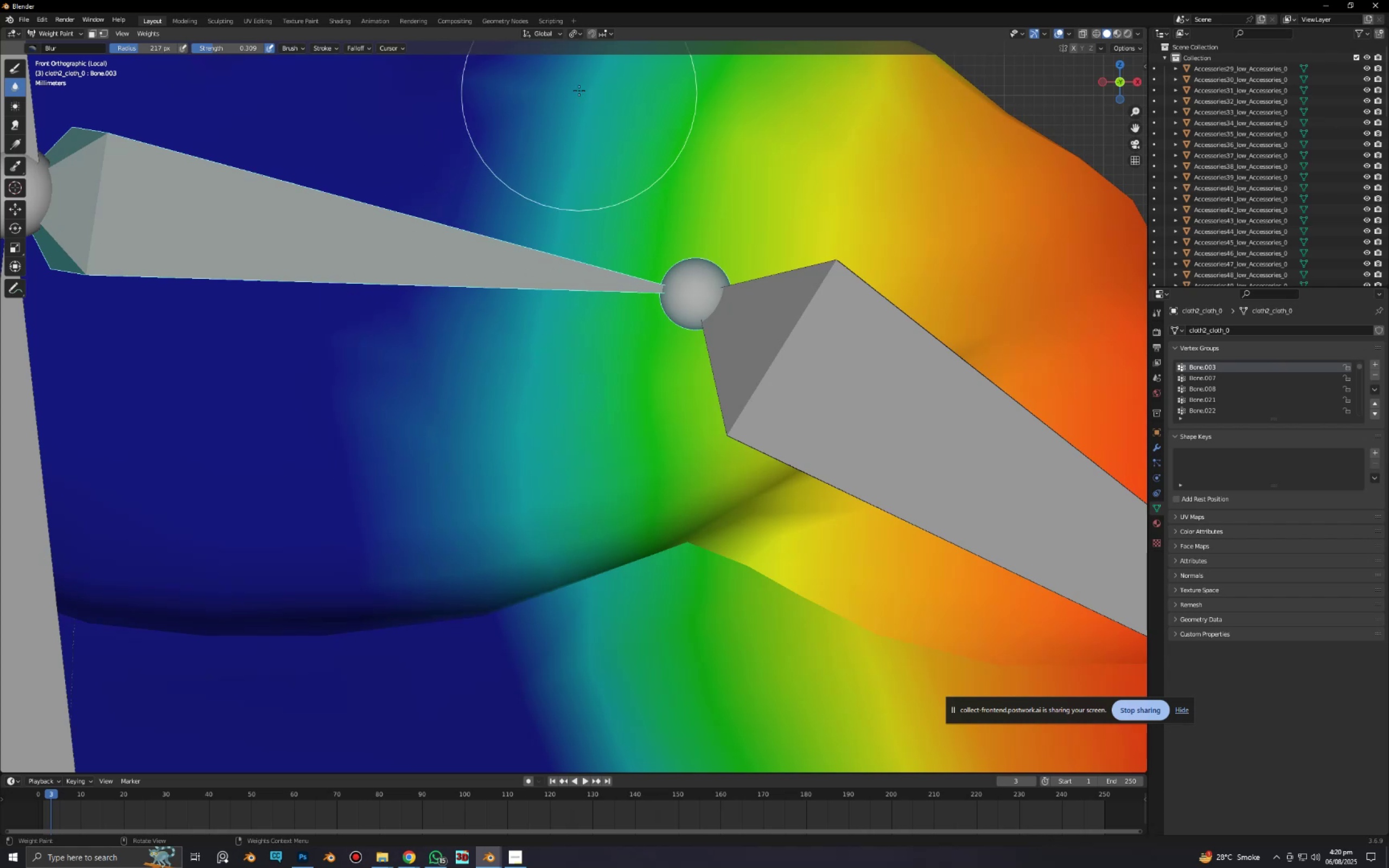 
left_click_drag(start_coordinate=[579, 92], to_coordinate=[545, 250])
 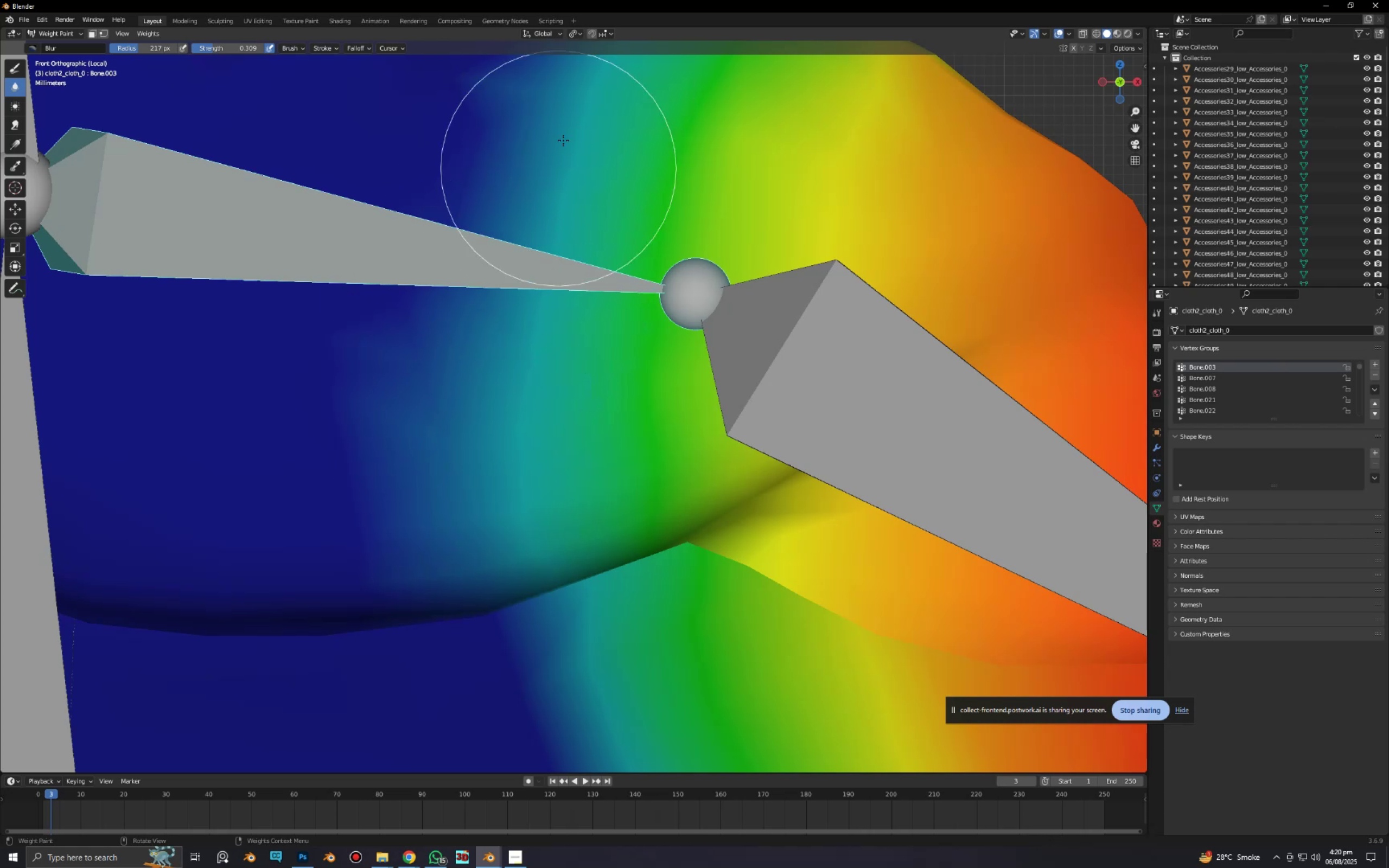 
left_click_drag(start_coordinate=[564, 137], to_coordinate=[530, 301])
 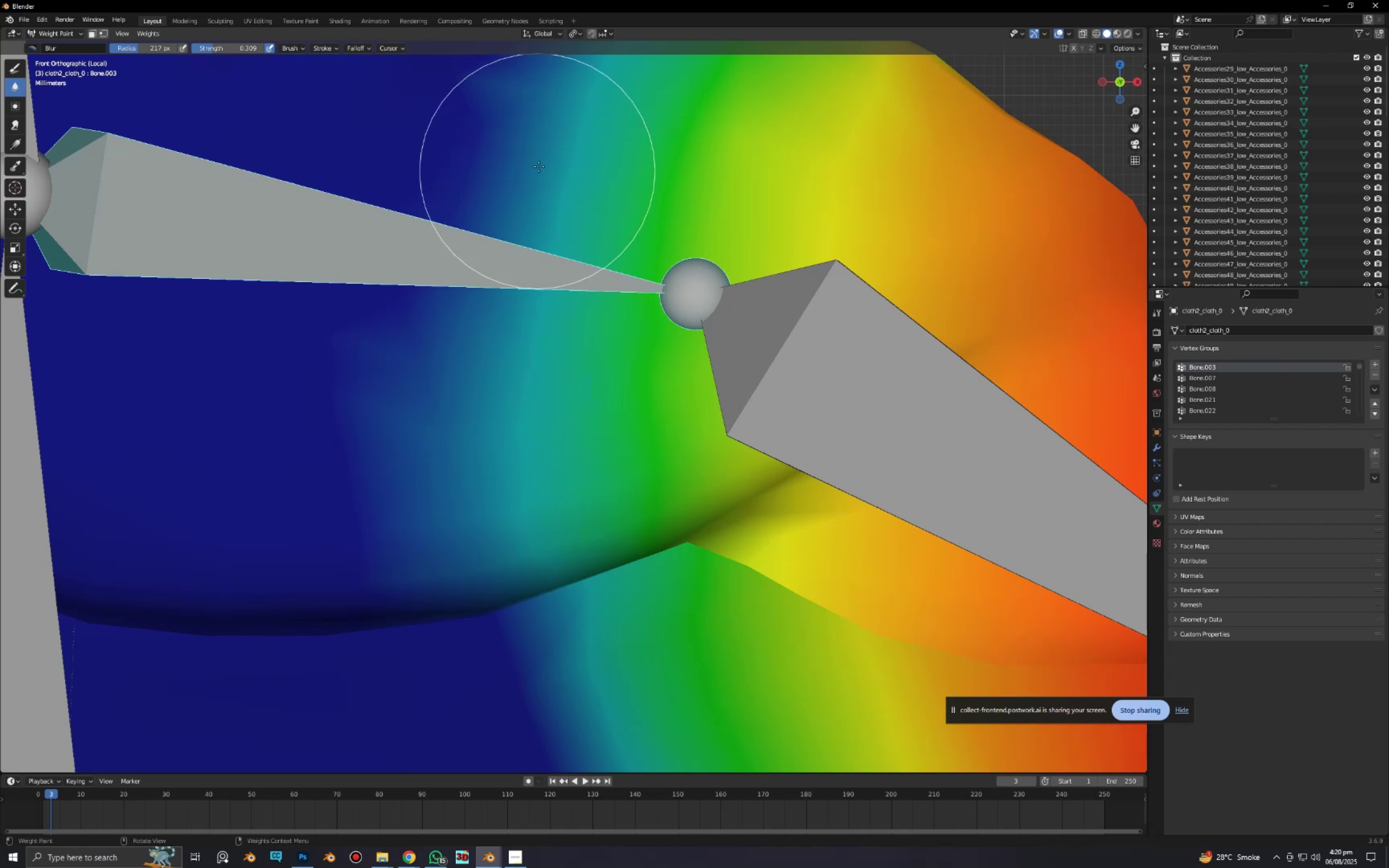 
left_click_drag(start_coordinate=[539, 167], to_coordinate=[523, 343])
 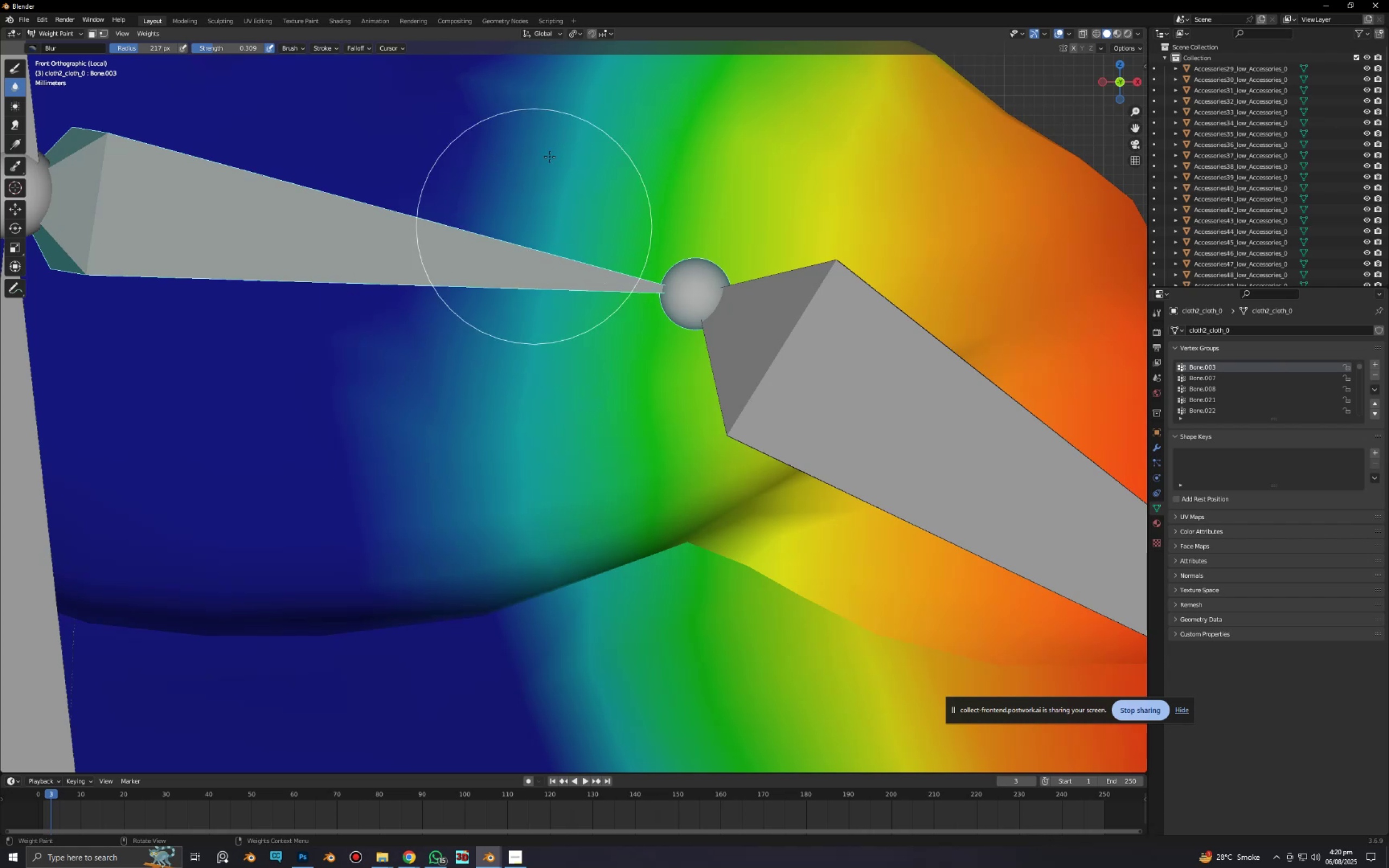 
left_click_drag(start_coordinate=[551, 154], to_coordinate=[517, 230])
 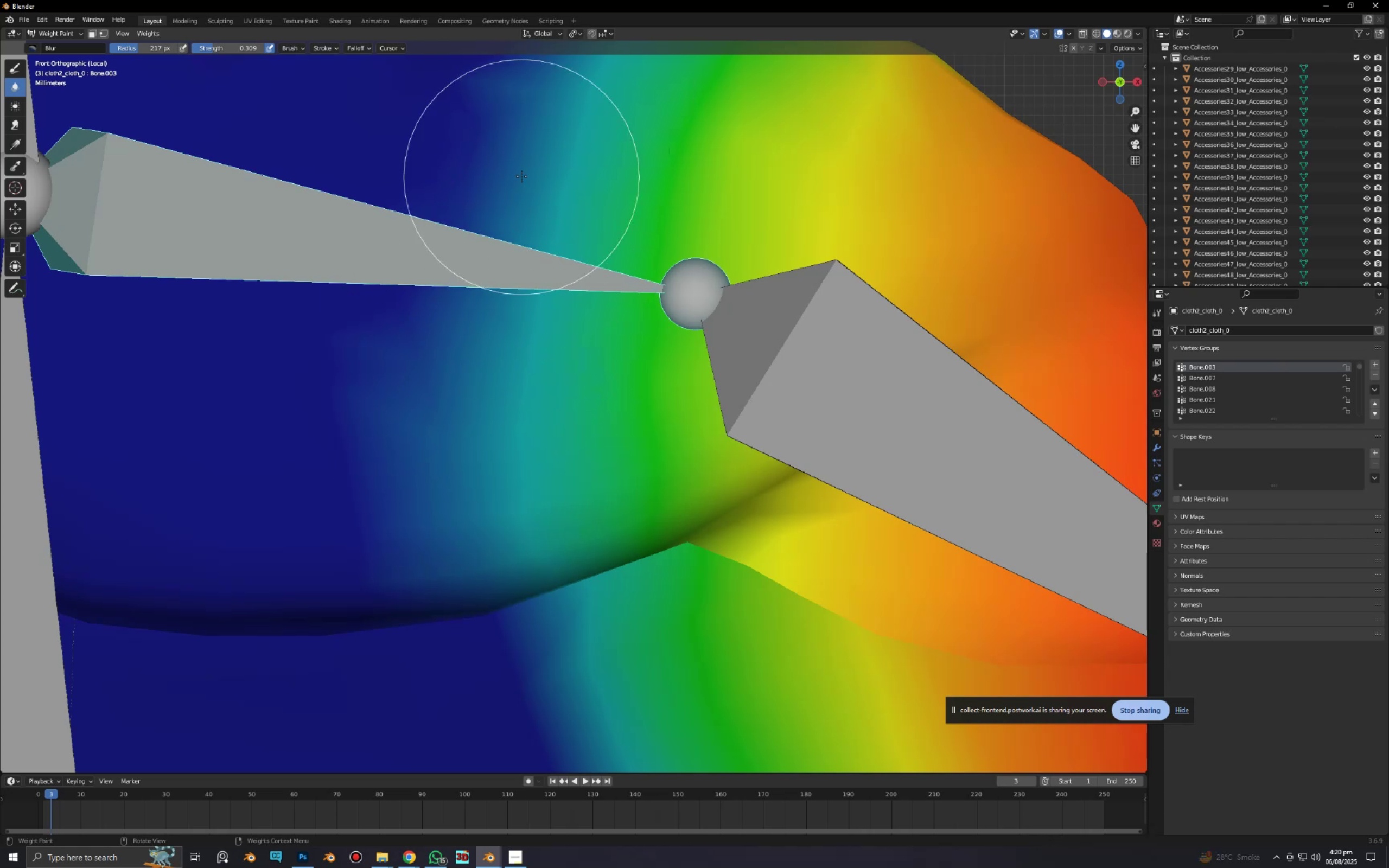 
left_click_drag(start_coordinate=[521, 176], to_coordinate=[502, 237])
 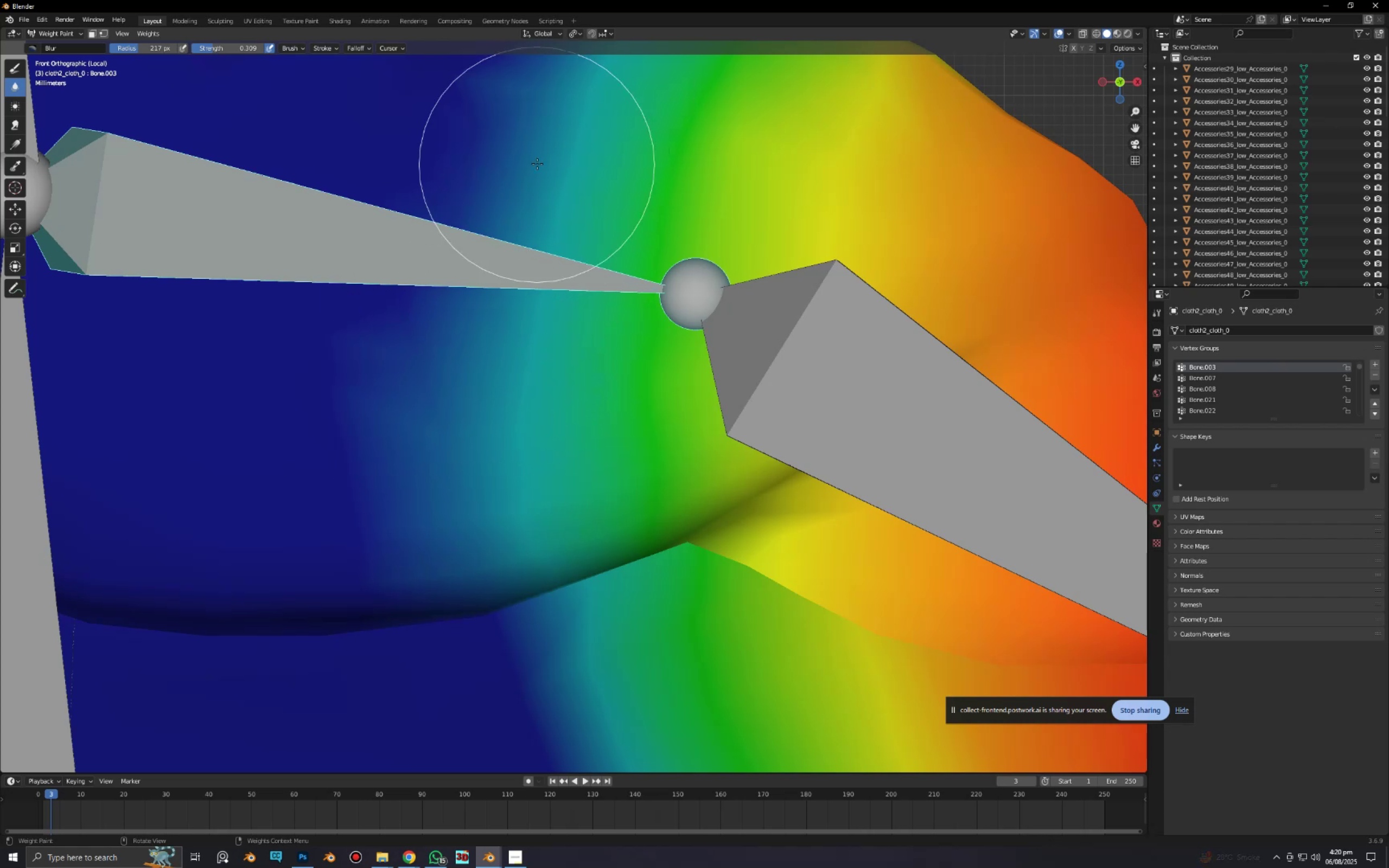 
left_click_drag(start_coordinate=[537, 164], to_coordinate=[508, 285])
 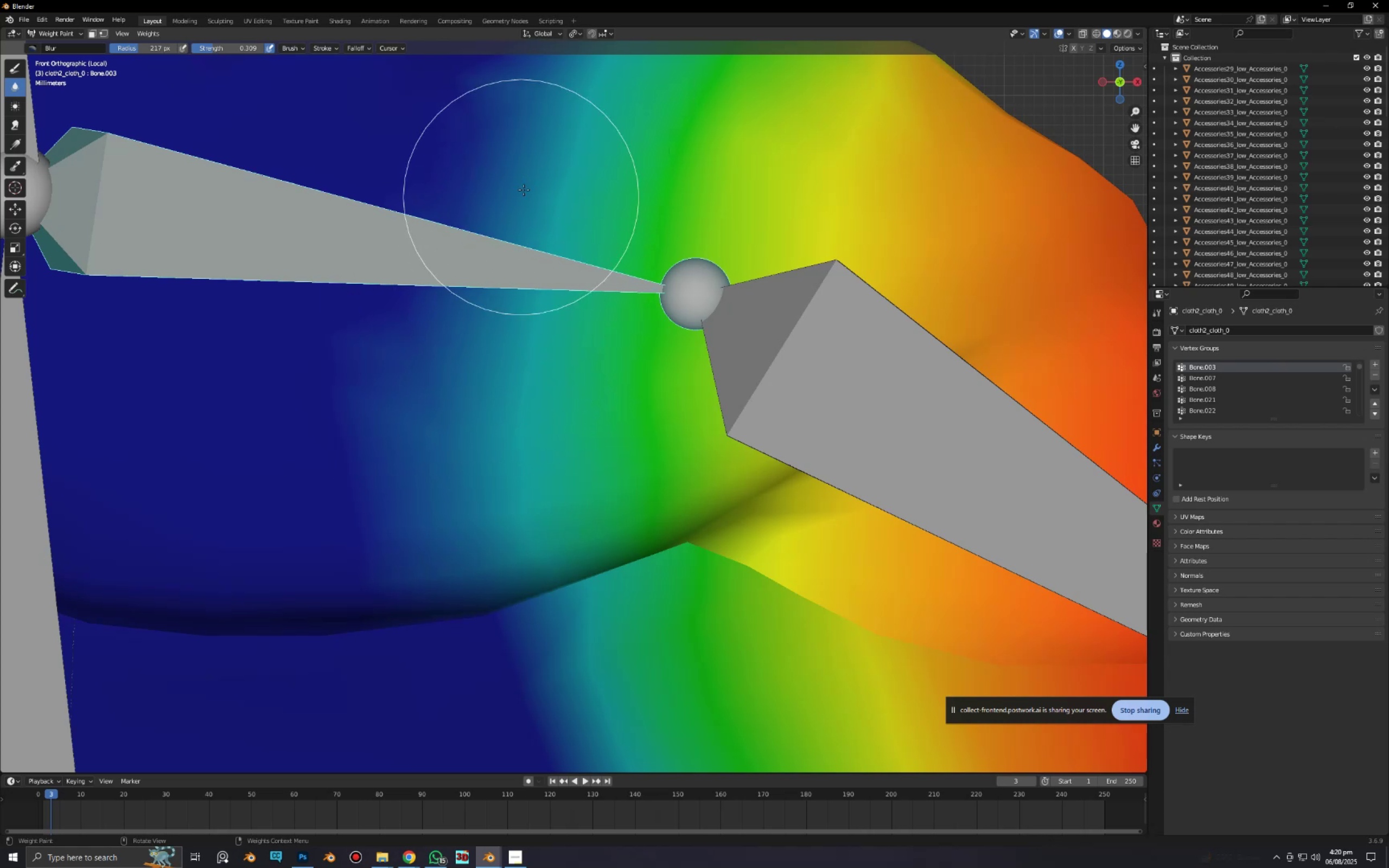 
left_click_drag(start_coordinate=[524, 190], to_coordinate=[524, 281])
 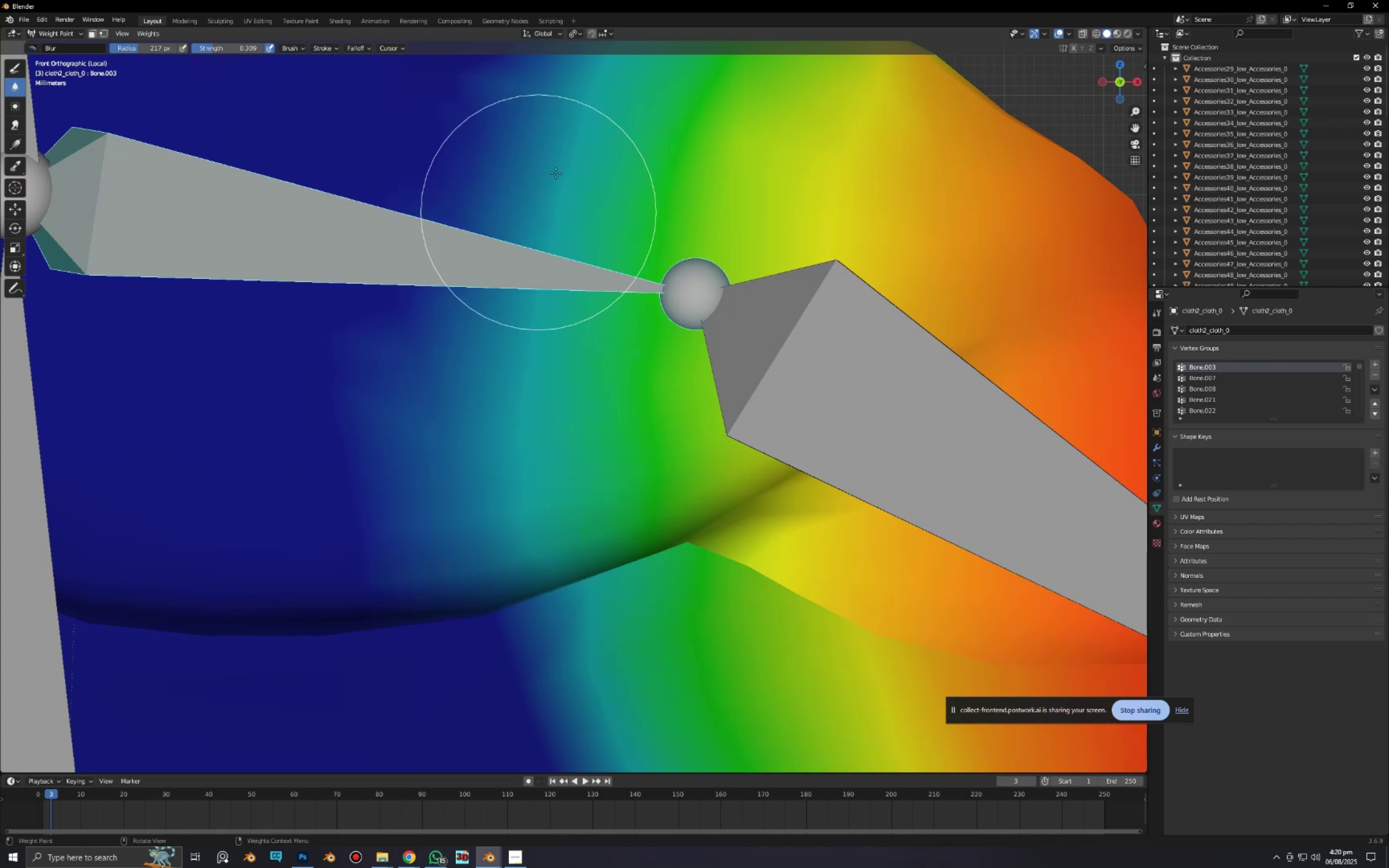 
left_click_drag(start_coordinate=[561, 163], to_coordinate=[570, 513])
 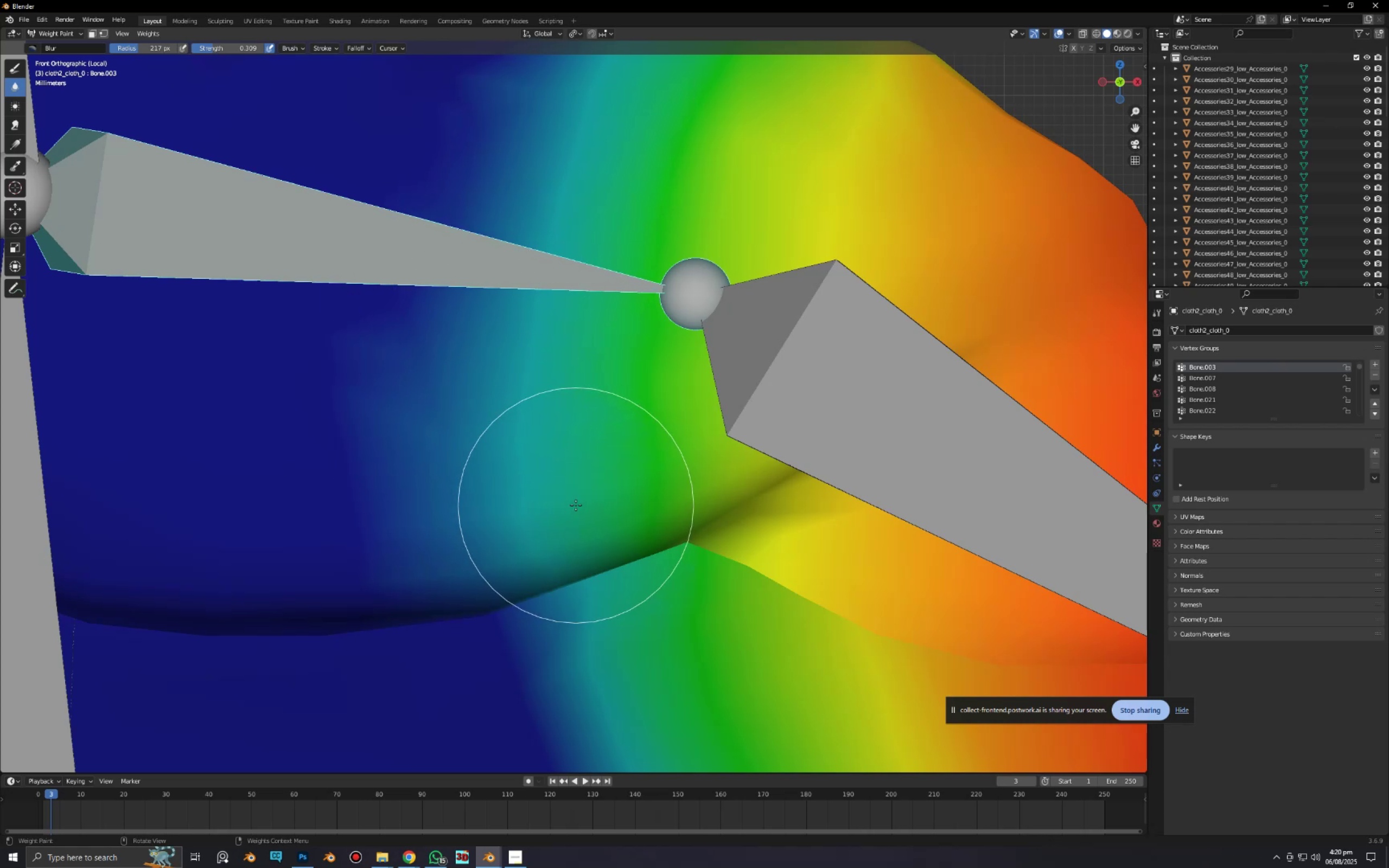 
hold_key(key=ShiftLeft, duration=0.42)
 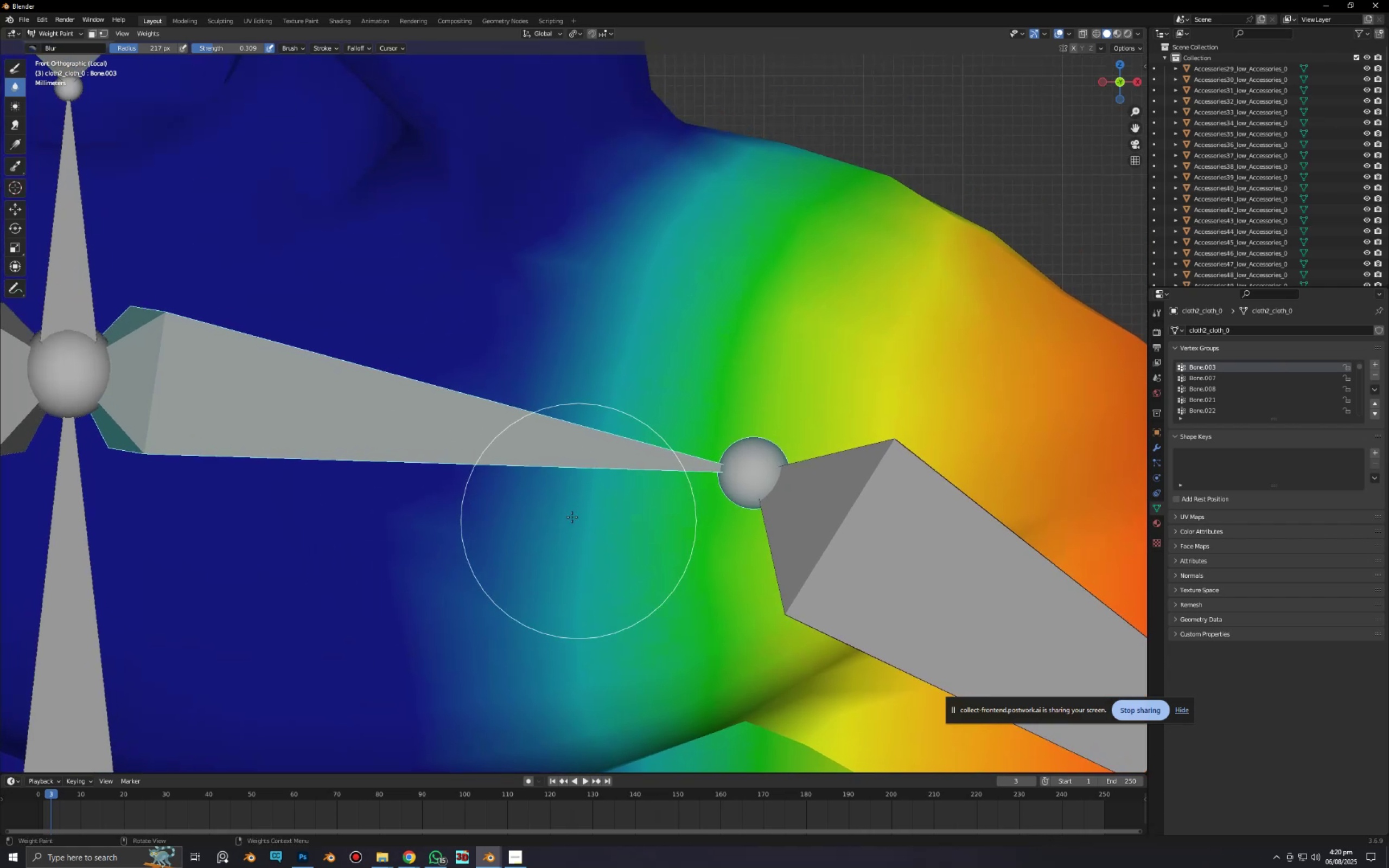 
left_click_drag(start_coordinate=[553, 492], to_coordinate=[583, 299])
 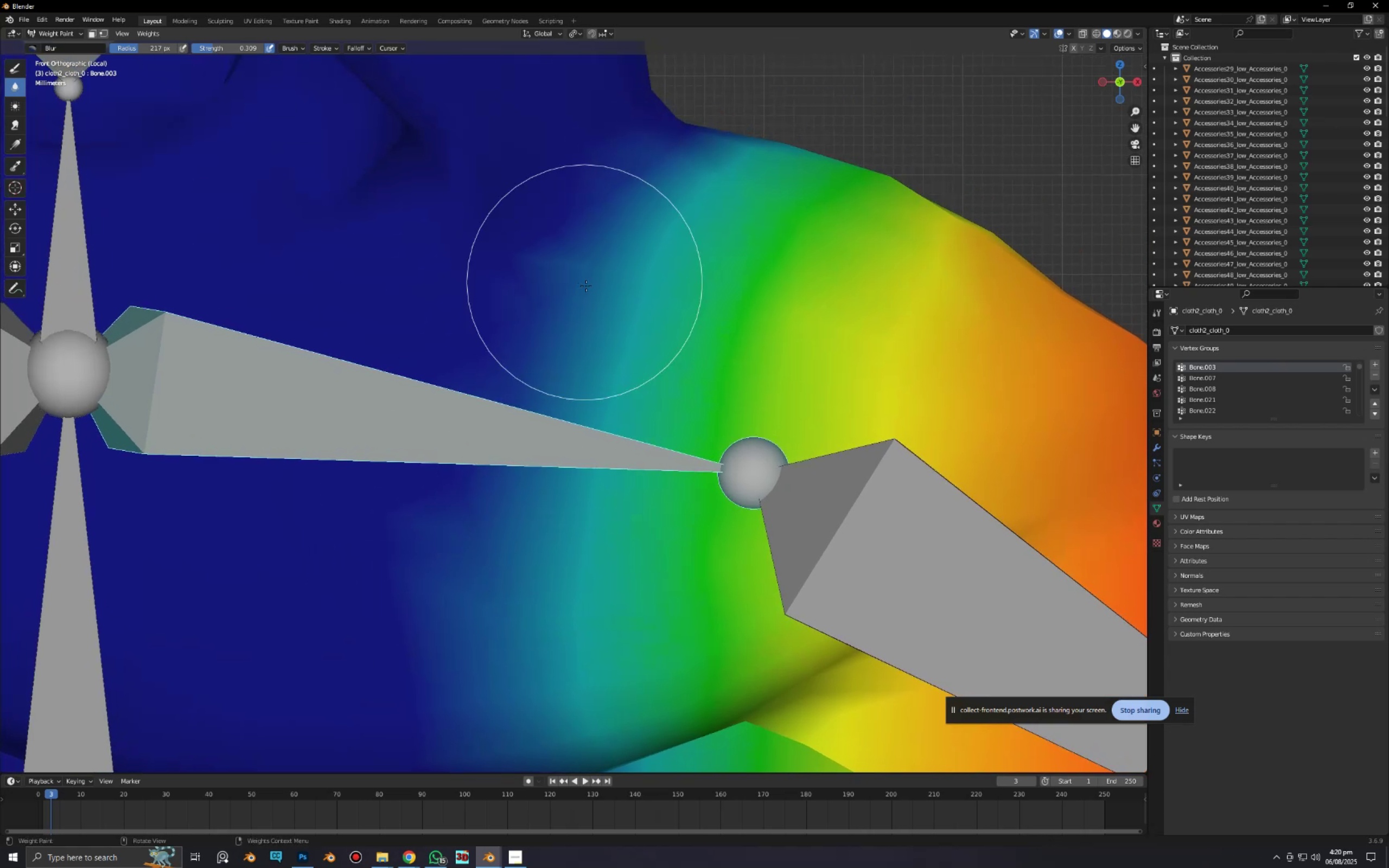 
left_click_drag(start_coordinate=[587, 290], to_coordinate=[581, 327])
 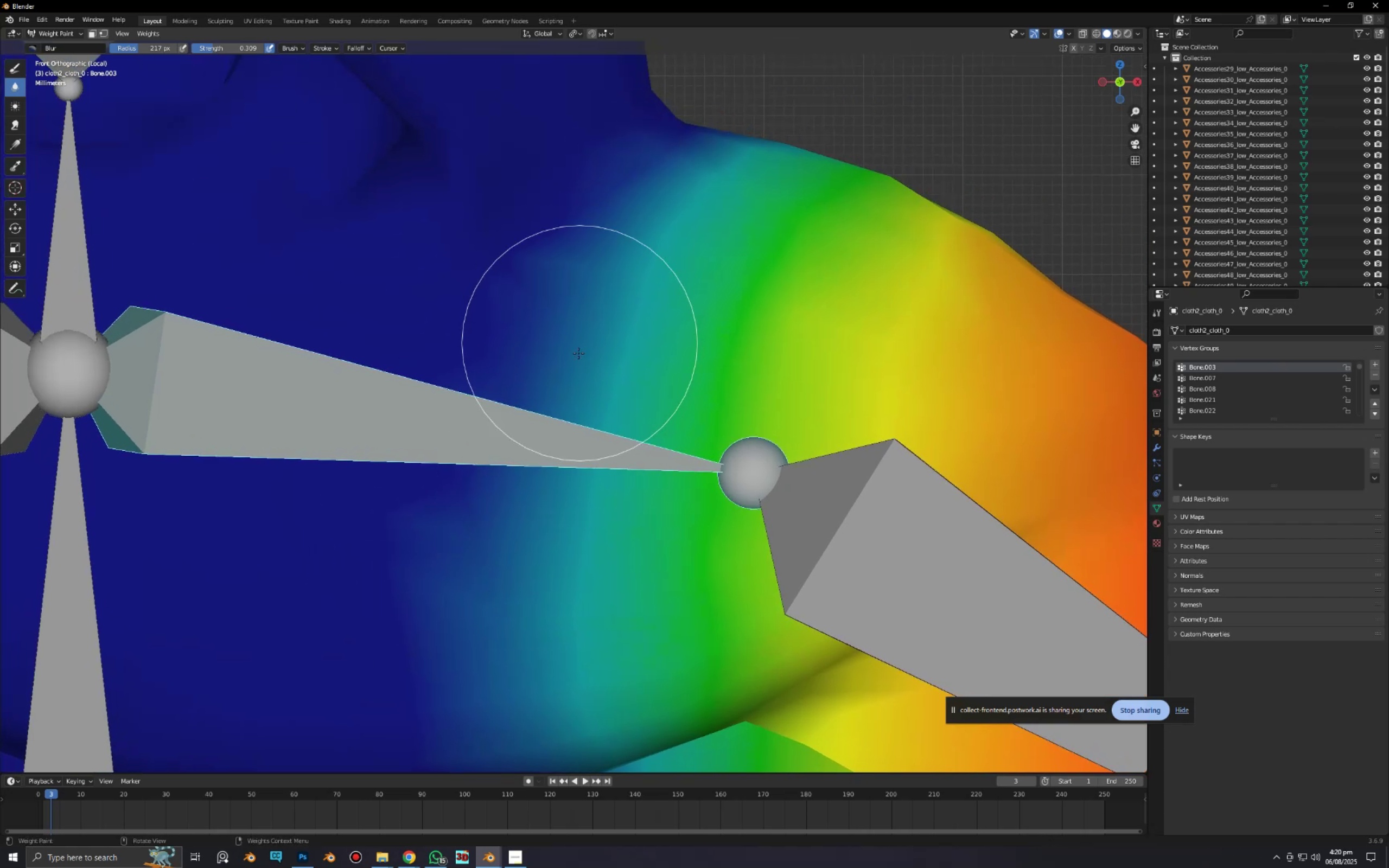 
left_click_drag(start_coordinate=[578, 359], to_coordinate=[615, 226])
 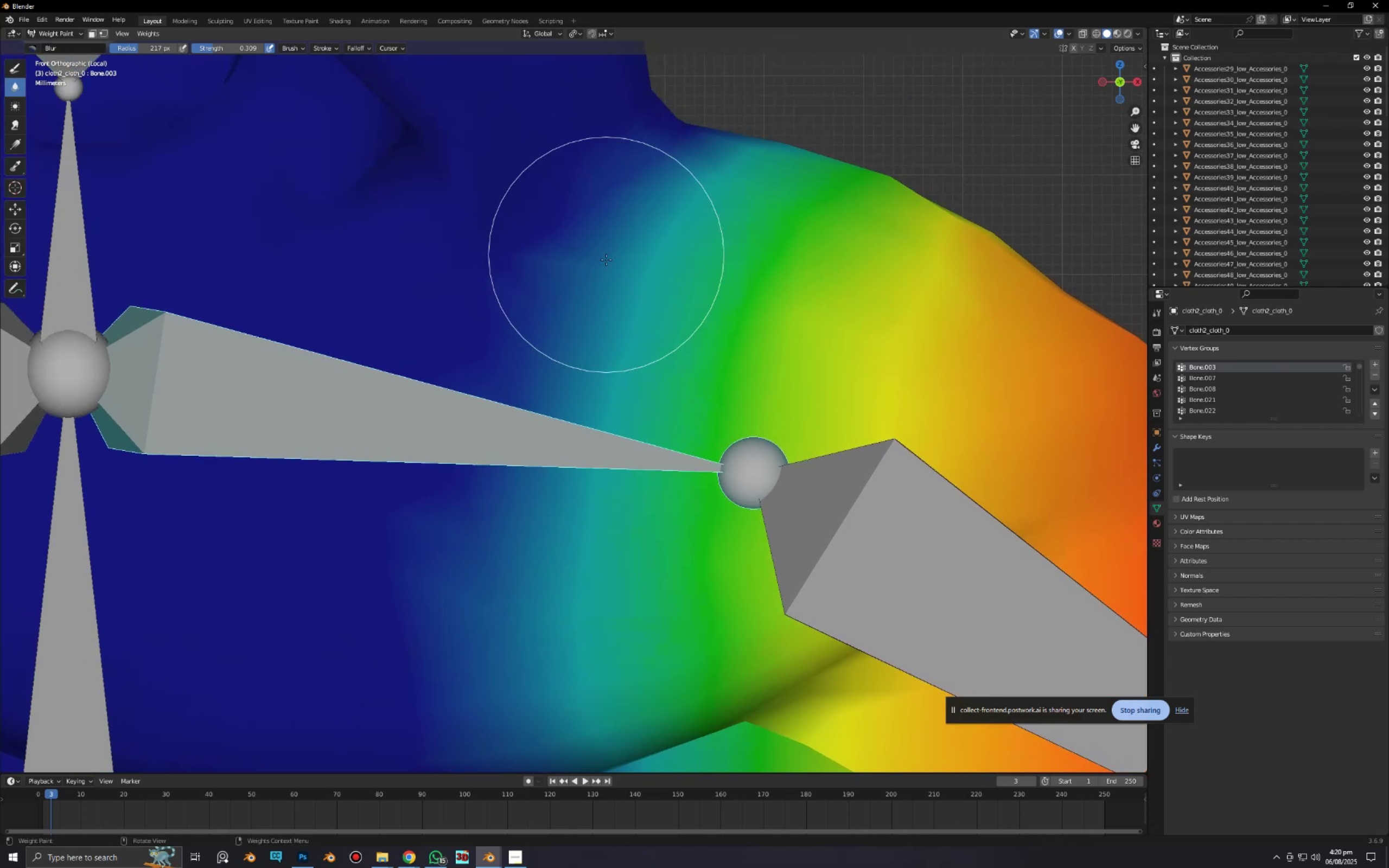 
left_click_drag(start_coordinate=[608, 266], to_coordinate=[592, 353])
 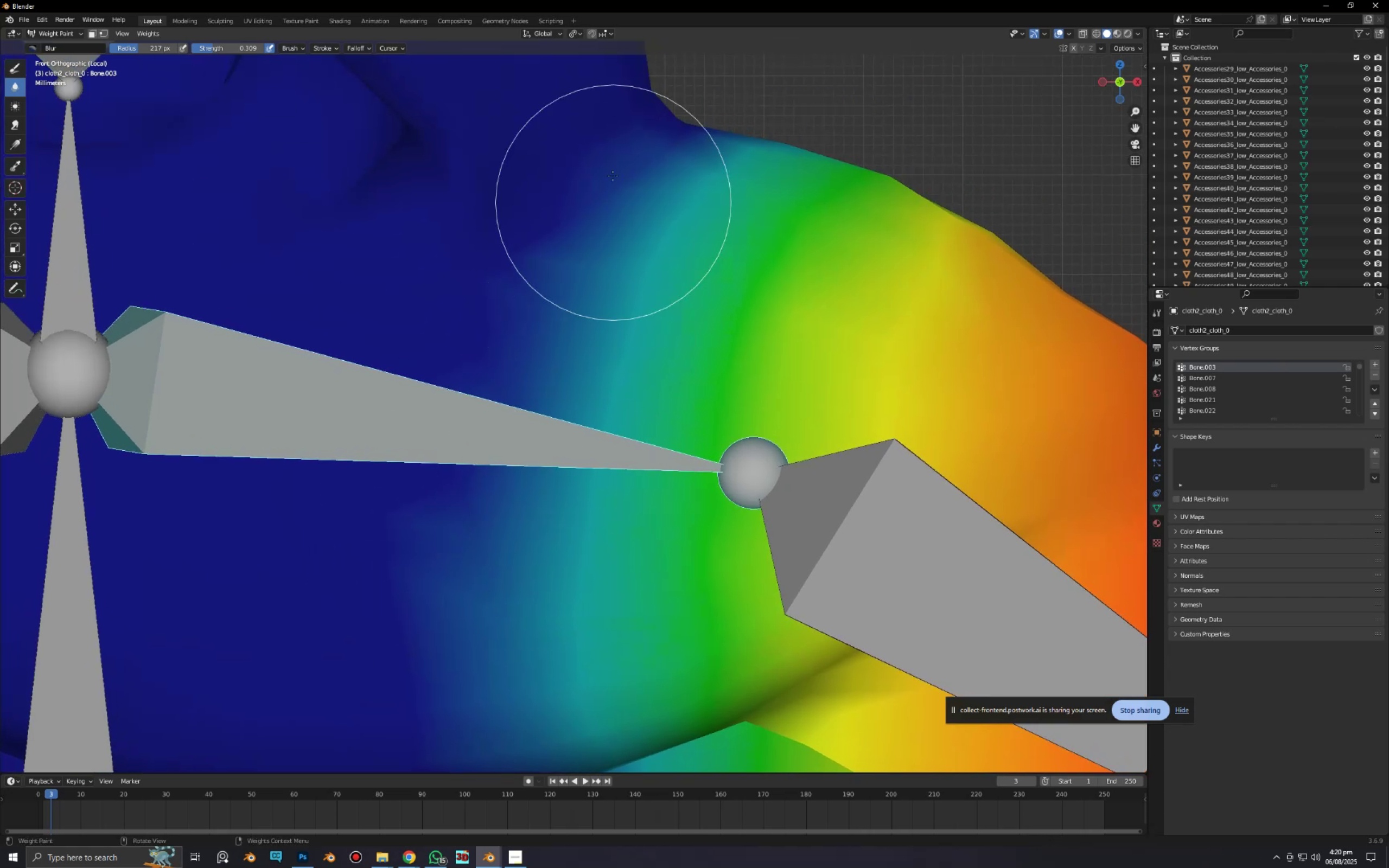 
left_click_drag(start_coordinate=[613, 173], to_coordinate=[584, 289])
 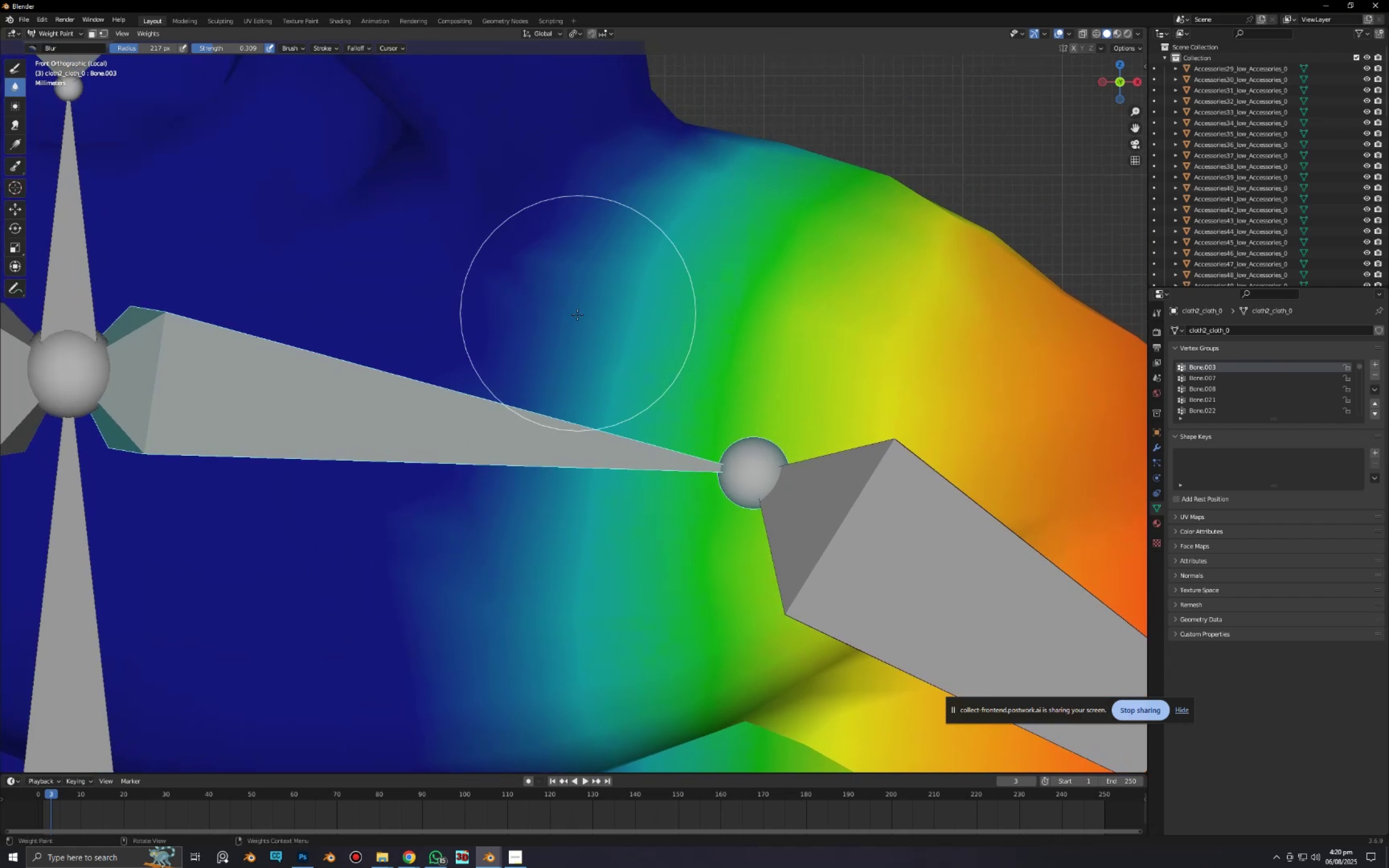 
left_click_drag(start_coordinate=[577, 315], to_coordinate=[600, 269])
 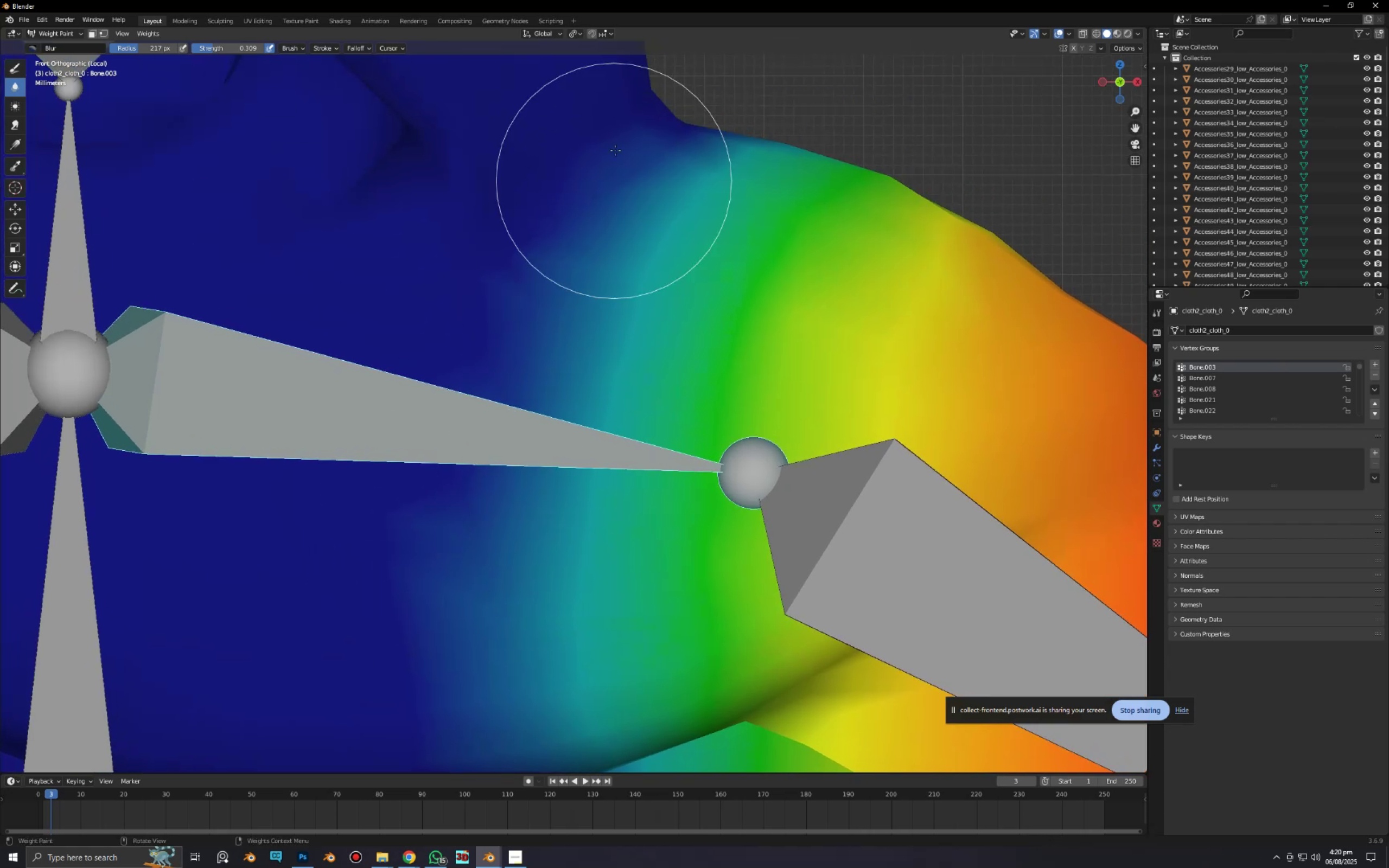 
left_click_drag(start_coordinate=[615, 148], to_coordinate=[583, 298])
 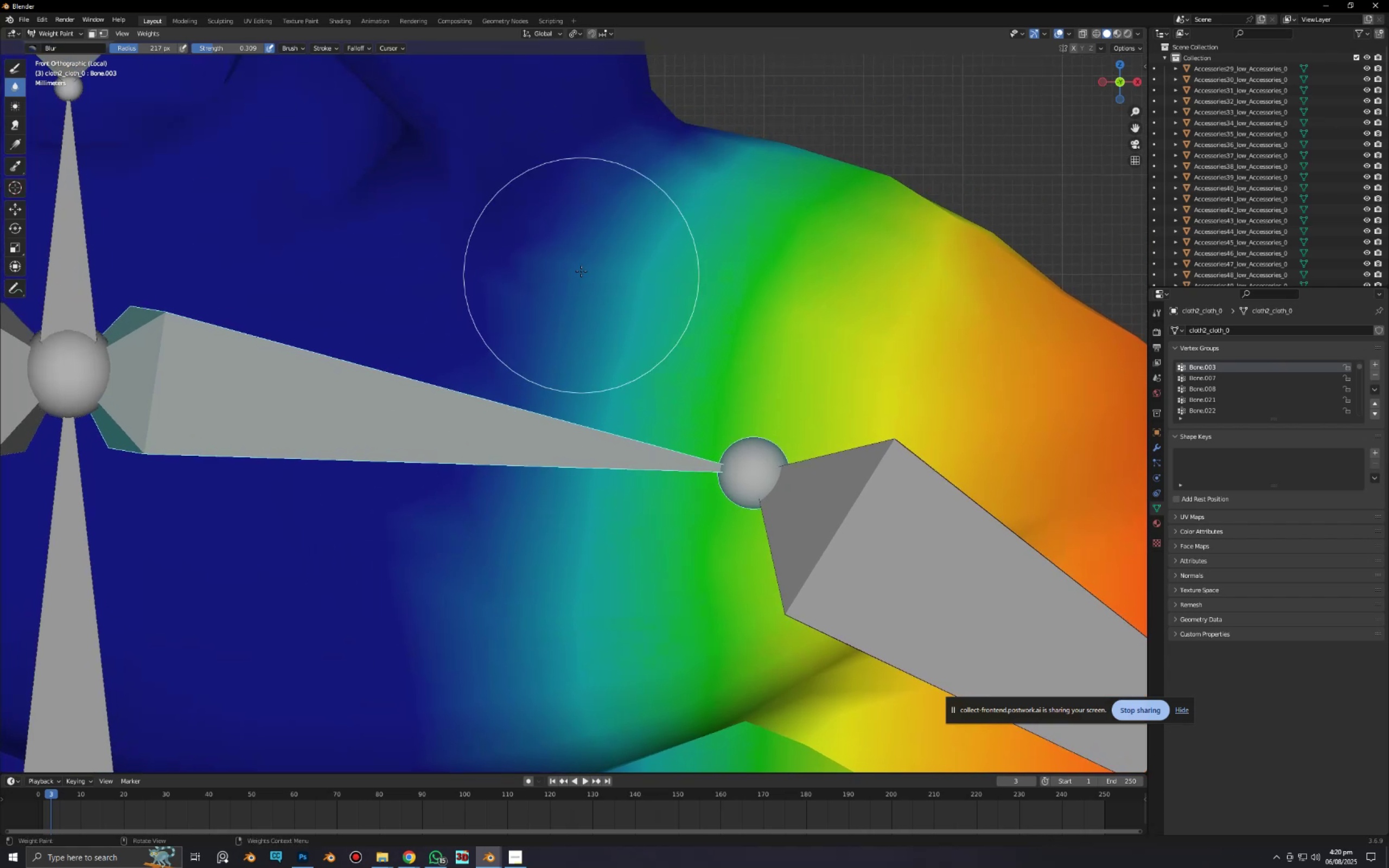 
left_click_drag(start_coordinate=[581, 271], to_coordinate=[557, 339])
 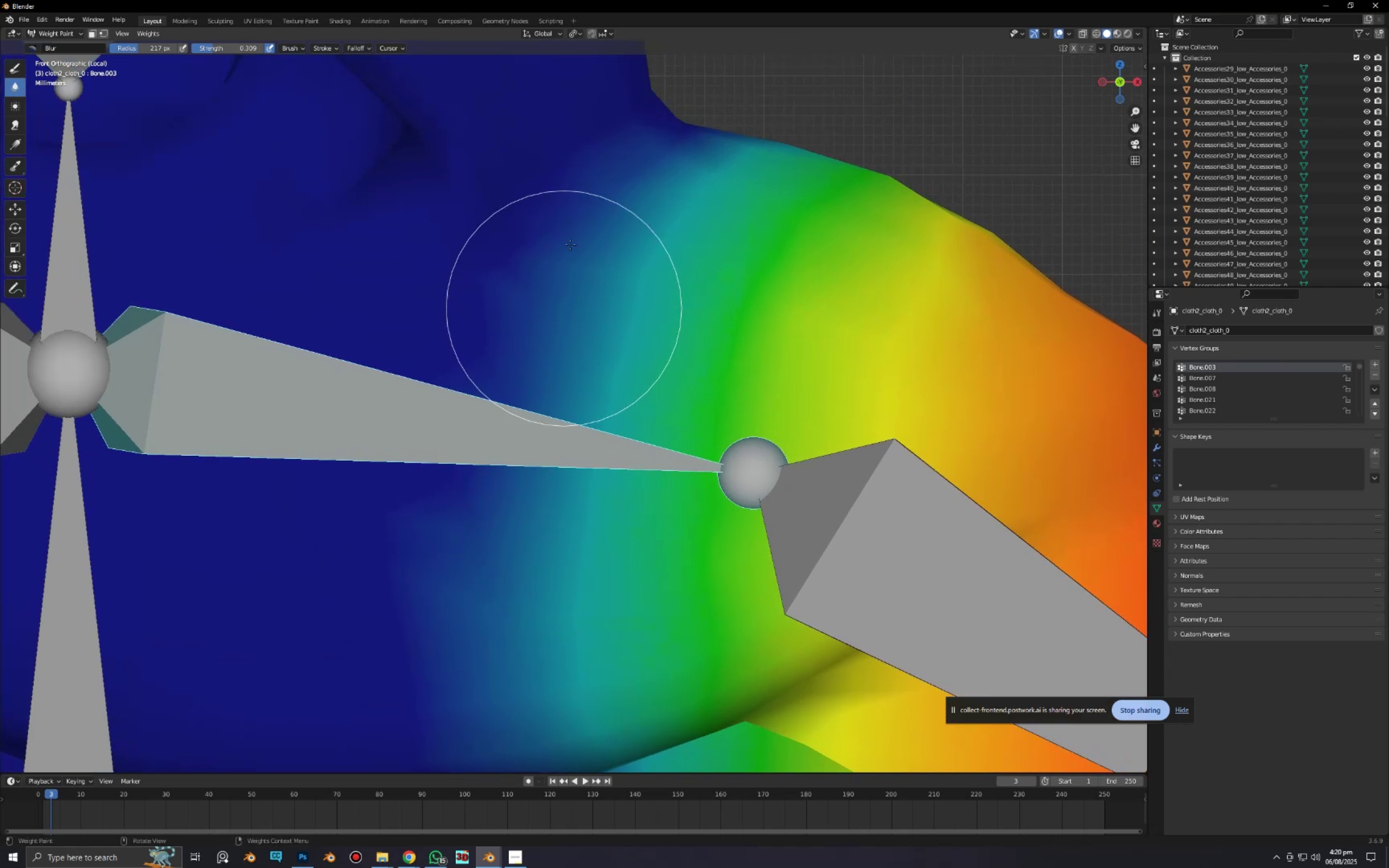 
left_click_drag(start_coordinate=[574, 219], to_coordinate=[559, 334])
 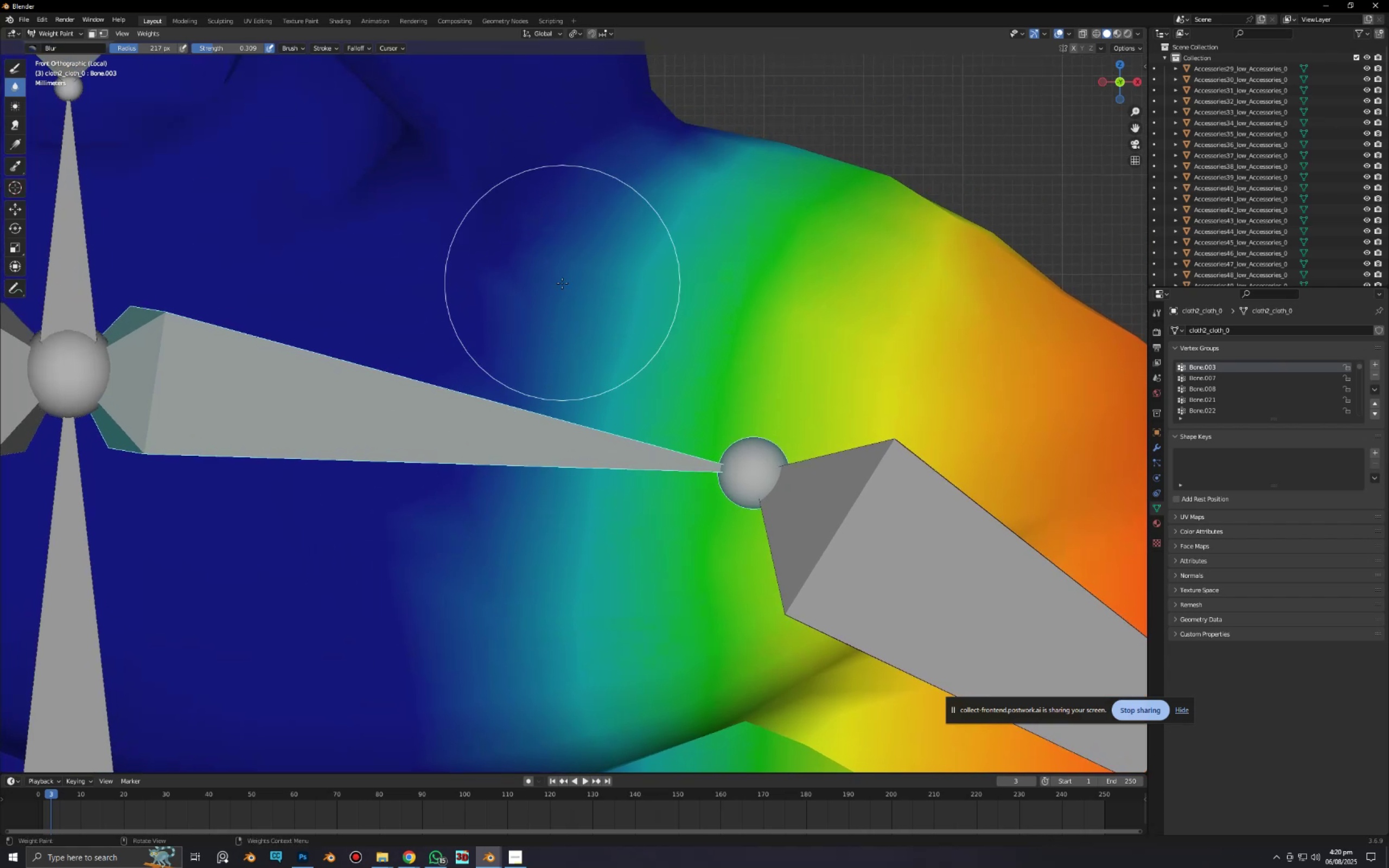 
left_click_drag(start_coordinate=[562, 281], to_coordinate=[538, 430])
 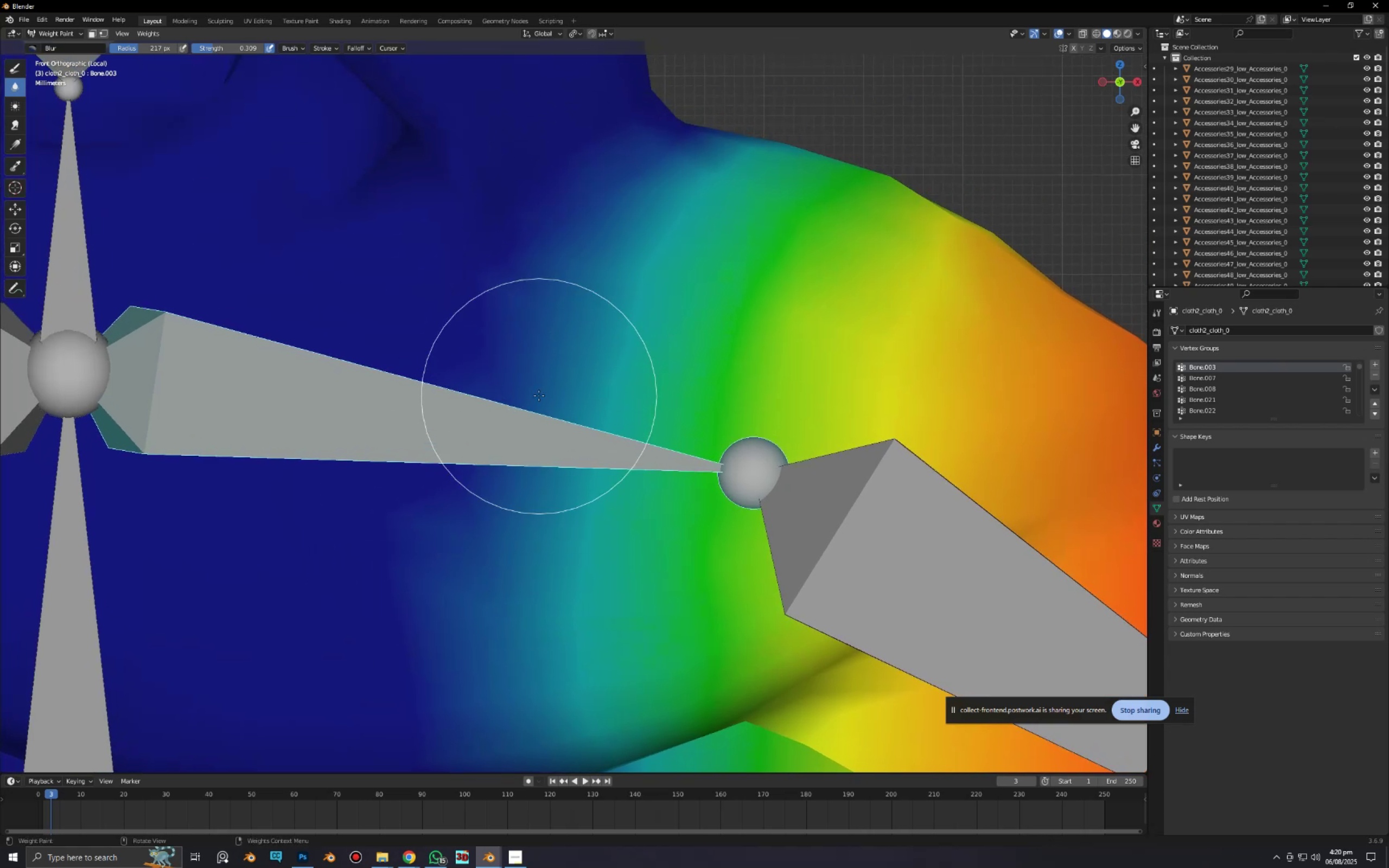 
left_click_drag(start_coordinate=[539, 395], to_coordinate=[524, 550])
 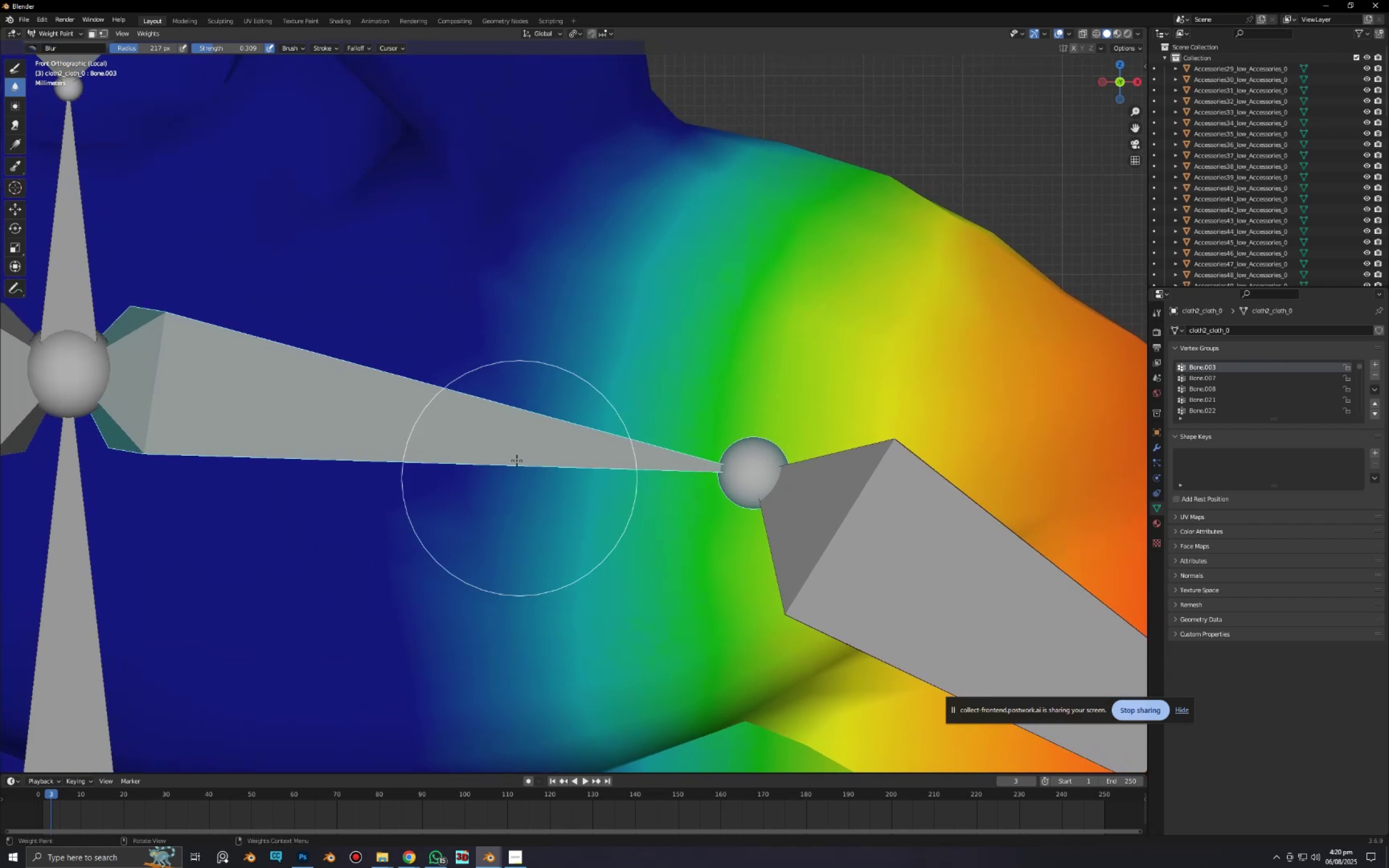 
left_click_drag(start_coordinate=[516, 461], to_coordinate=[469, 603])
 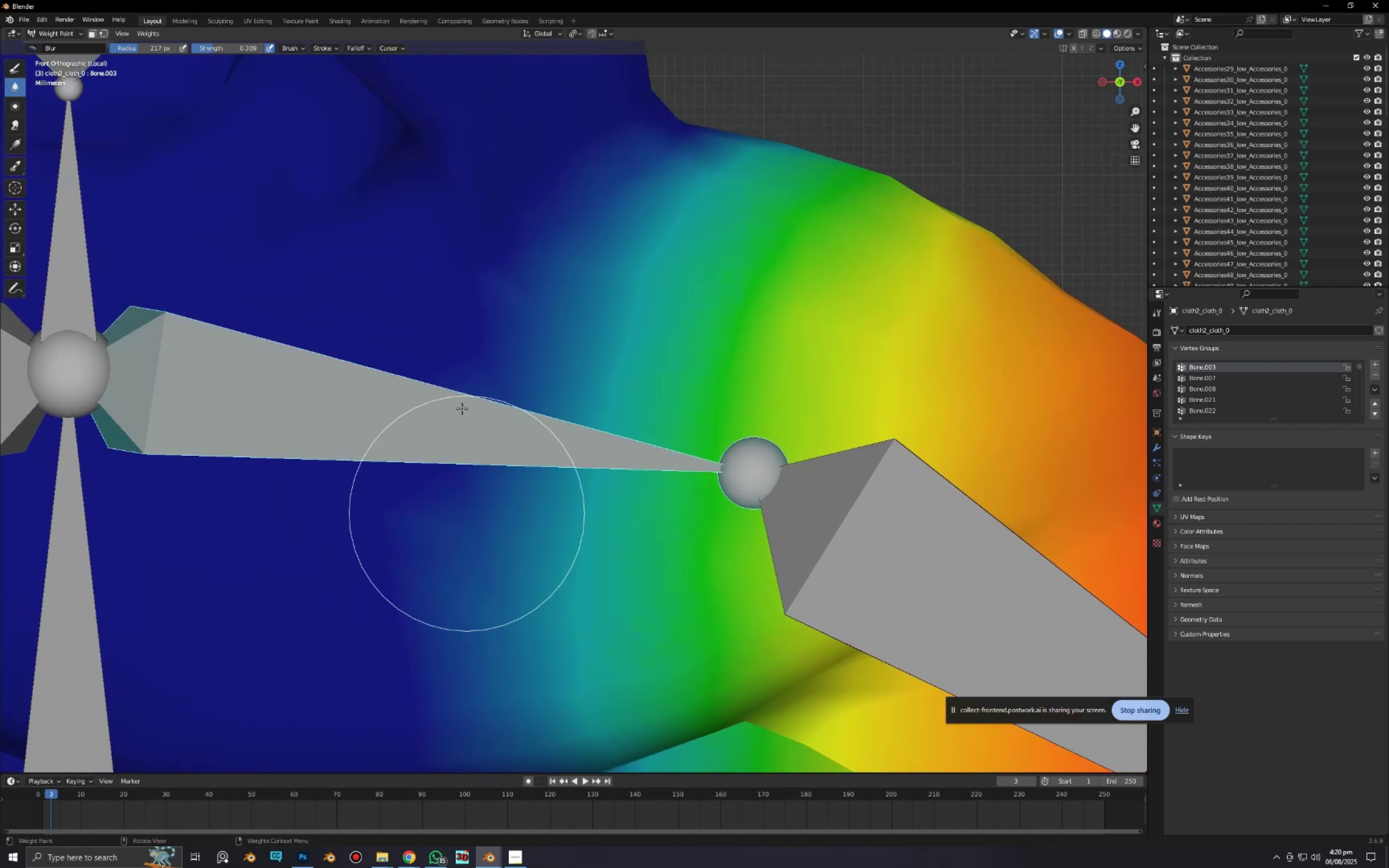 
left_click_drag(start_coordinate=[462, 406], to_coordinate=[428, 563])
 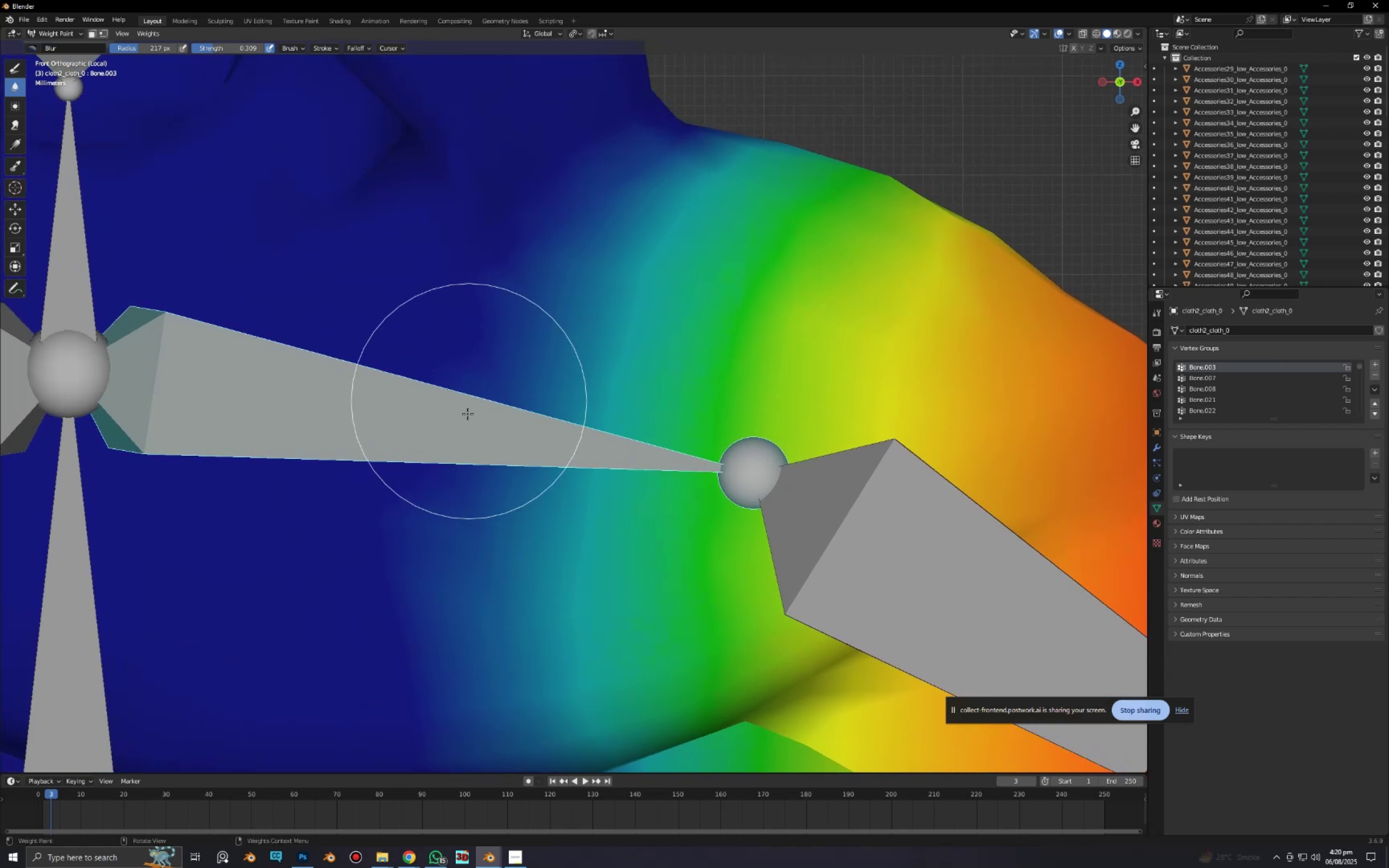 
left_click_drag(start_coordinate=[469, 405], to_coordinate=[433, 561])
 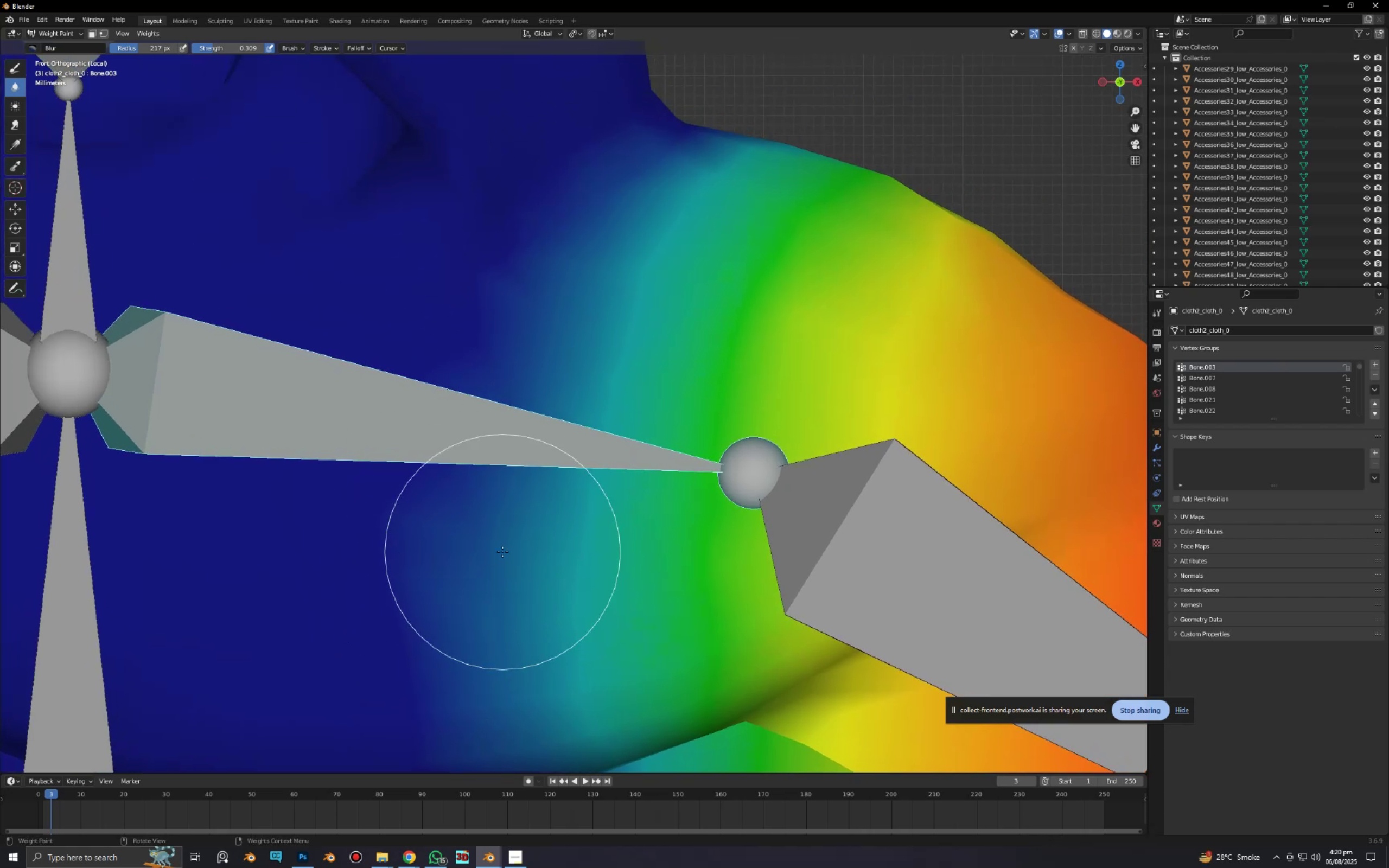 
key(R)
 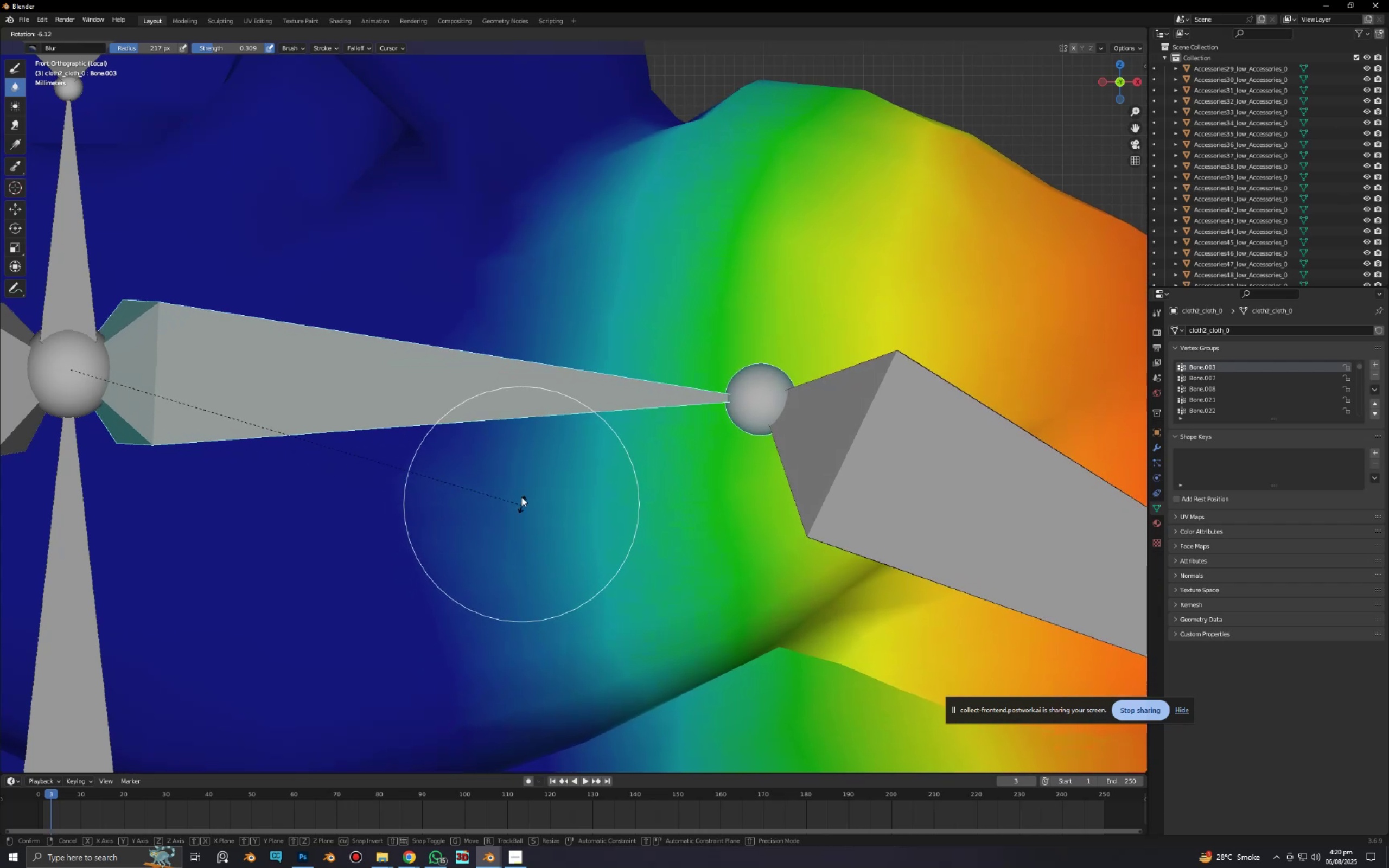 
right_click([537, 561])
 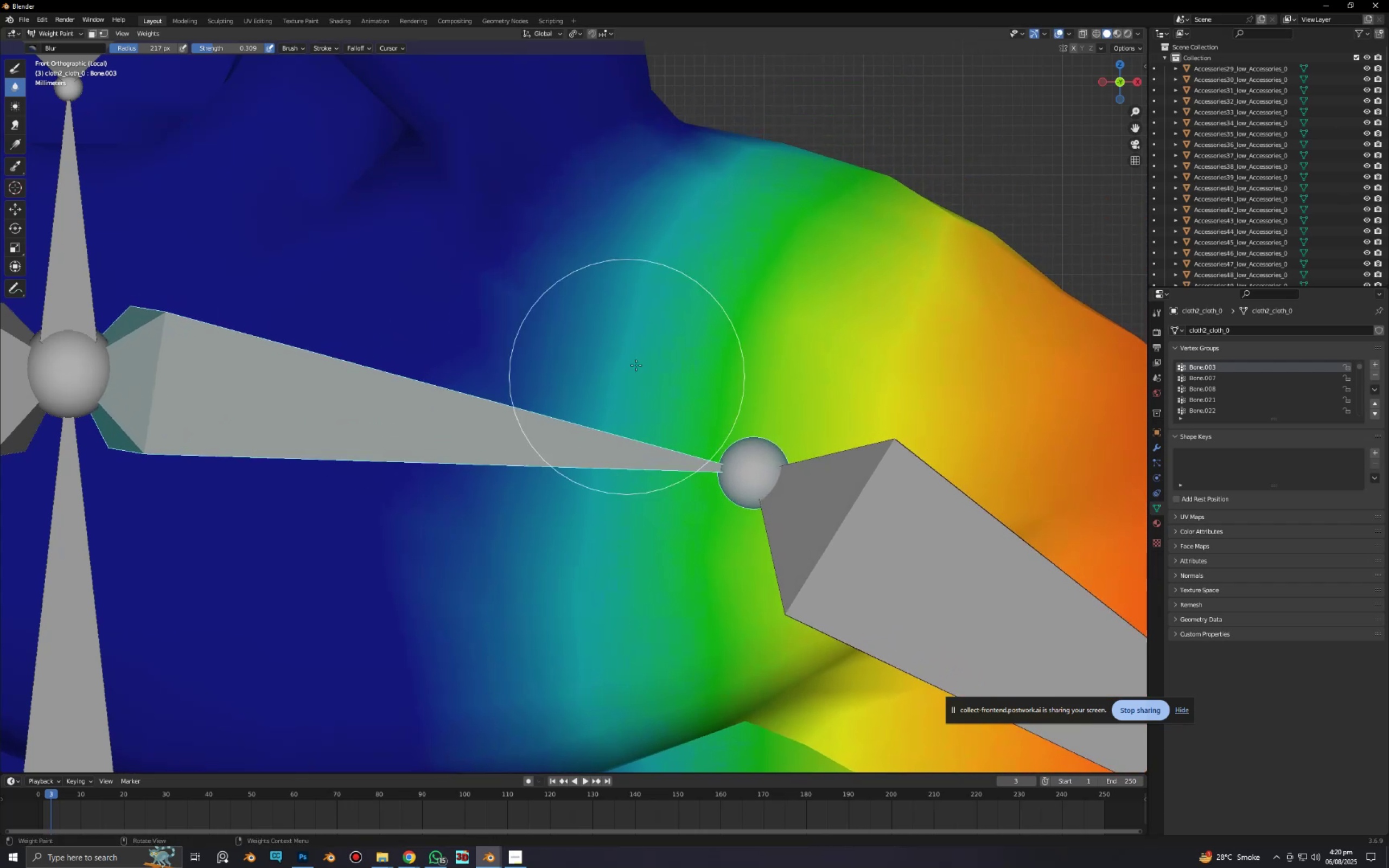 
hold_key(key=ShiftLeft, duration=0.38)
scroll: coordinate [653, 287], scroll_direction: up, amount: 1.0
 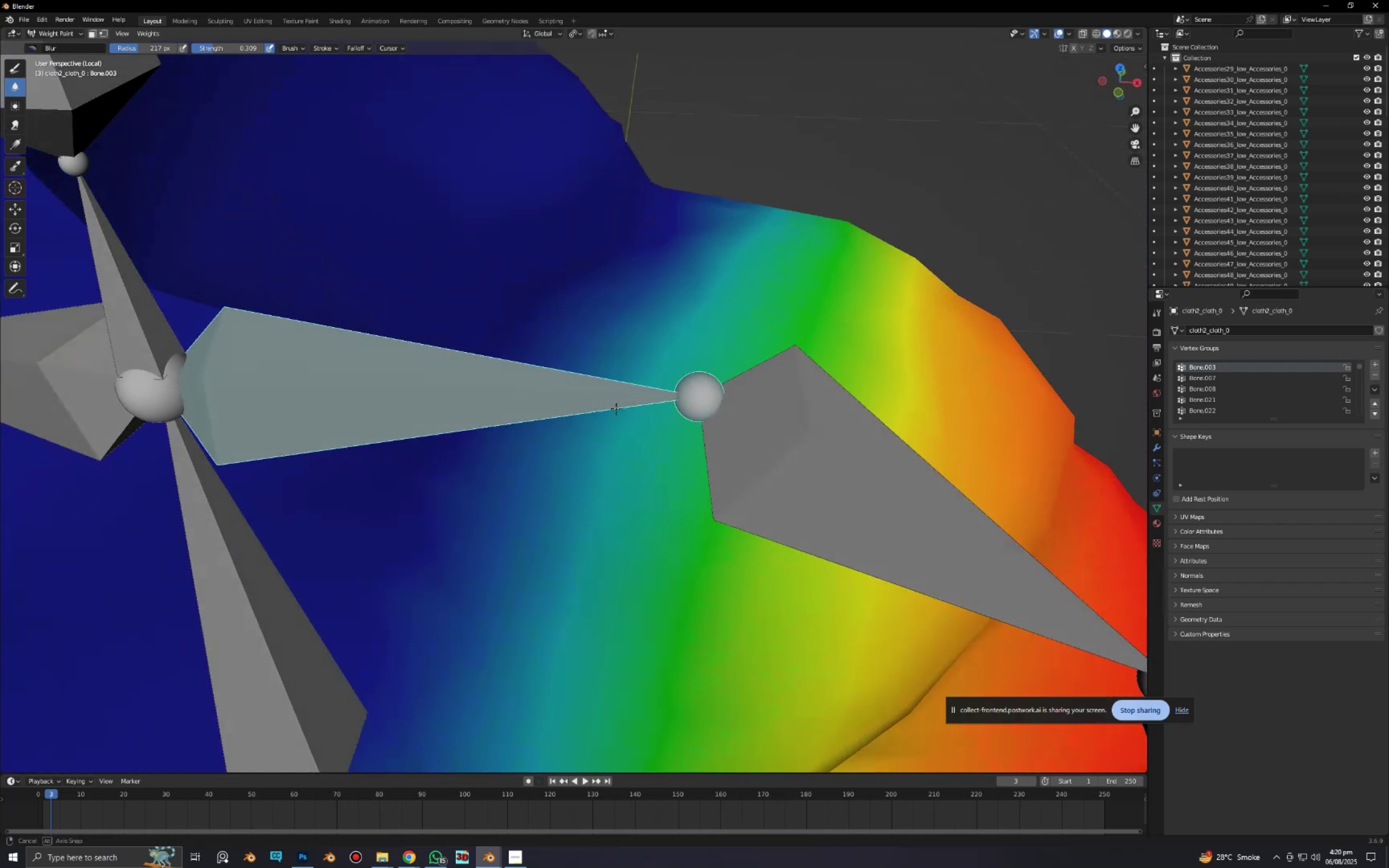 
left_click_drag(start_coordinate=[620, 375], to_coordinate=[641, 331])
 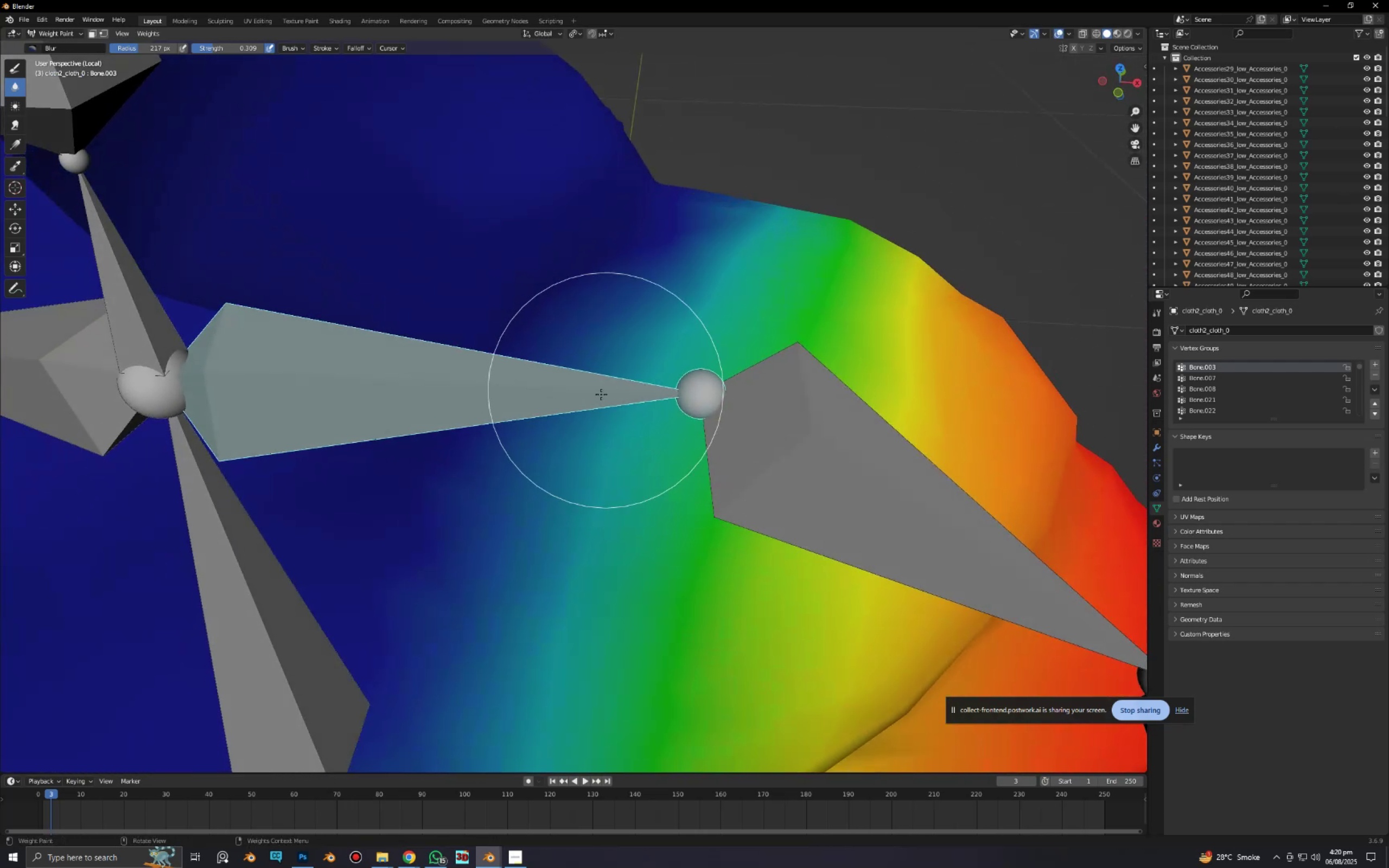 
left_click_drag(start_coordinate=[601, 394], to_coordinate=[614, 347])
 